 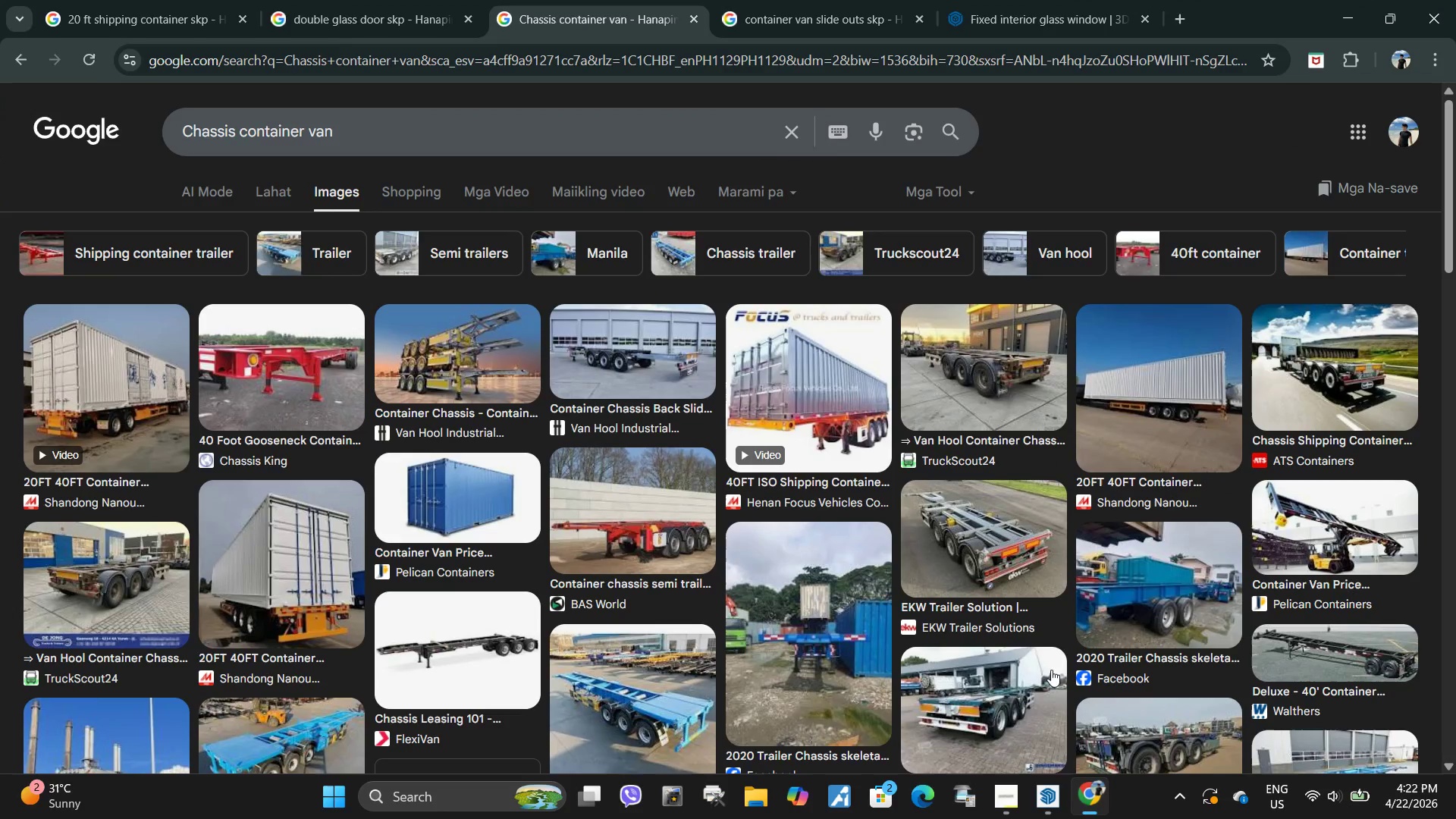 
double_click([770, 64])
 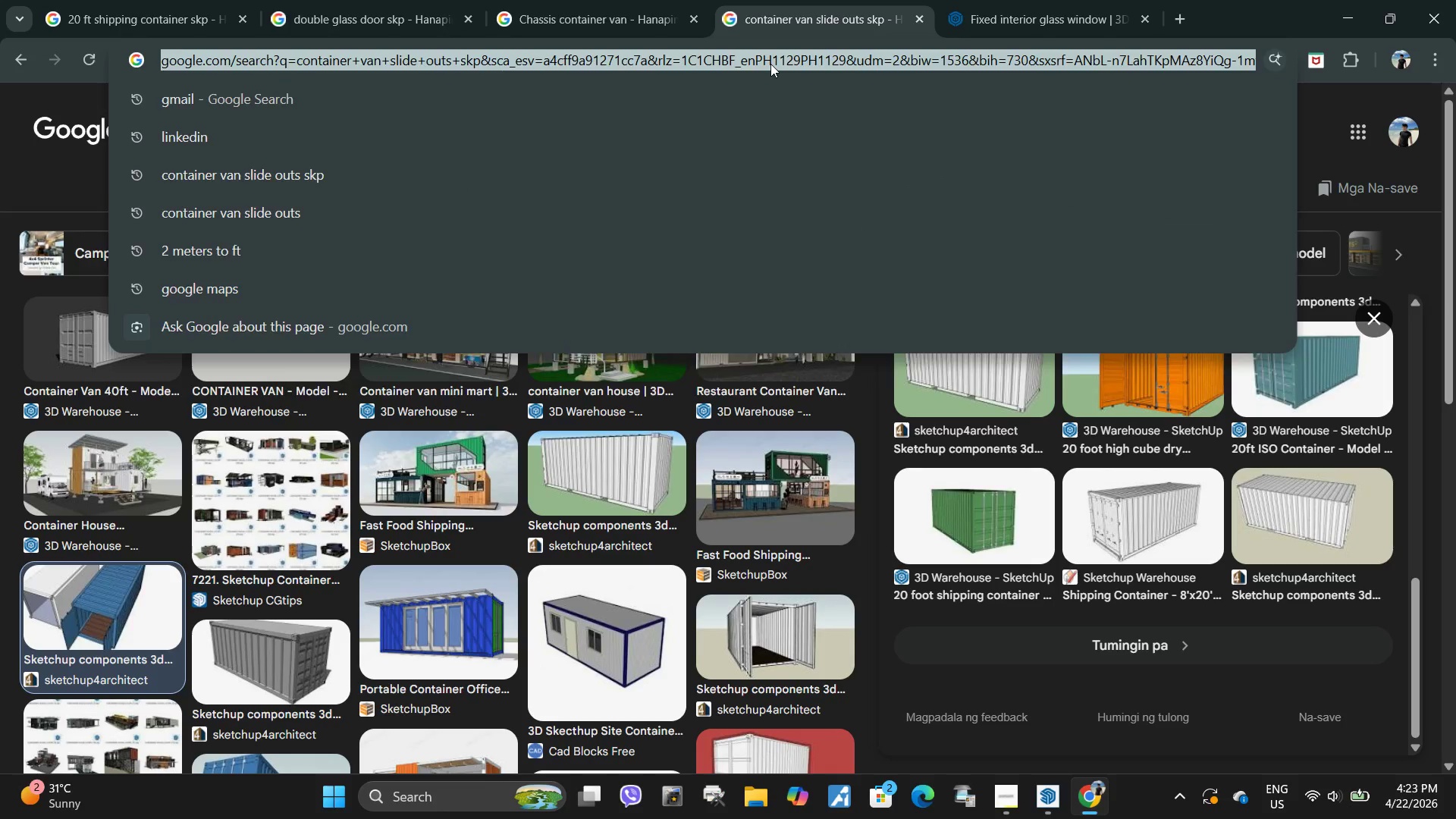 
type(ada compliant to)
key(Backspace)
key(Backspace)
type(o r)
key(Backspace)
type(ay ramp)
 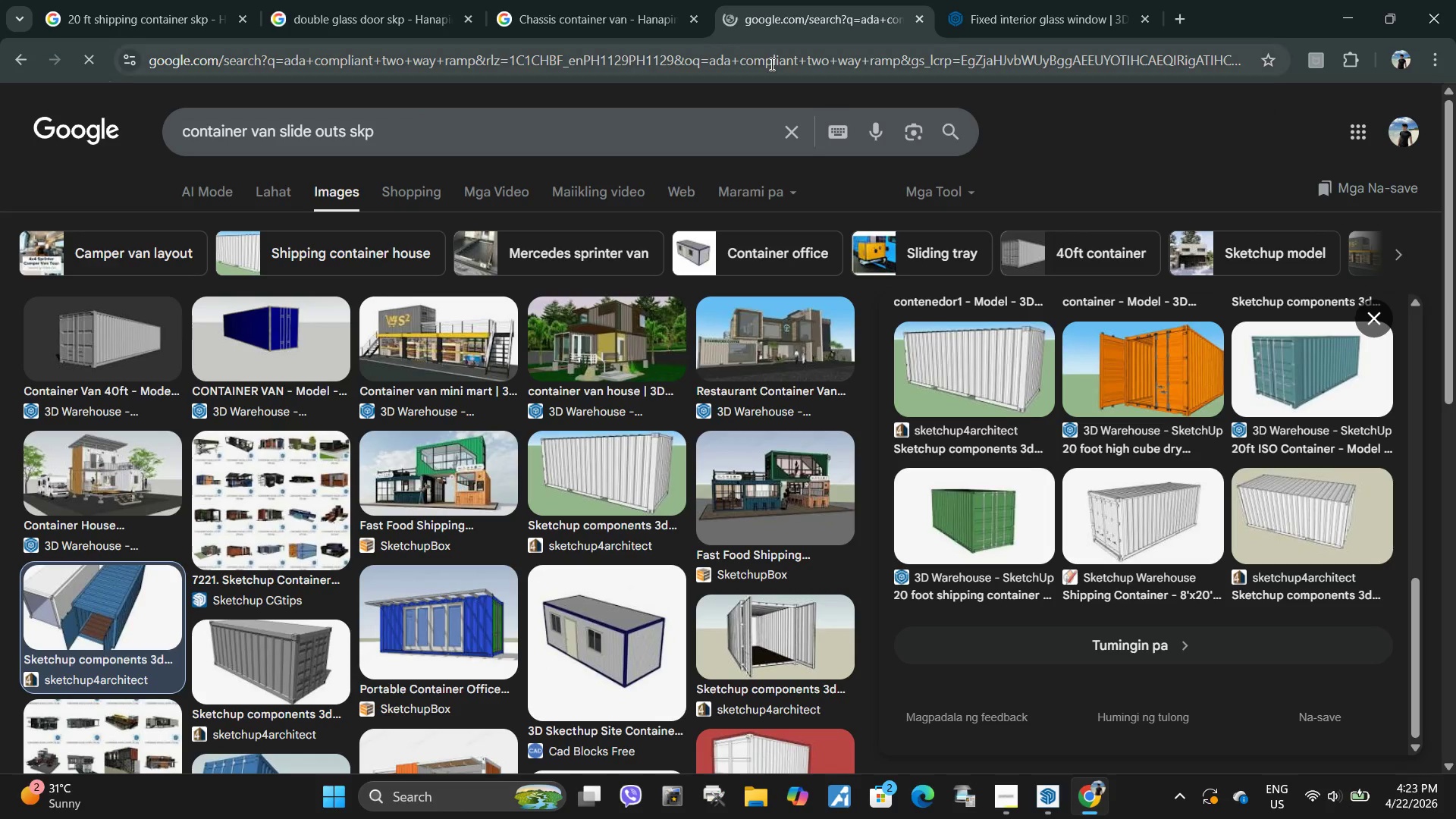 
hold_key(key=W, duration=1.75)
 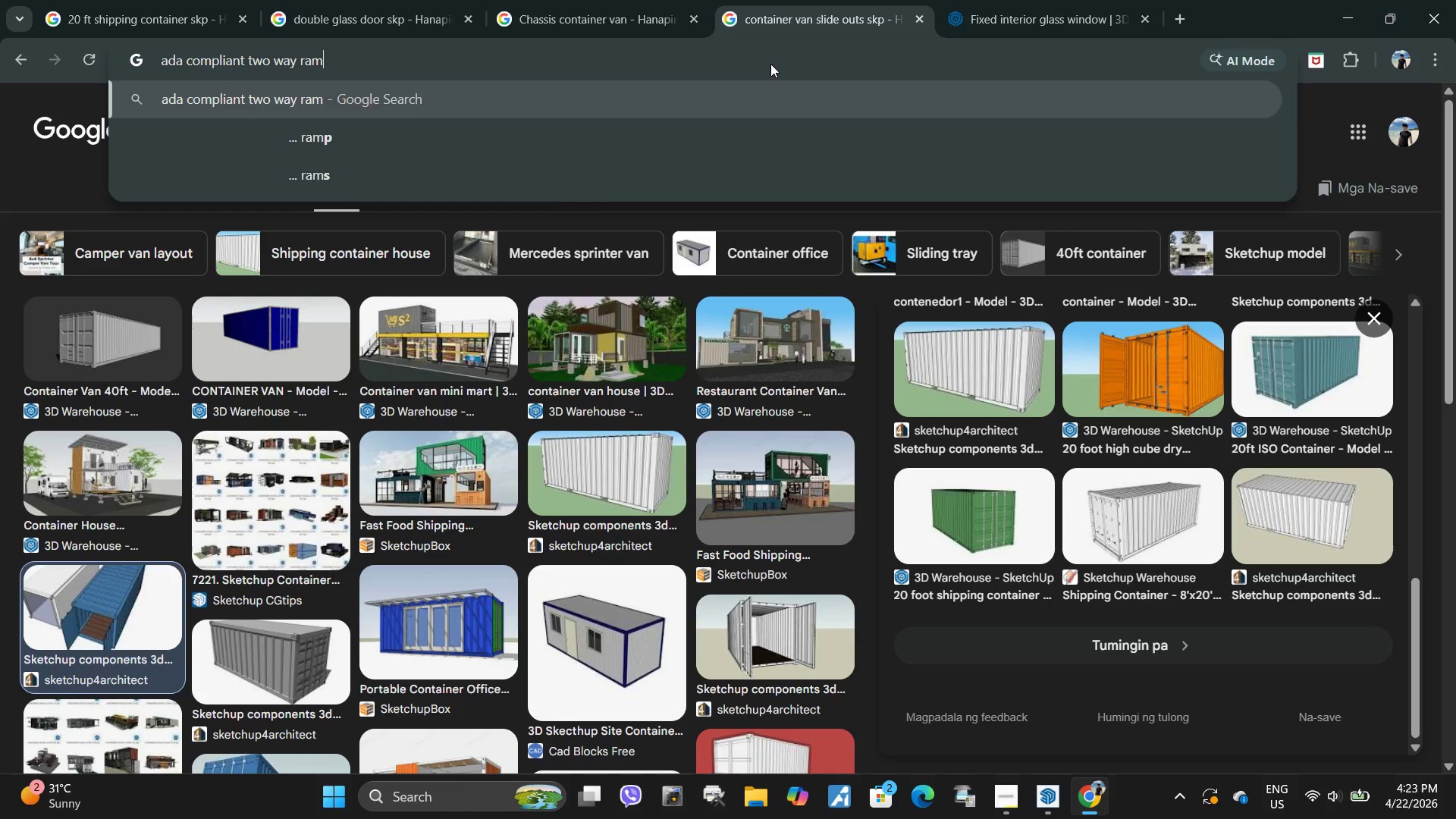 
key(Enter)
 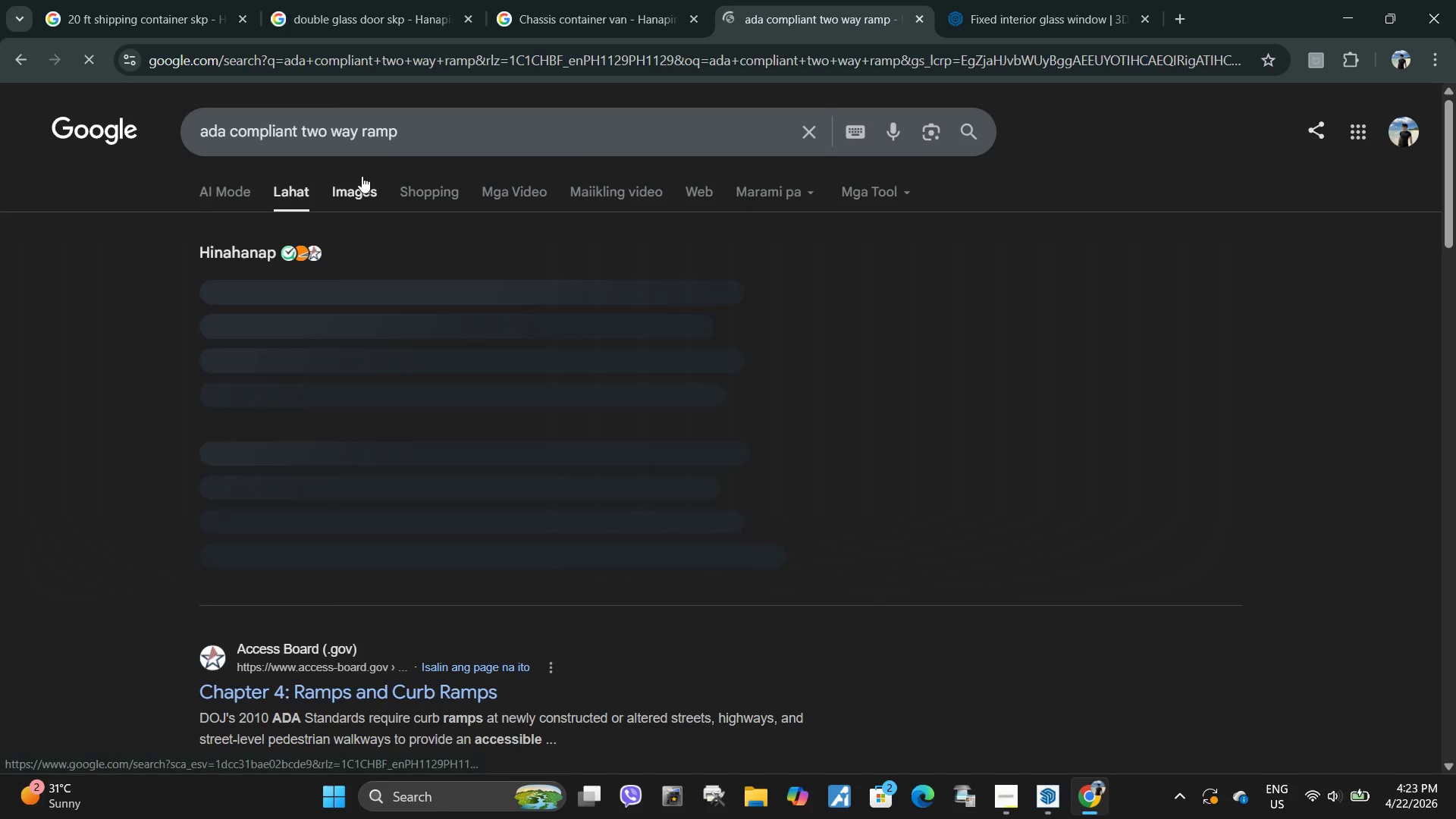 
left_click([465, 130])
 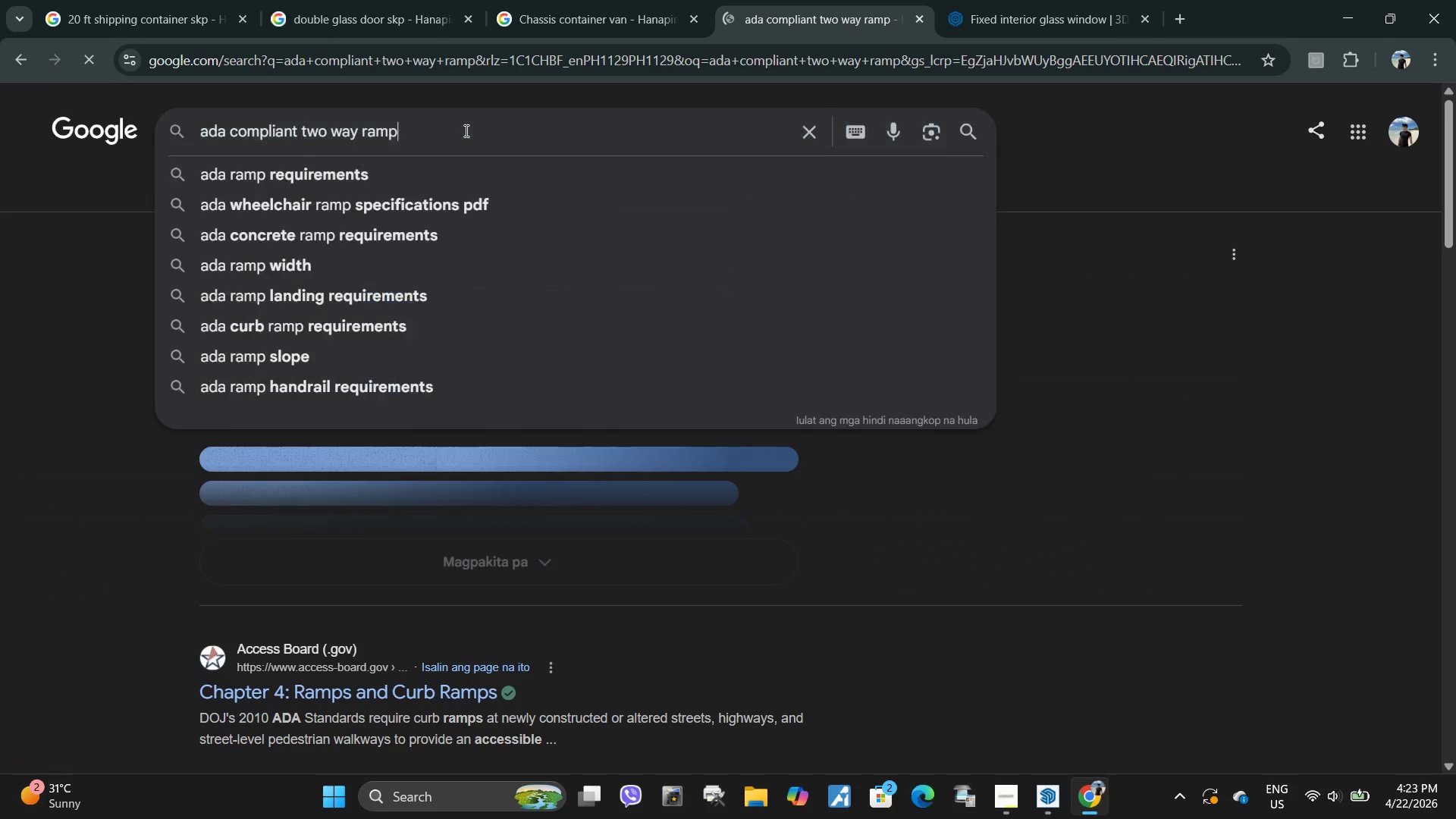 
type( skp)
 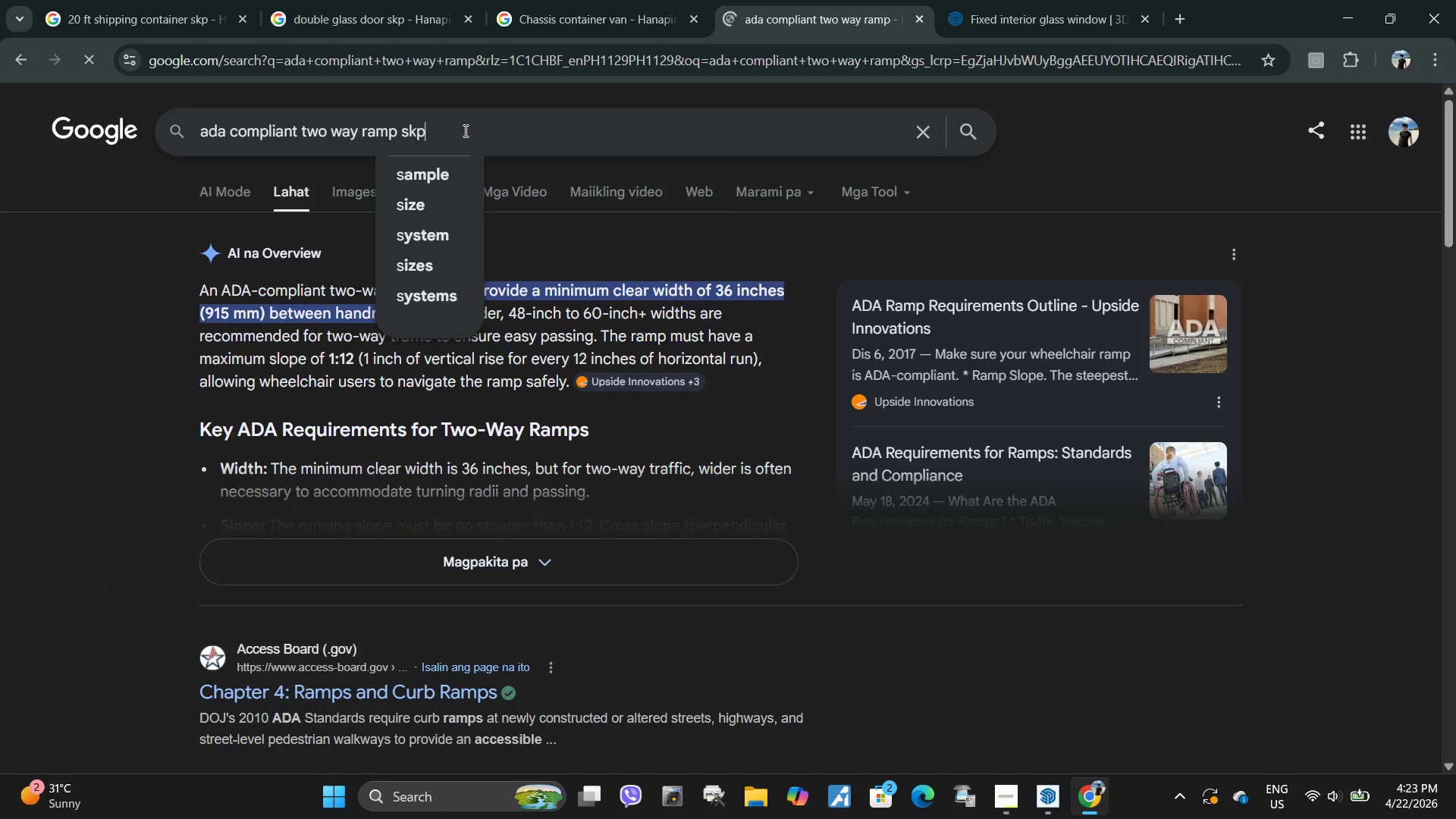 
key(Enter)
 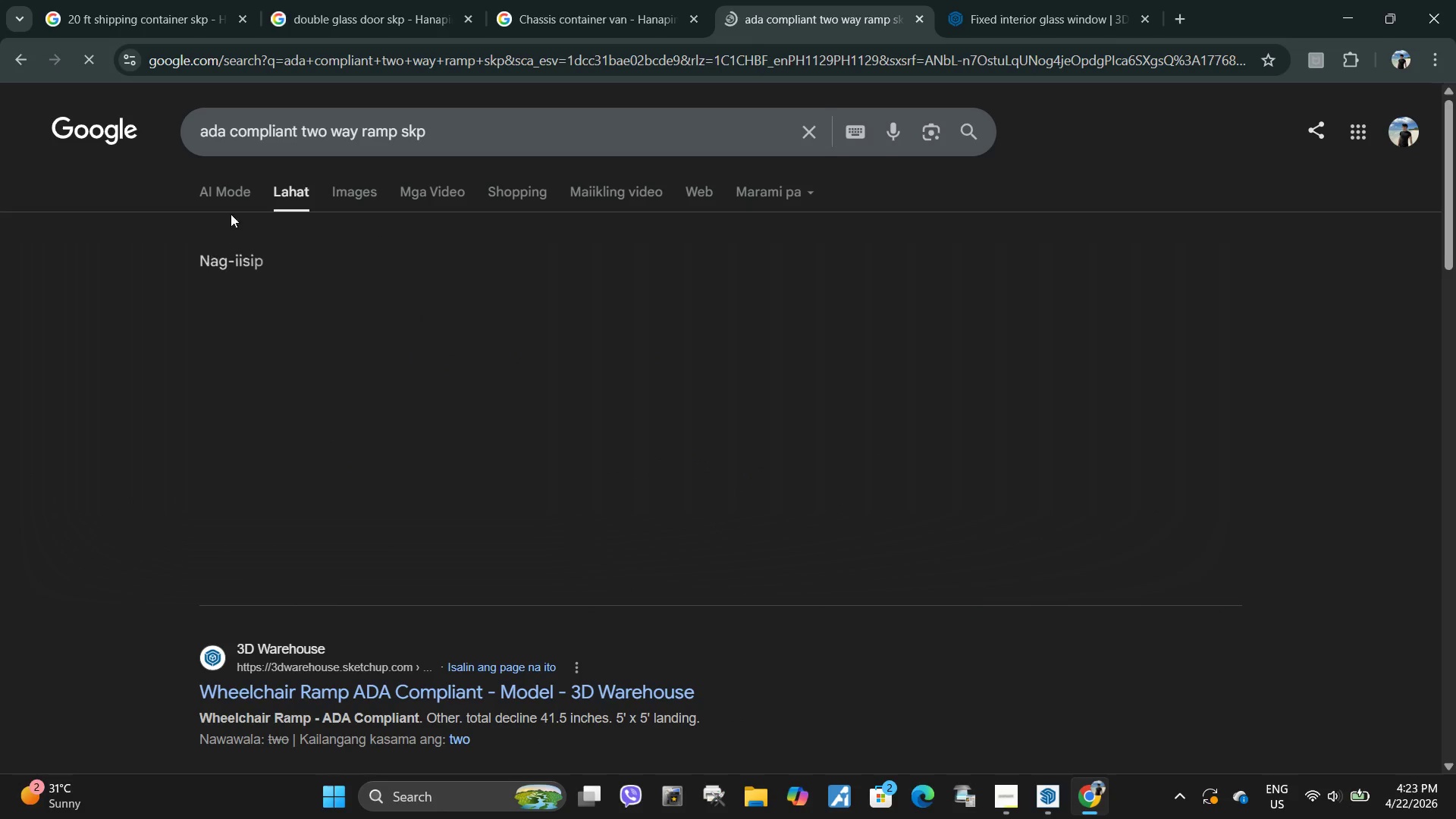 
left_click([337, 180])
 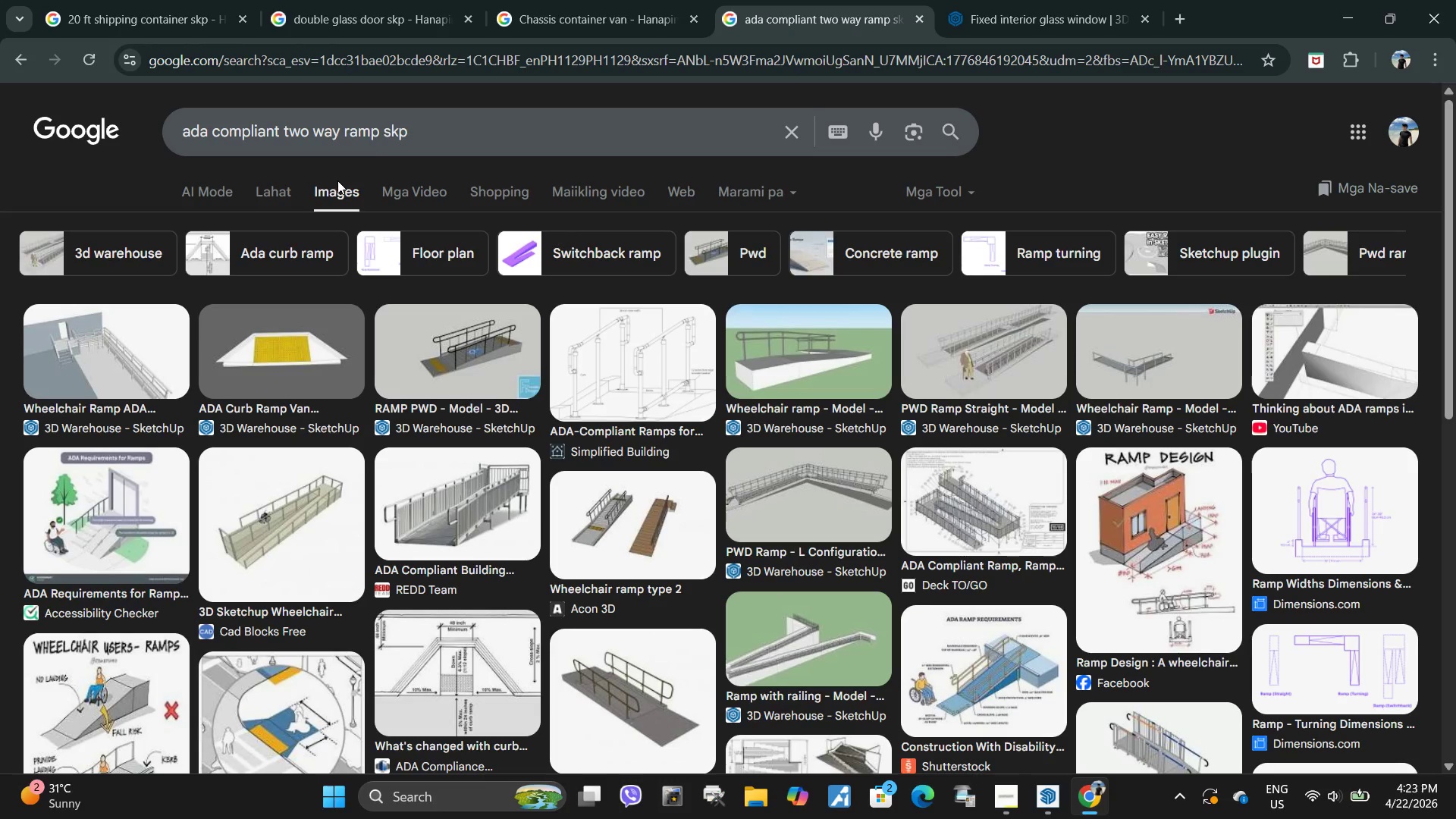 
scroll: coordinate [1010, 418], scroll_direction: down, amount: 6.0
 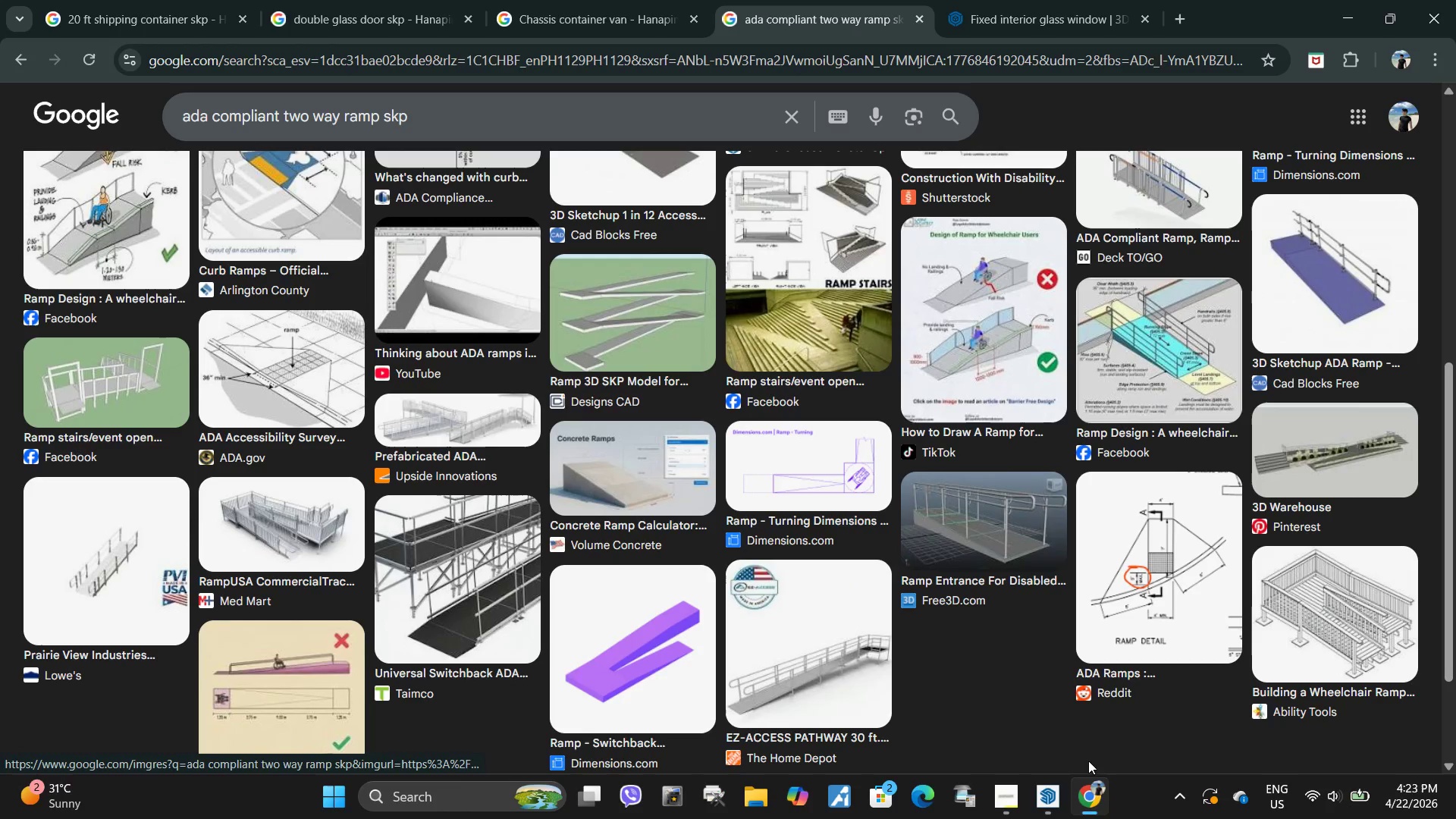 
mouse_move([1056, 802])
 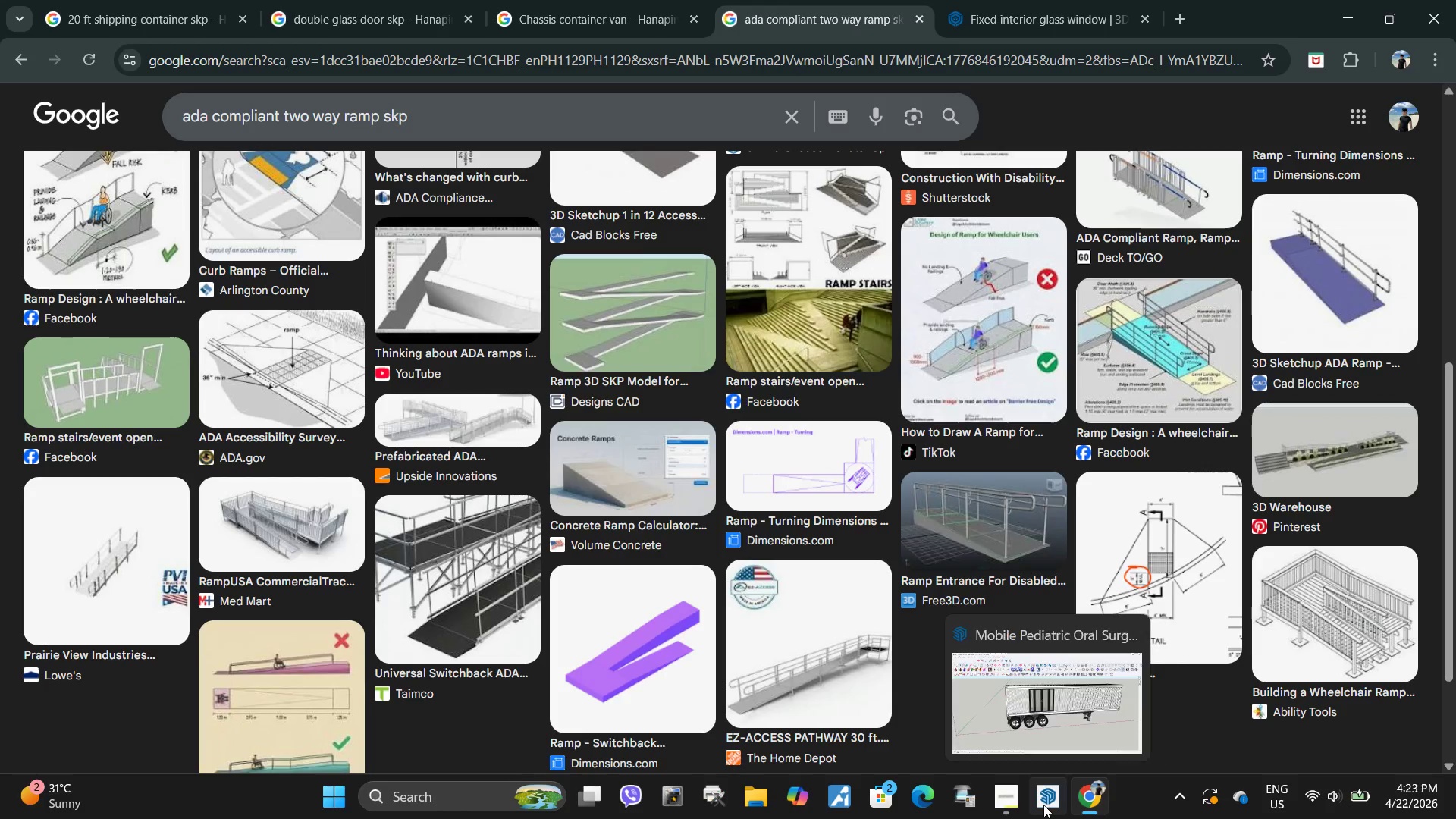 
mouse_move([995, 754])
 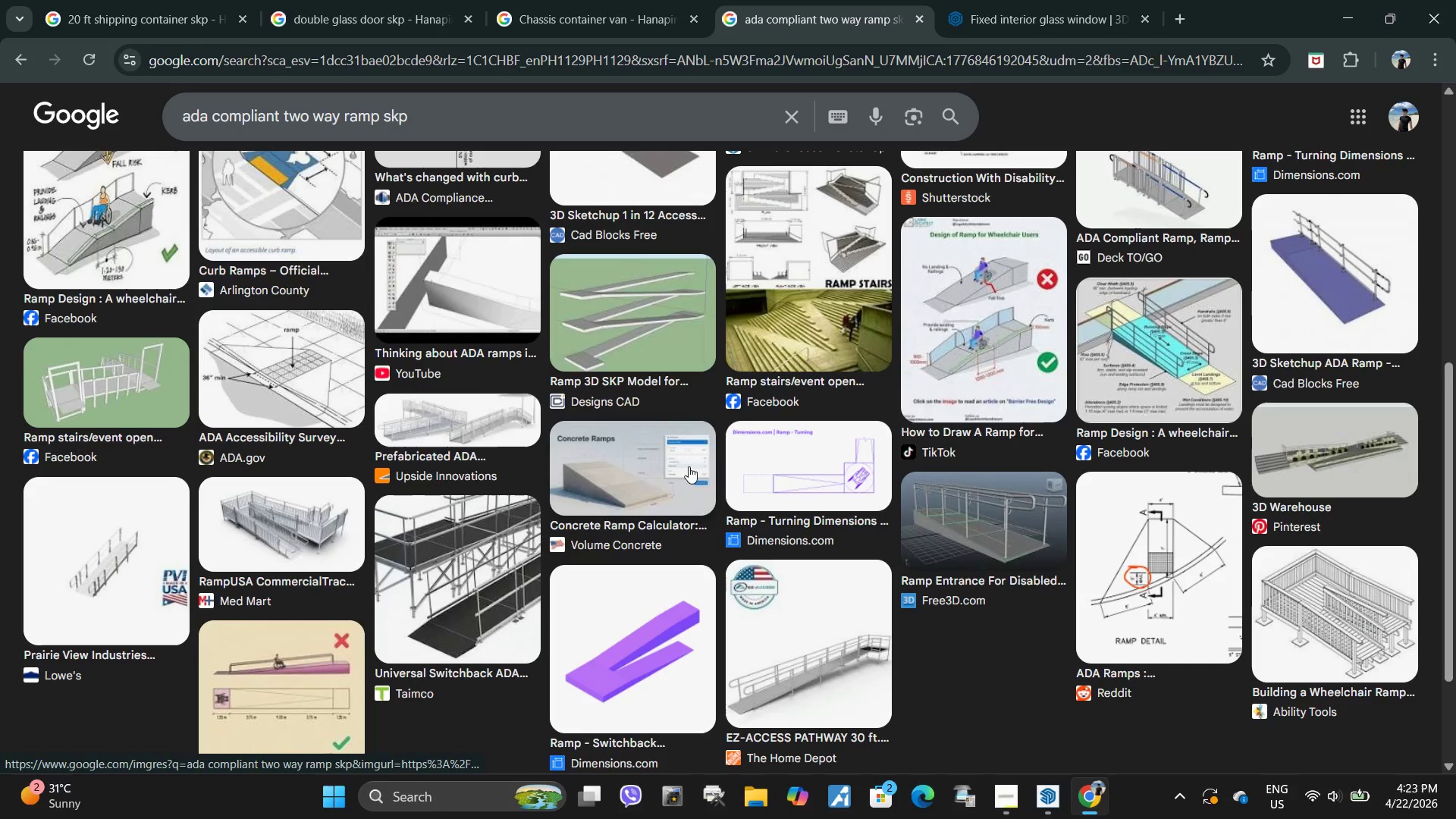 
scroll: coordinate [814, 464], scroll_direction: down, amount: 6.0
 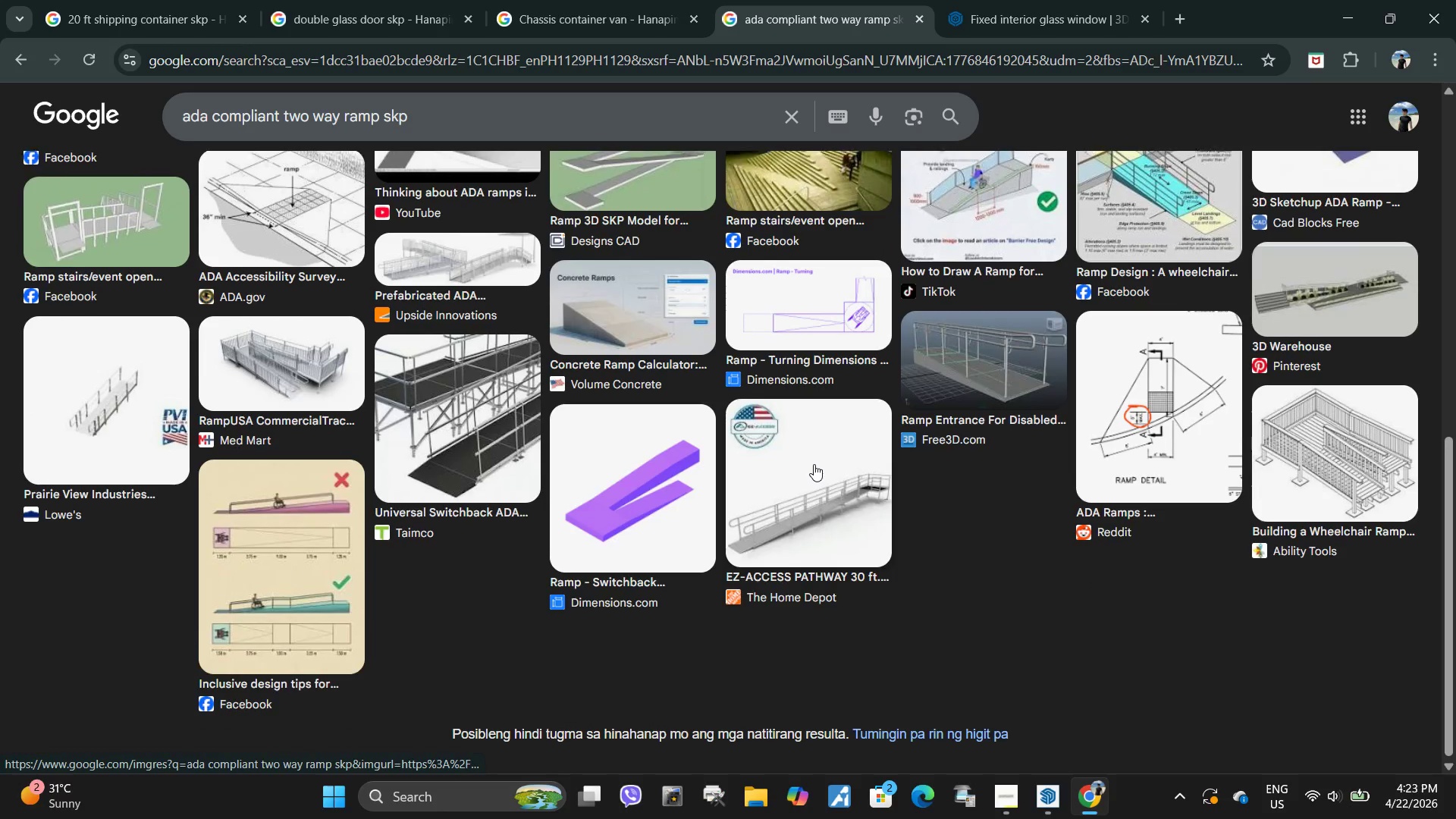 
scroll: coordinate [566, 487], scroll_direction: up, amount: 15.0
 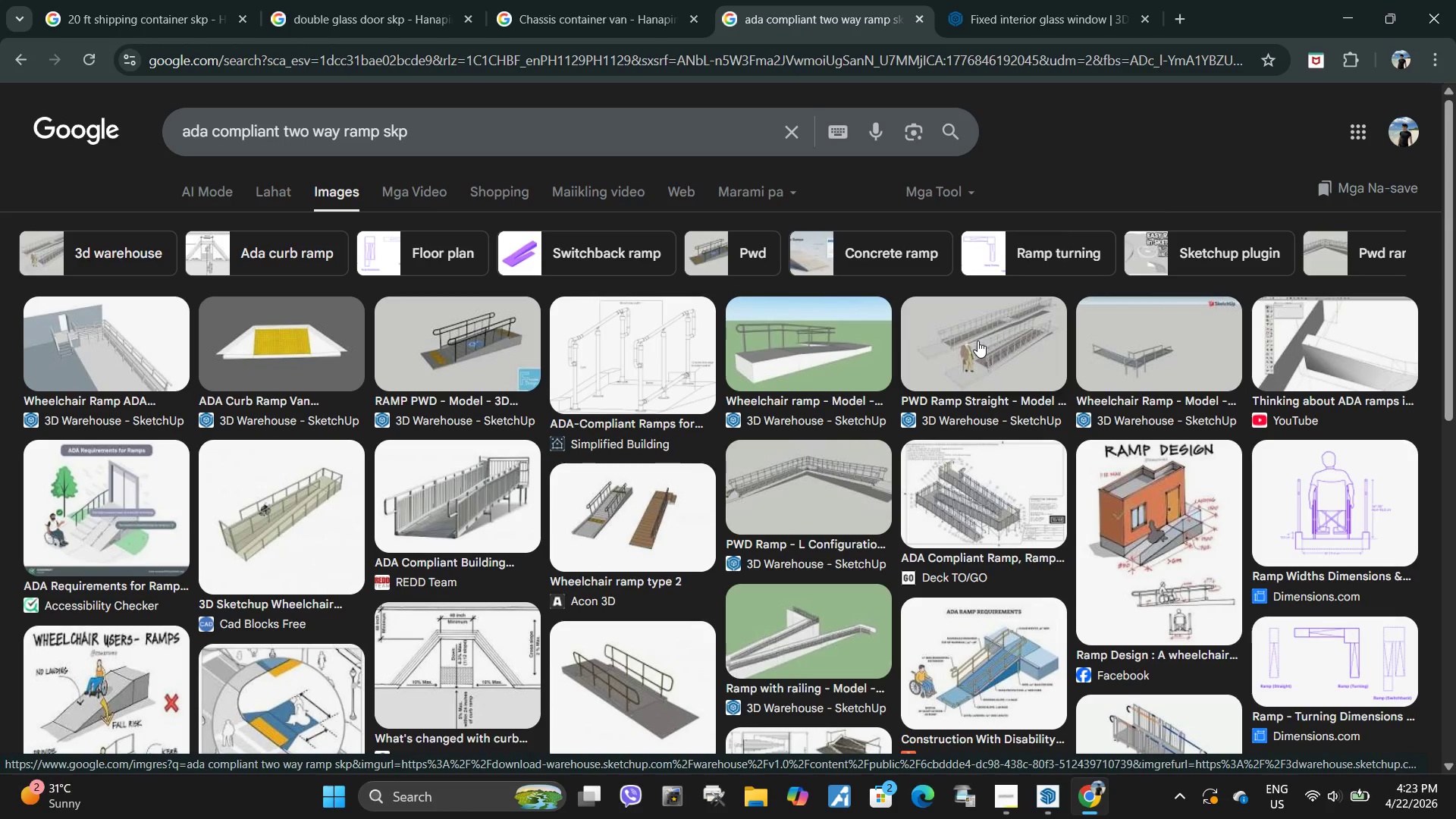 
scroll: coordinate [977, 340], scroll_direction: down, amount: 2.0
 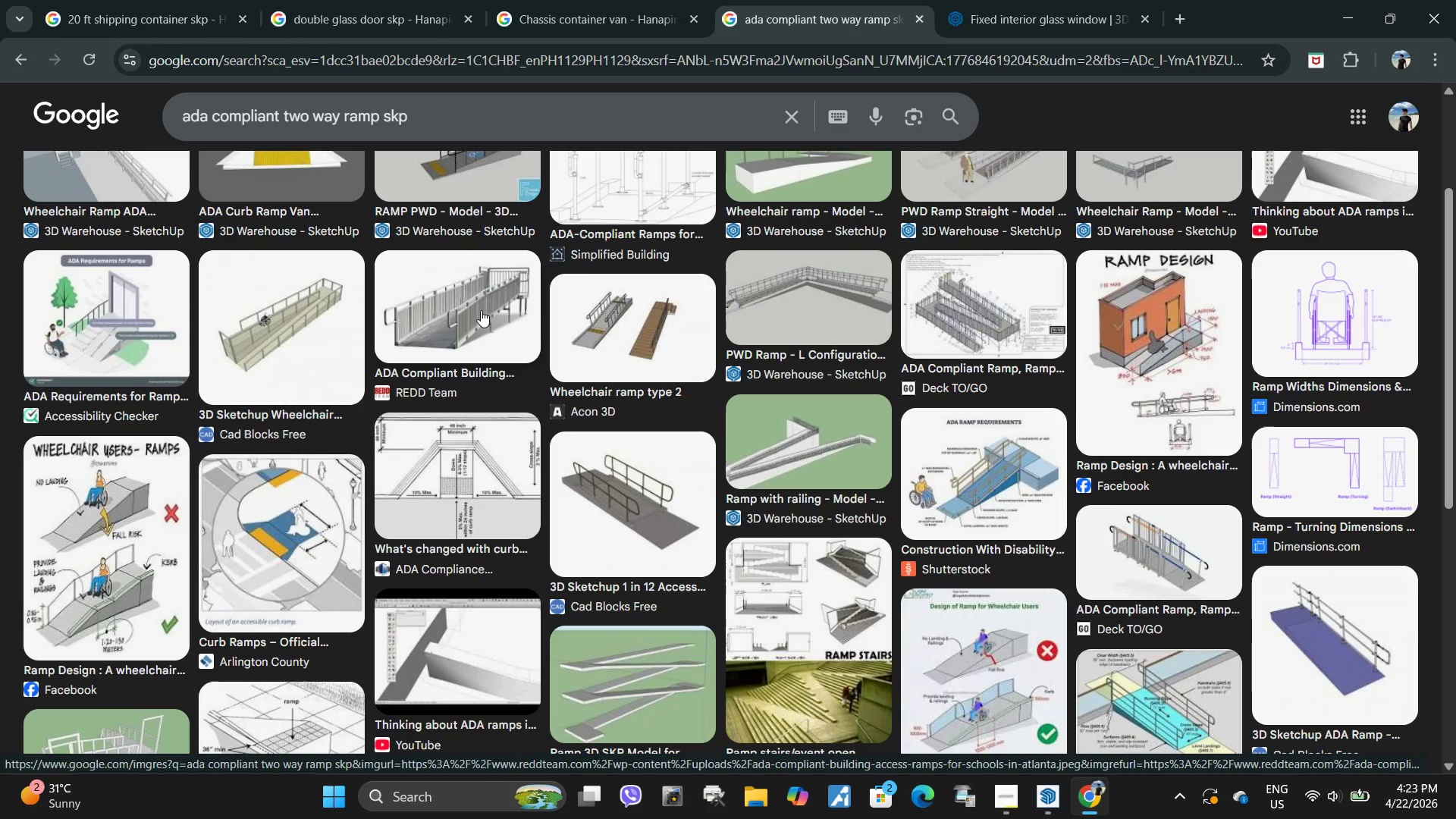 
scroll: coordinate [469, 320], scroll_direction: up, amount: 3.0
 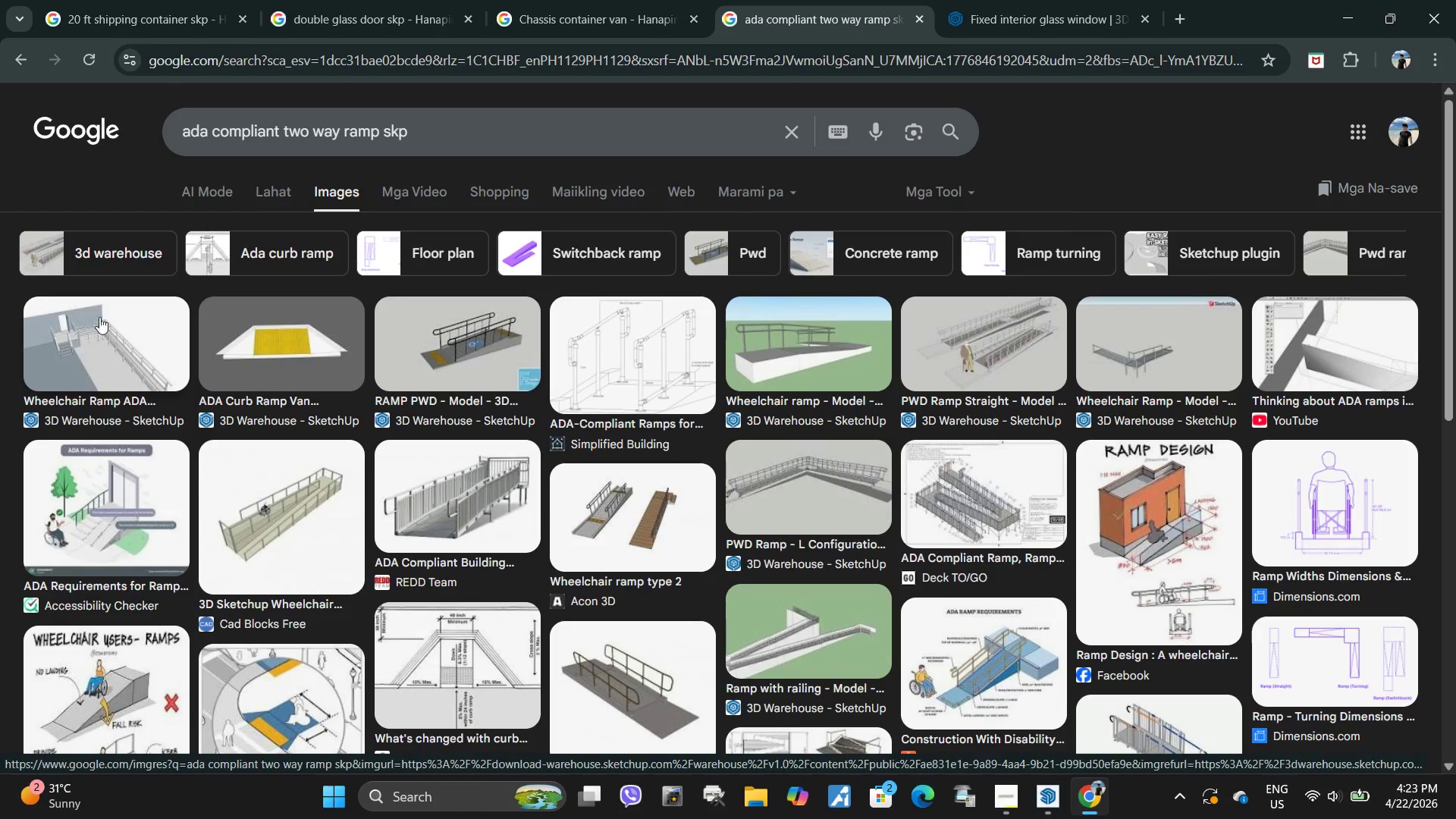 
left_click([305, 337])
 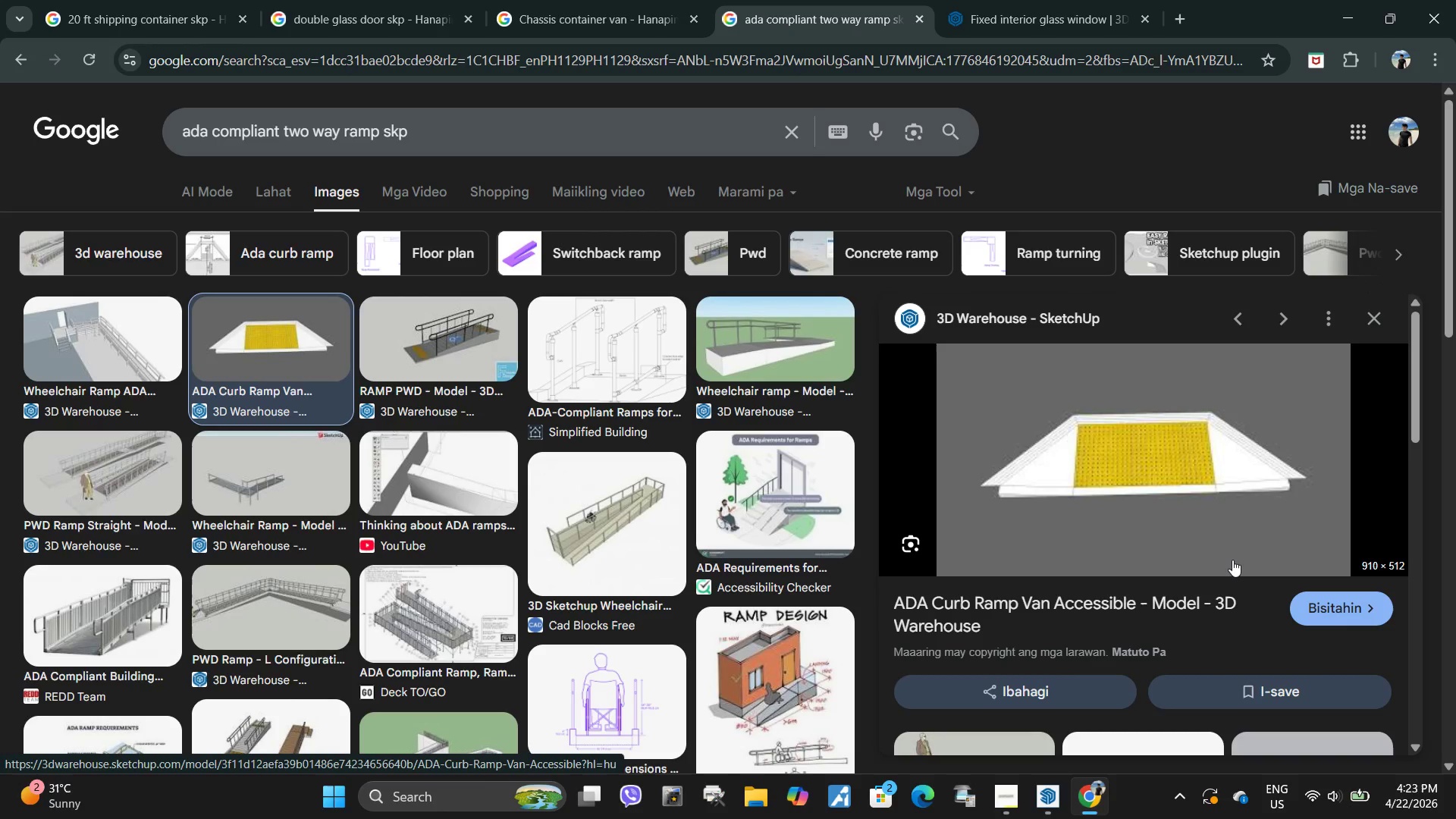 
scroll: coordinate [1090, 450], scroll_direction: down, amount: 5.0
 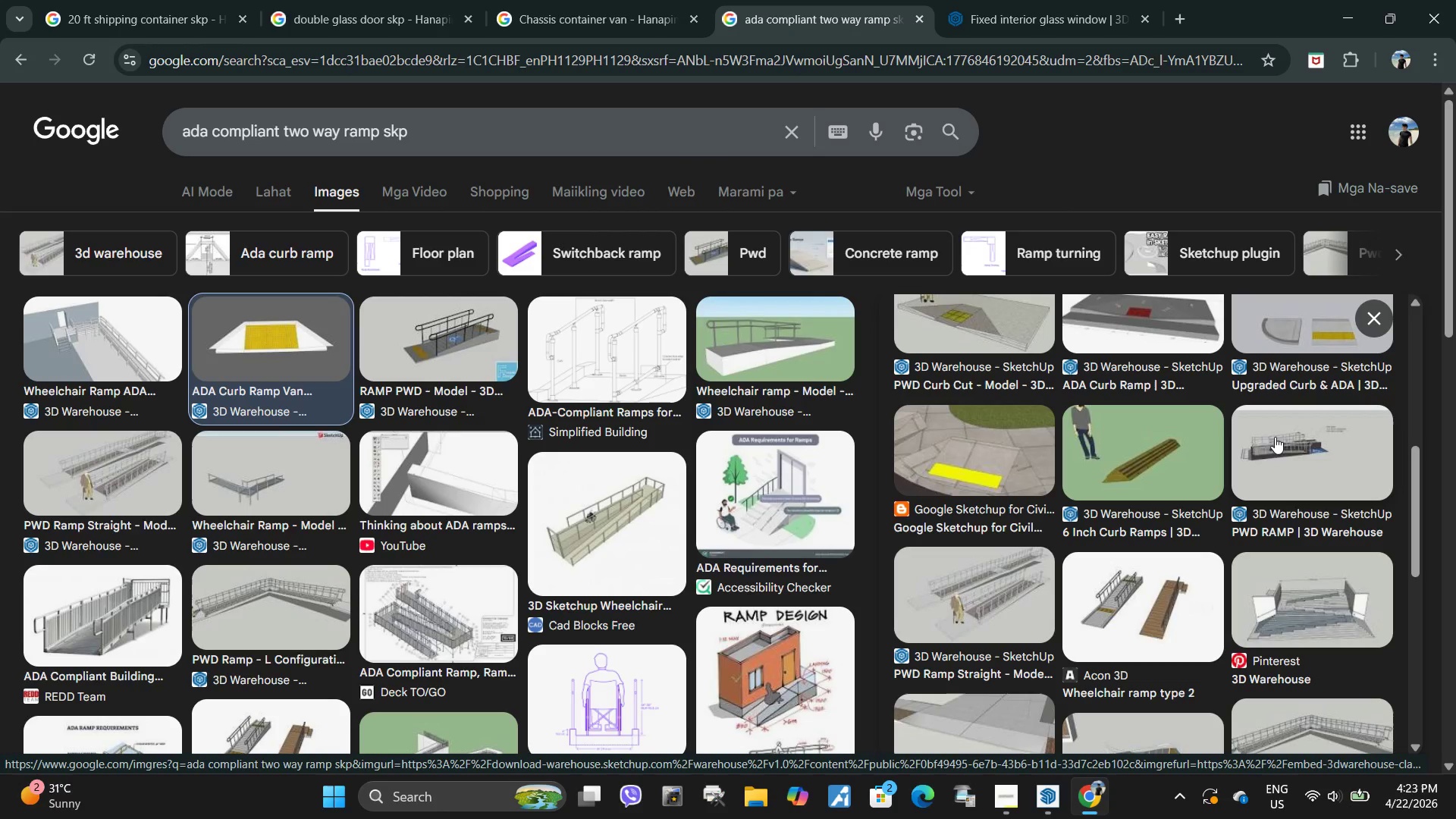 
left_click([82, 331])
 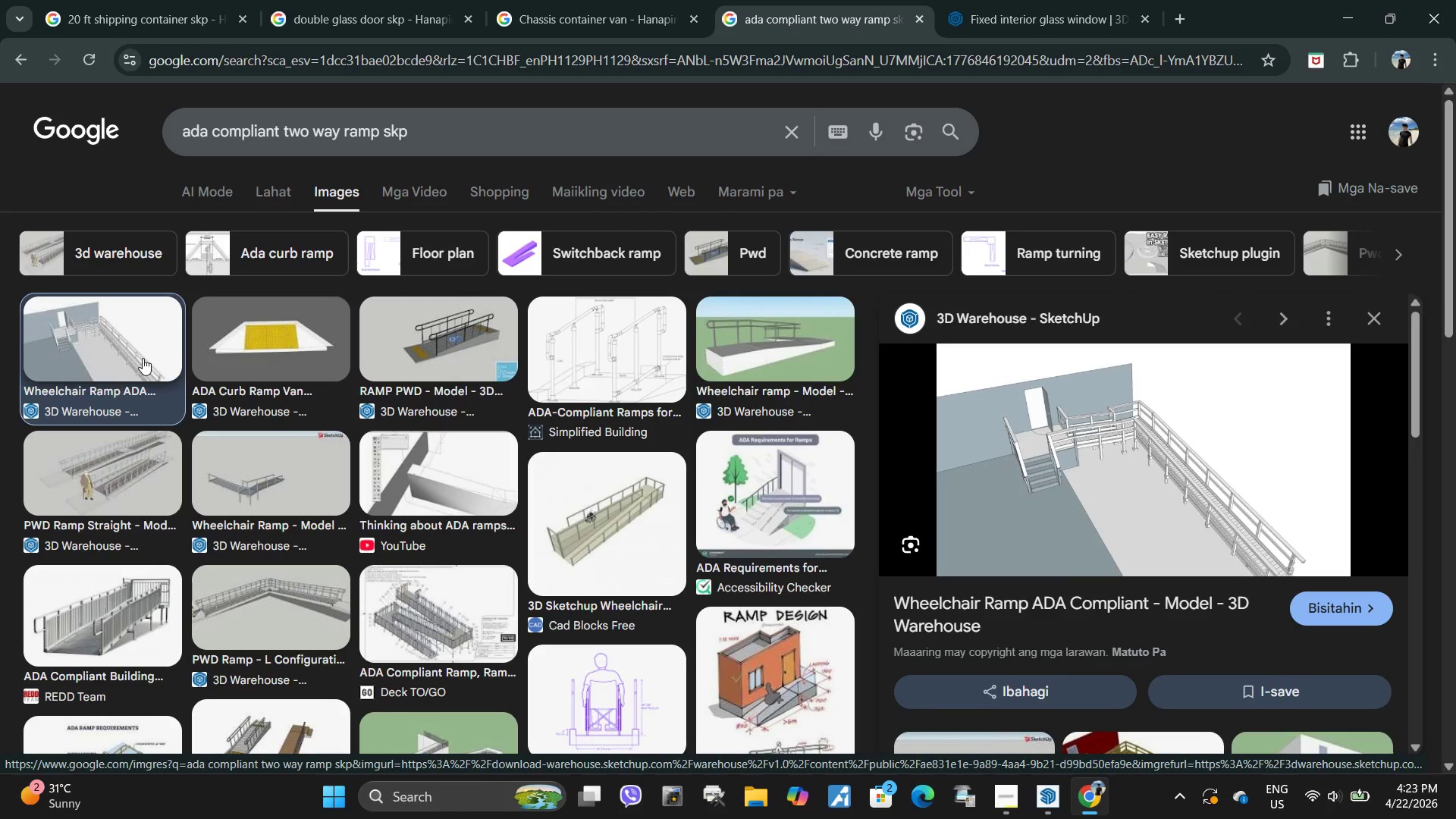 
scroll: coordinate [1061, 473], scroll_direction: down, amount: 4.0
 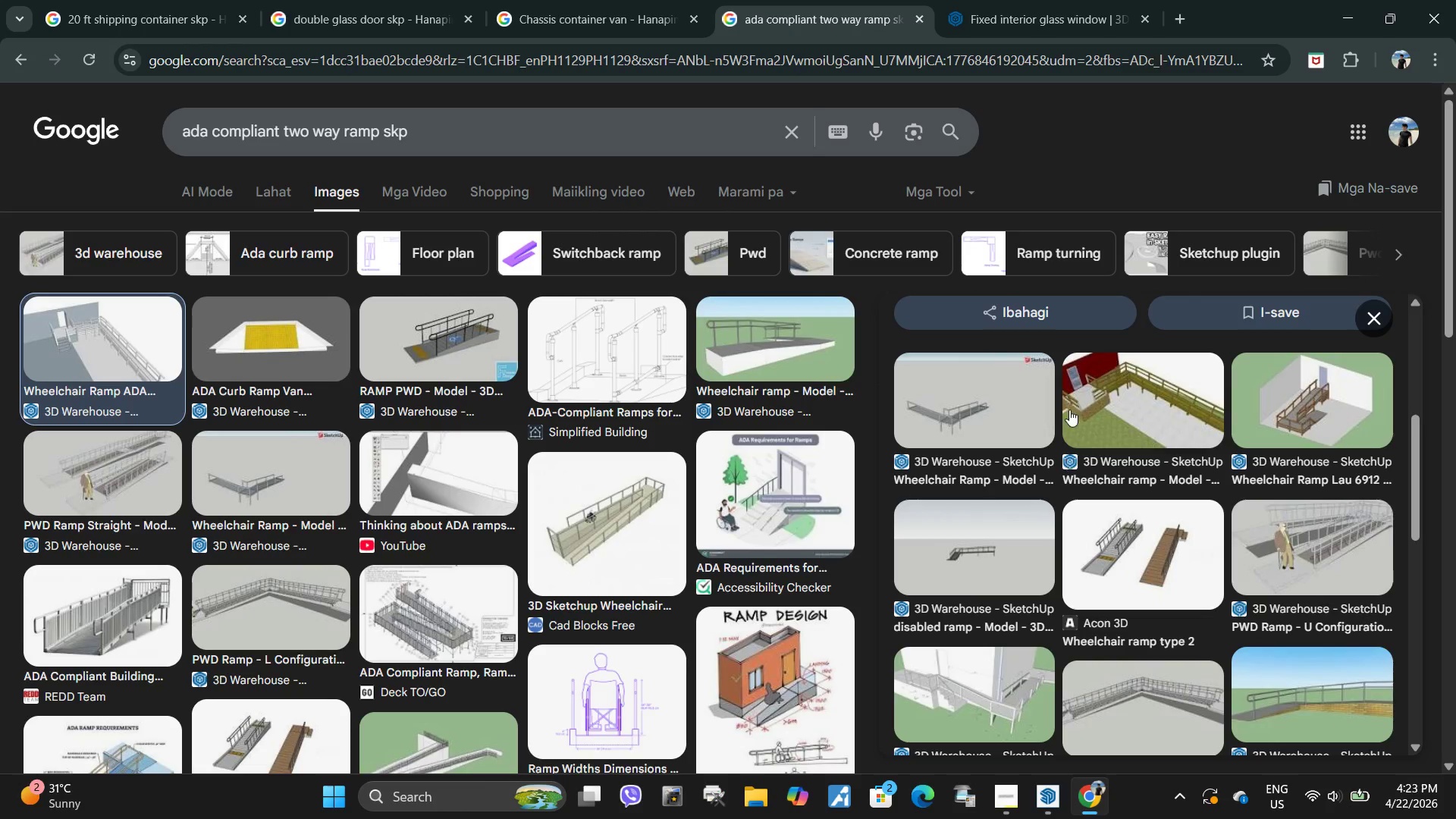 
left_click([999, 403])
 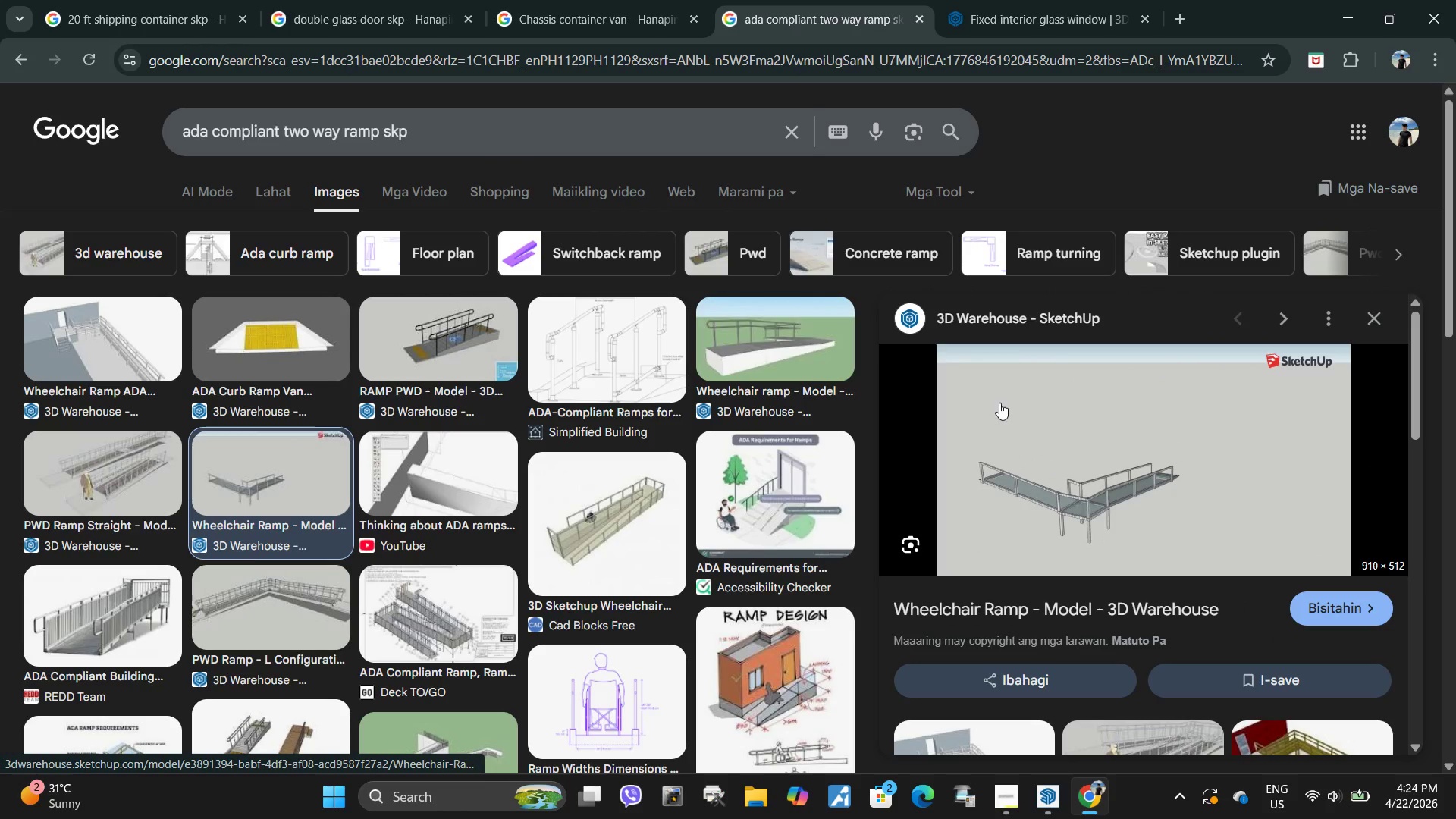 
scroll: coordinate [1059, 510], scroll_direction: none, amount: 0.0
 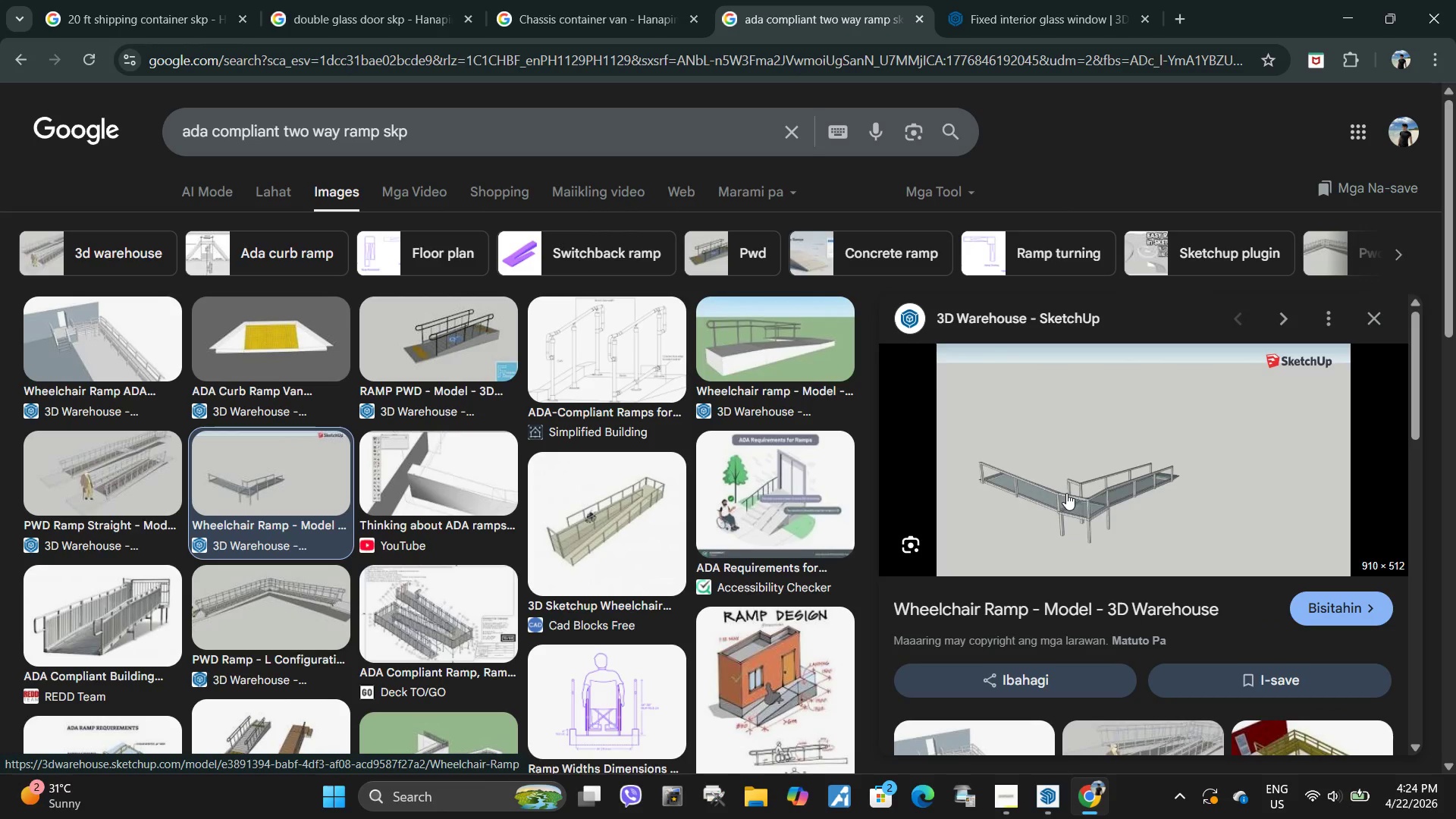 
wait(6.1)
 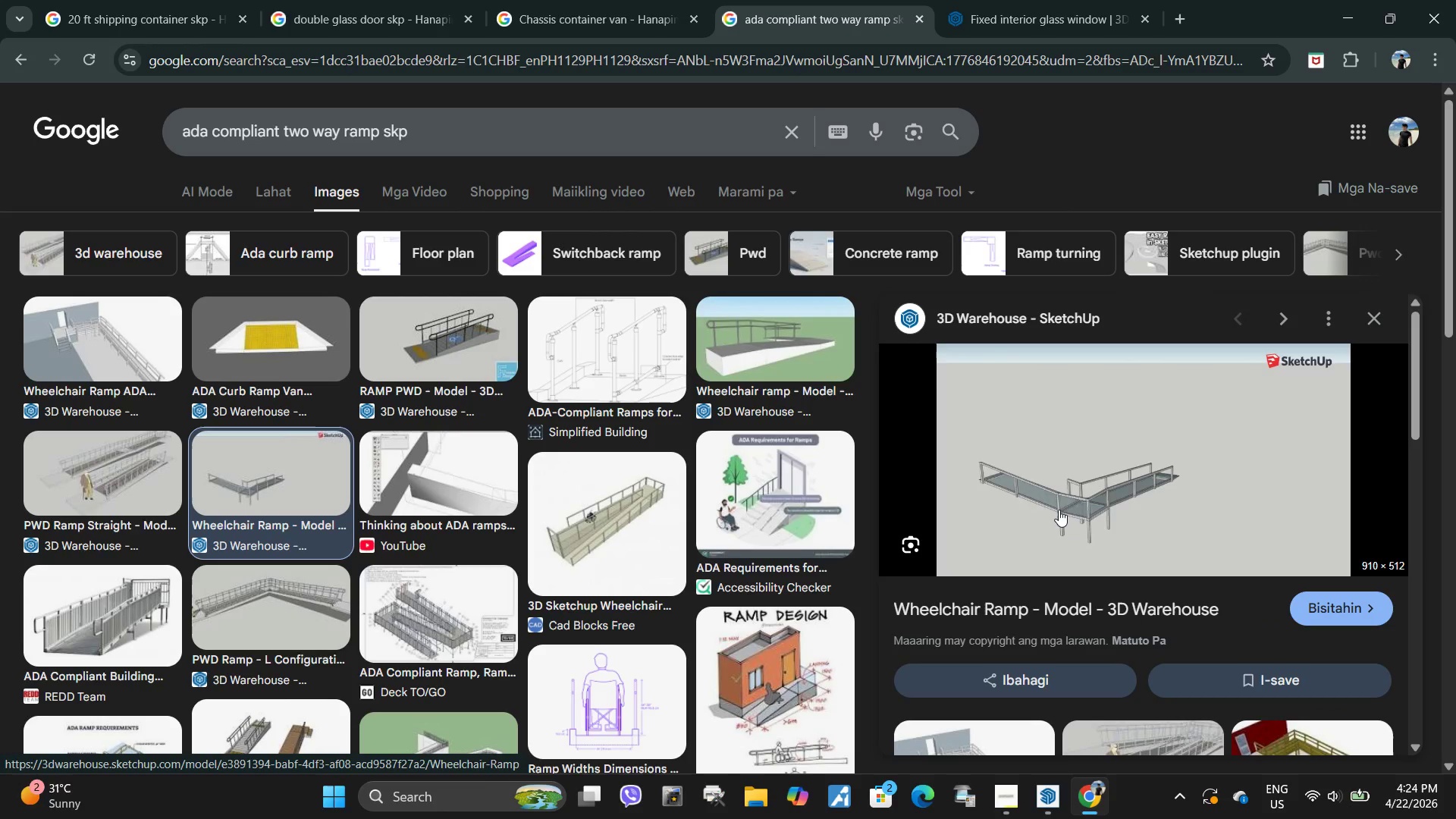 
scroll: coordinate [1062, 497], scroll_direction: down, amount: 3.0
 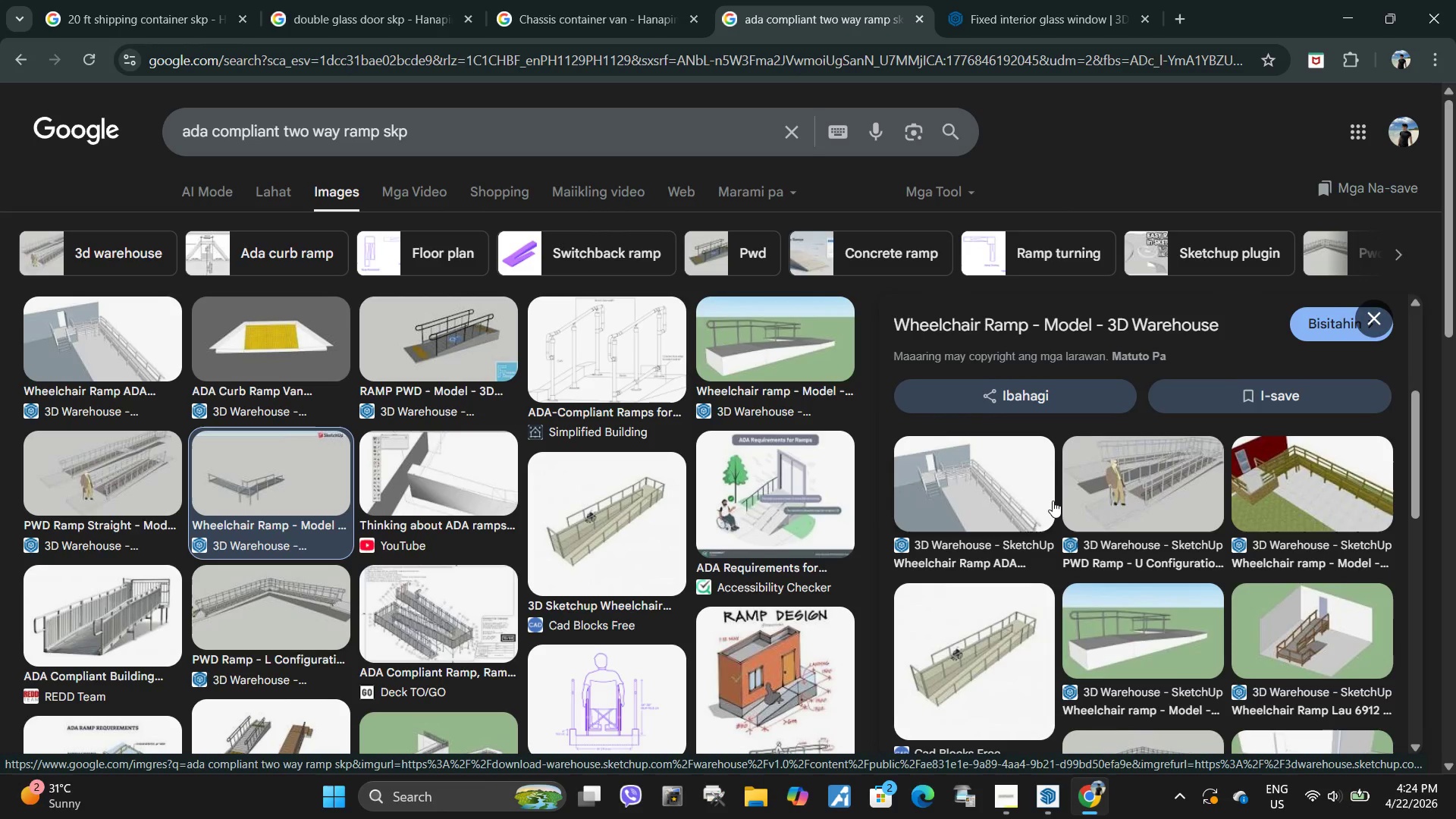 
scroll: coordinate [1053, 500], scroll_direction: up, amount: 3.0
 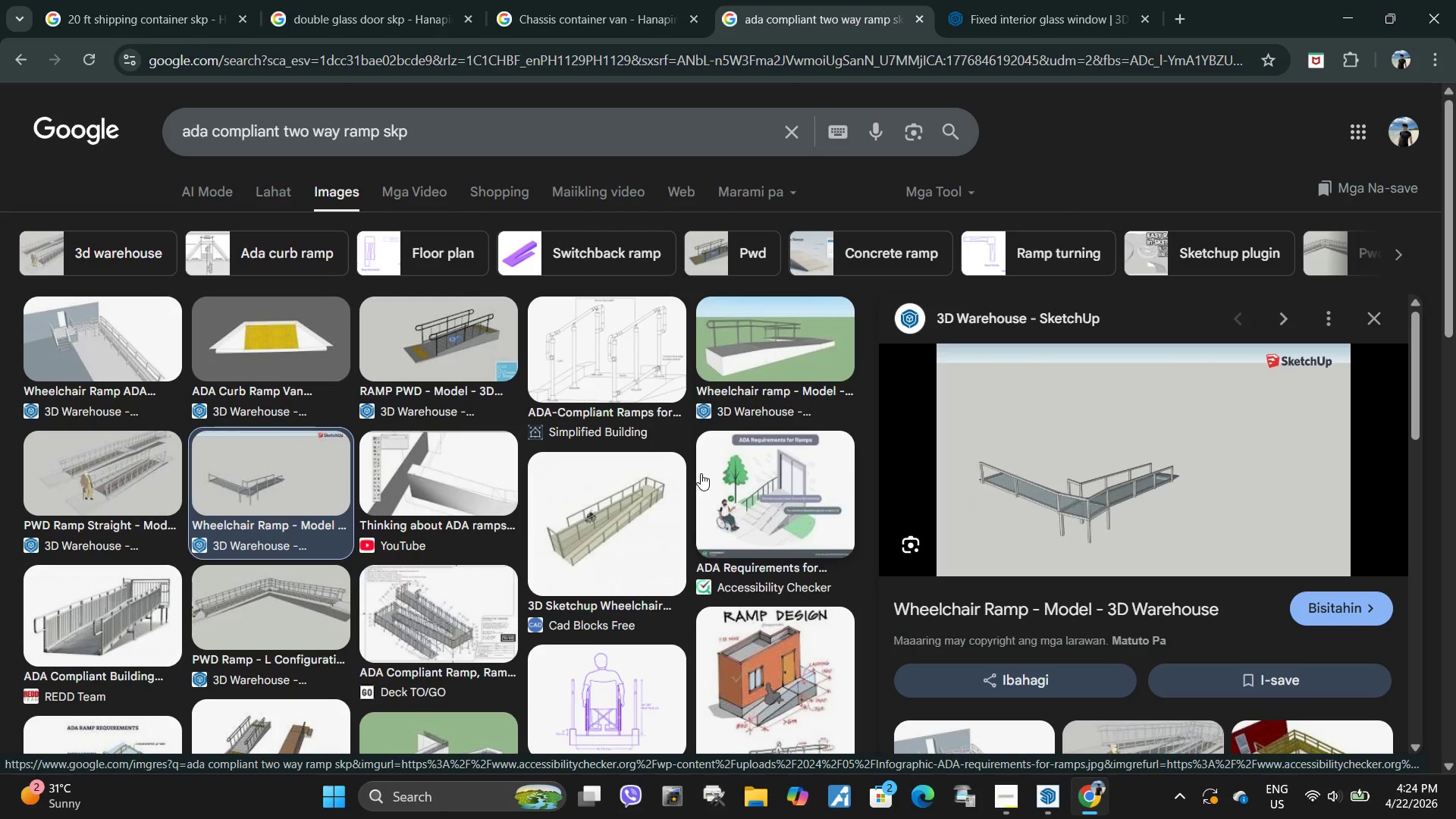 
wait(7.83)
 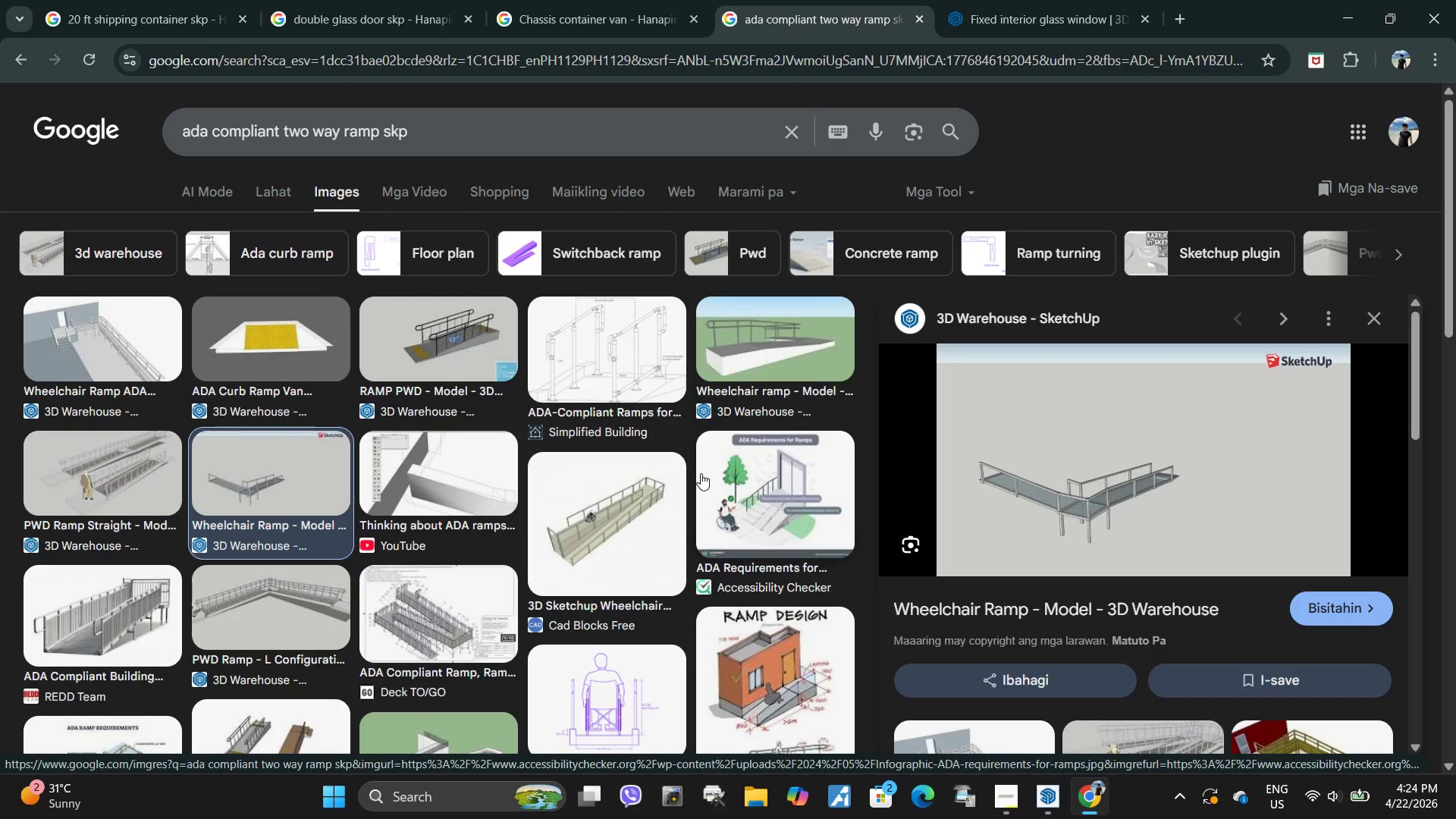 
left_click([140, 353])
 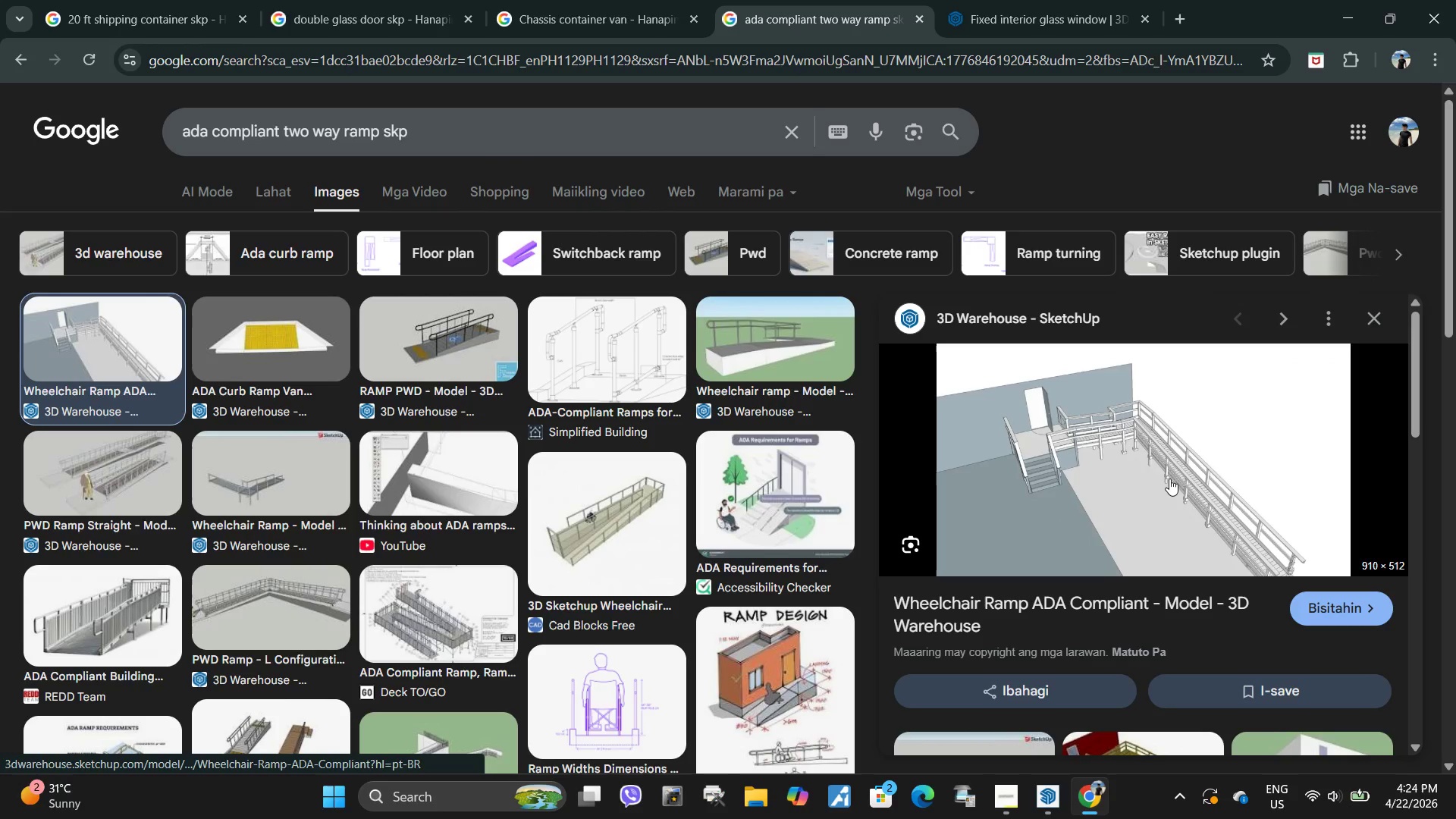 
scroll: coordinate [1182, 484], scroll_direction: up, amount: 4.0
 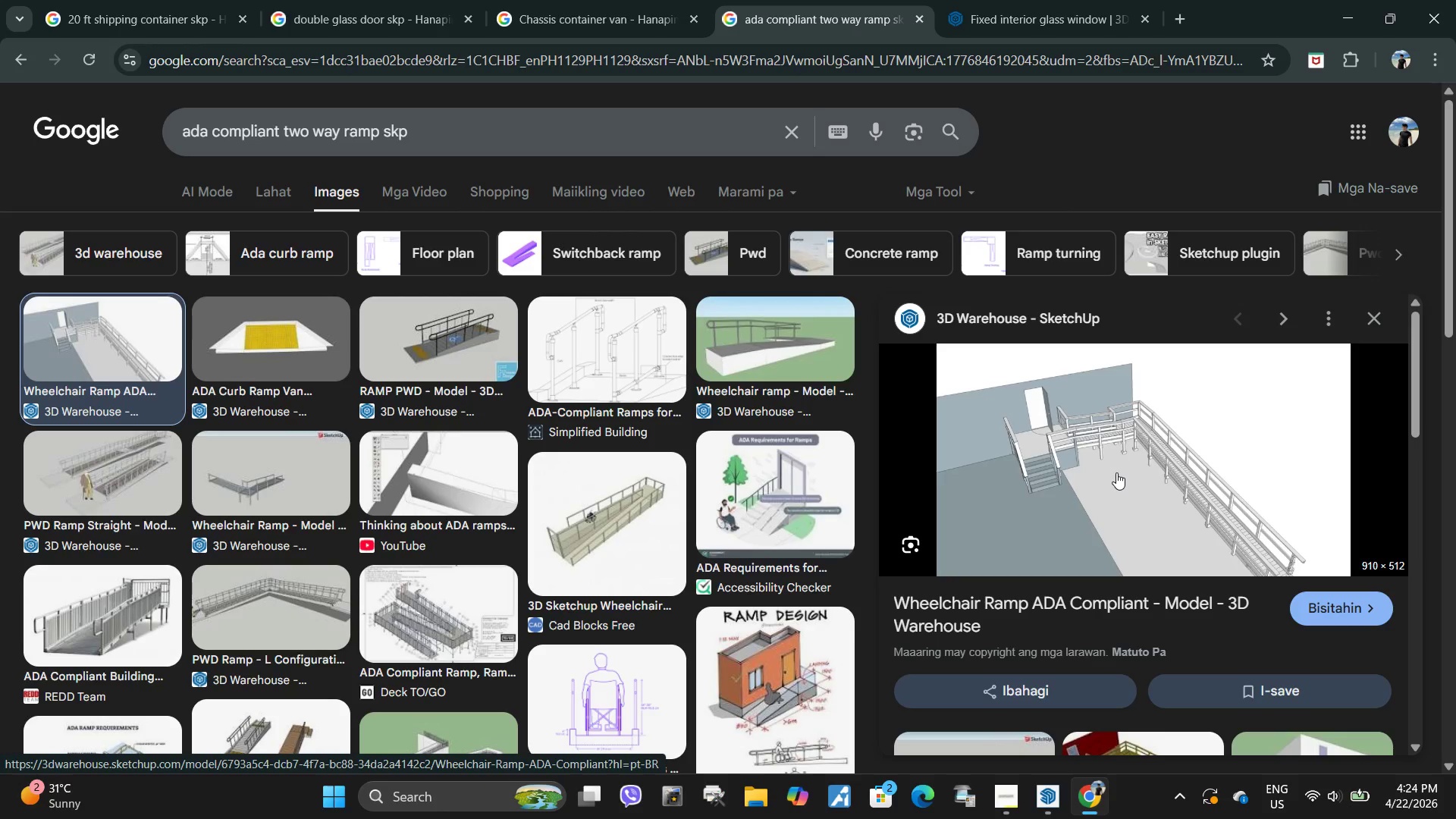 
scroll: coordinate [1078, 474], scroll_direction: down, amount: 3.0
 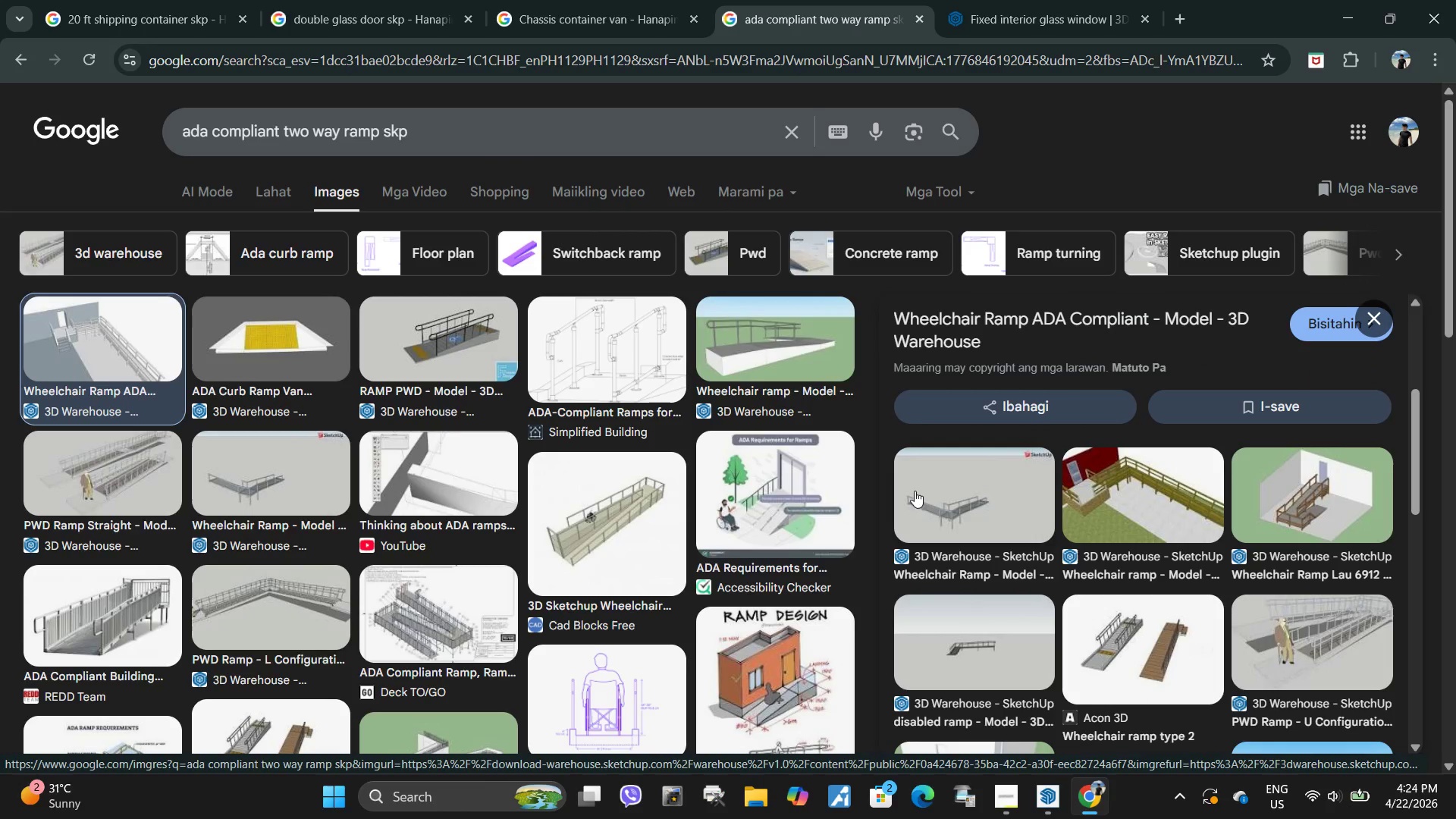 
left_click([981, 507])
 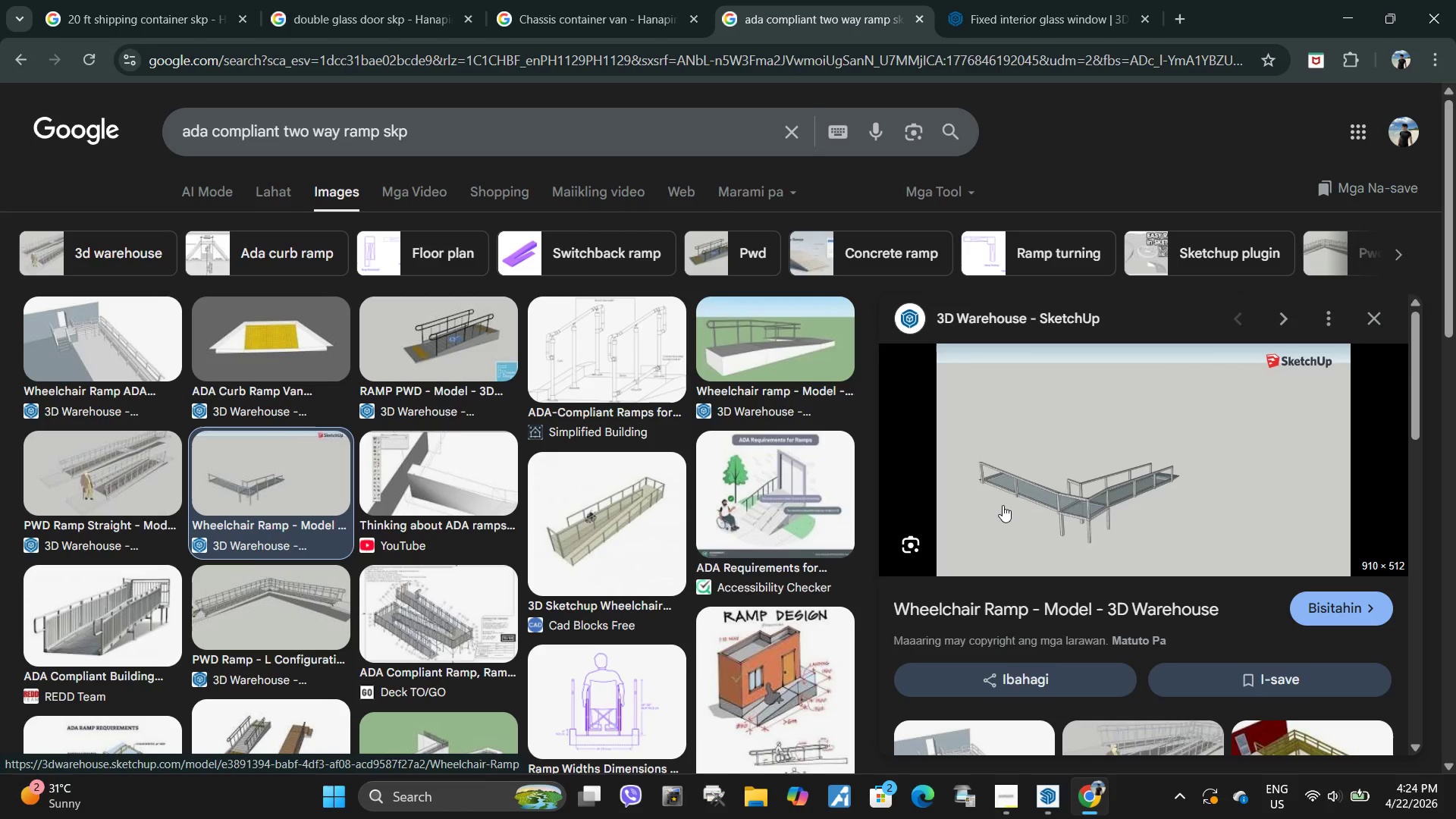 
scroll: coordinate [1001, 508], scroll_direction: down, amount: 4.0
 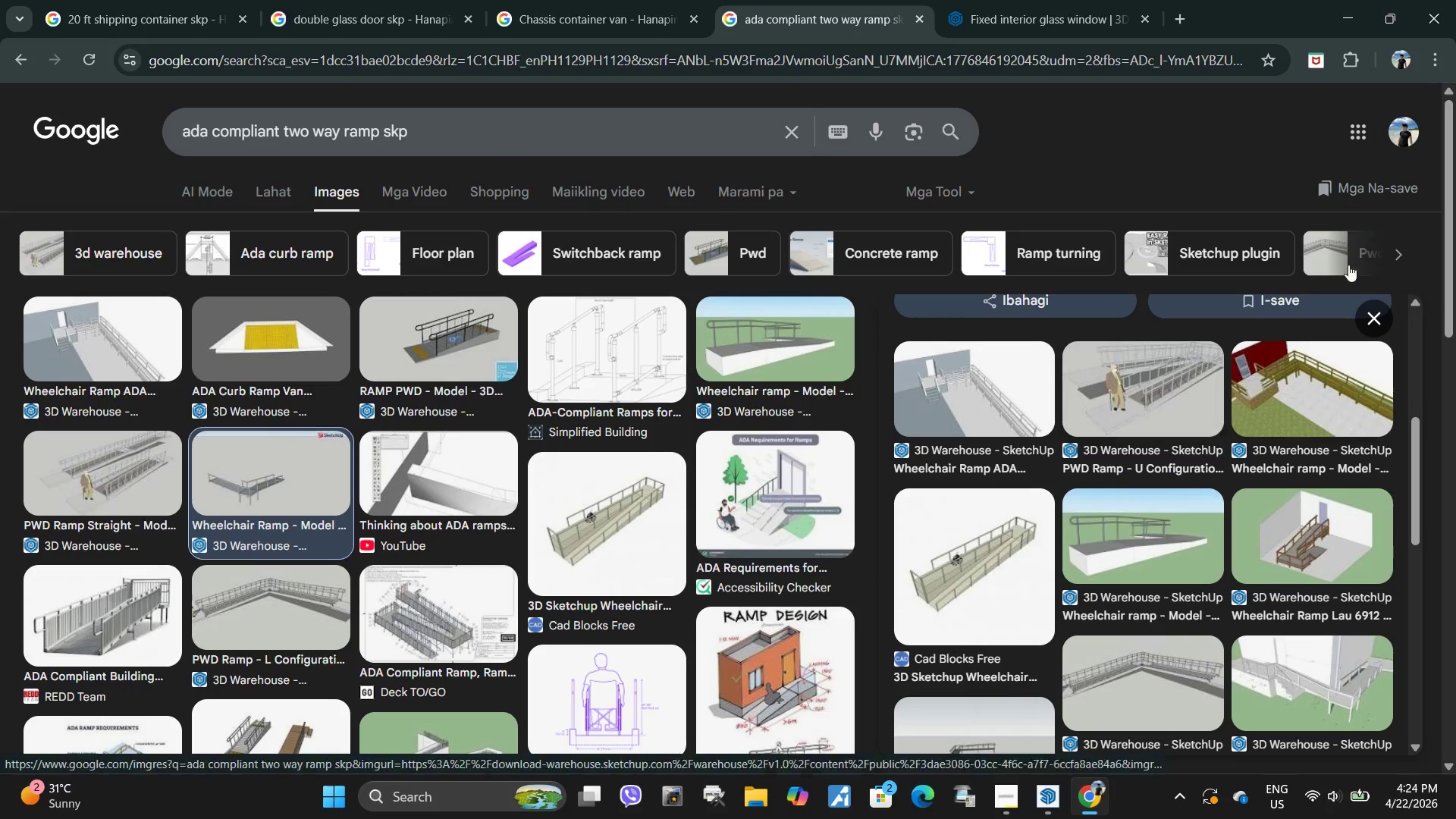 
left_click([1372, 327])
 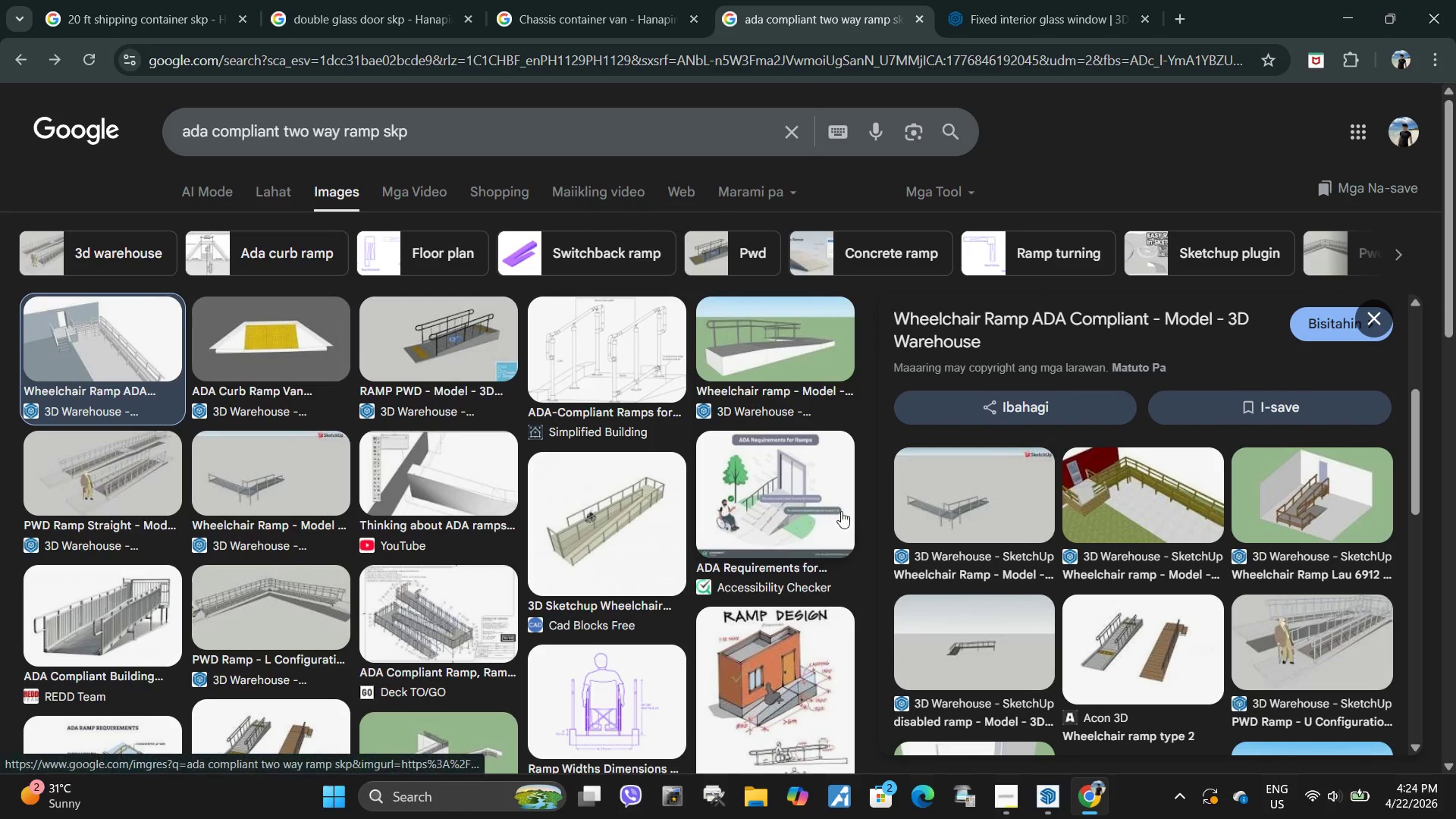 
scroll: coordinate [1023, 538], scroll_direction: down, amount: 2.0
 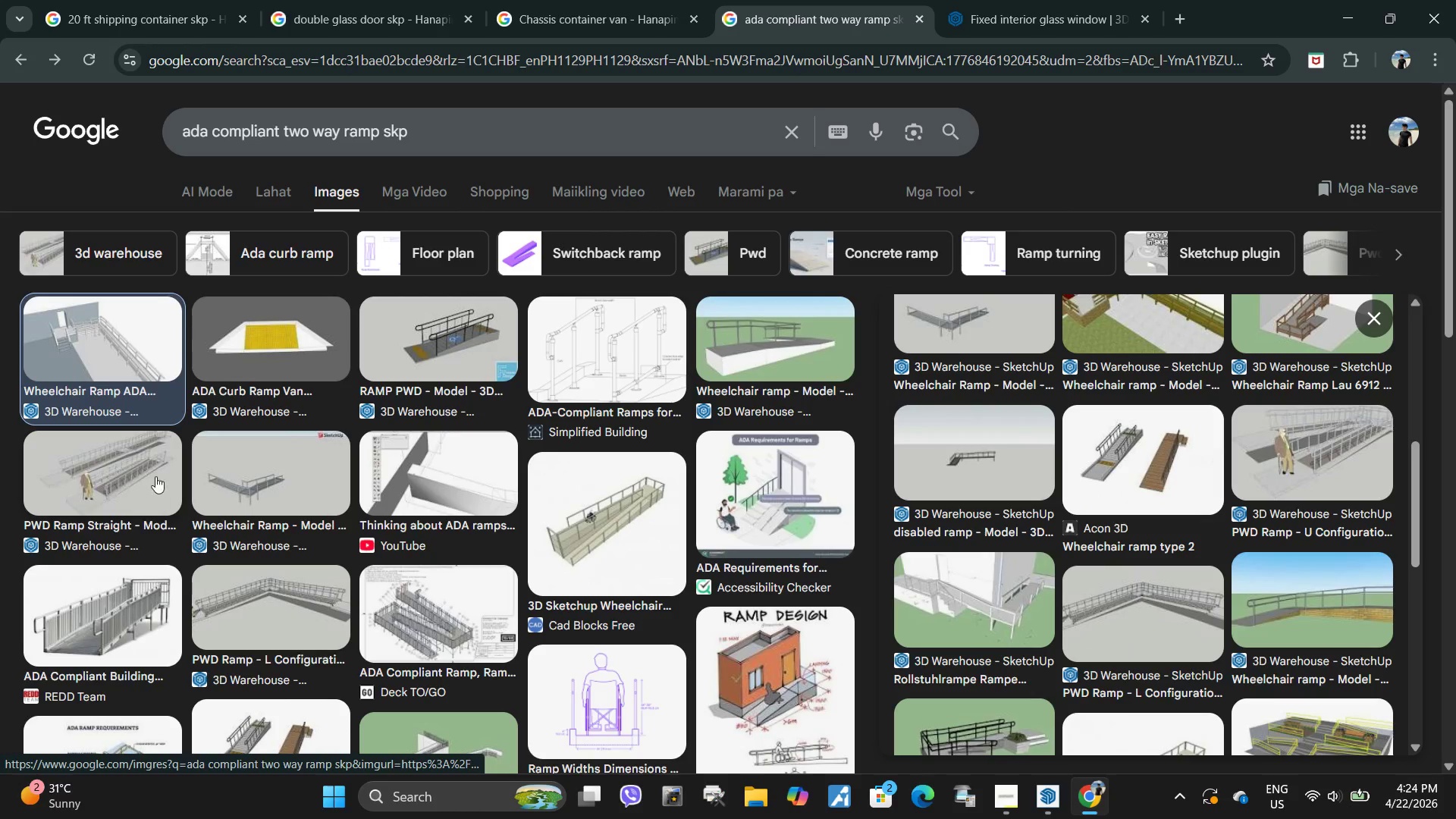 
left_click([111, 476])
 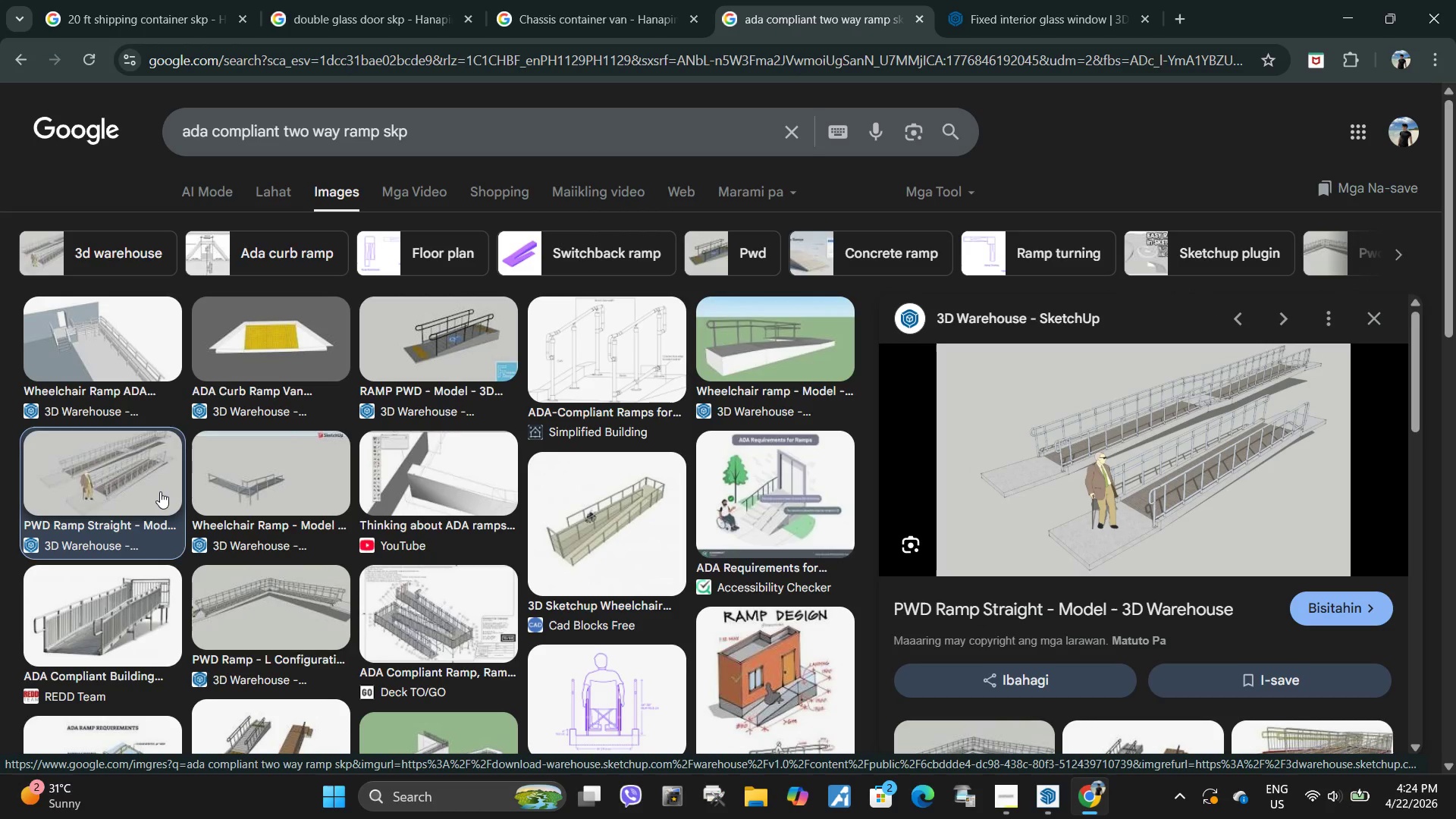 
scroll: coordinate [1100, 468], scroll_direction: down, amount: 9.0
 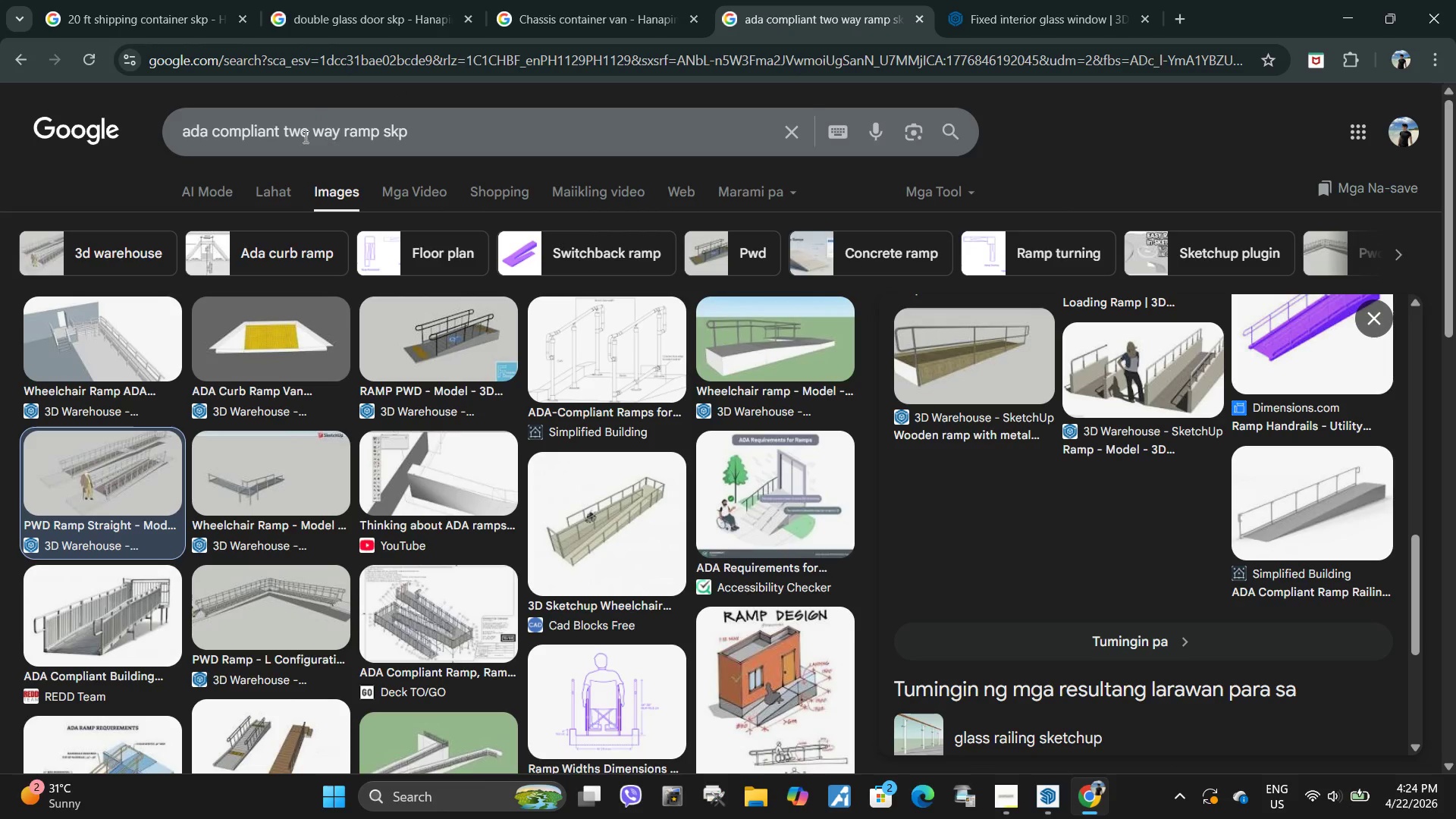 
left_click_drag(start_coordinate=[343, 130], to_coordinate=[288, 140])
 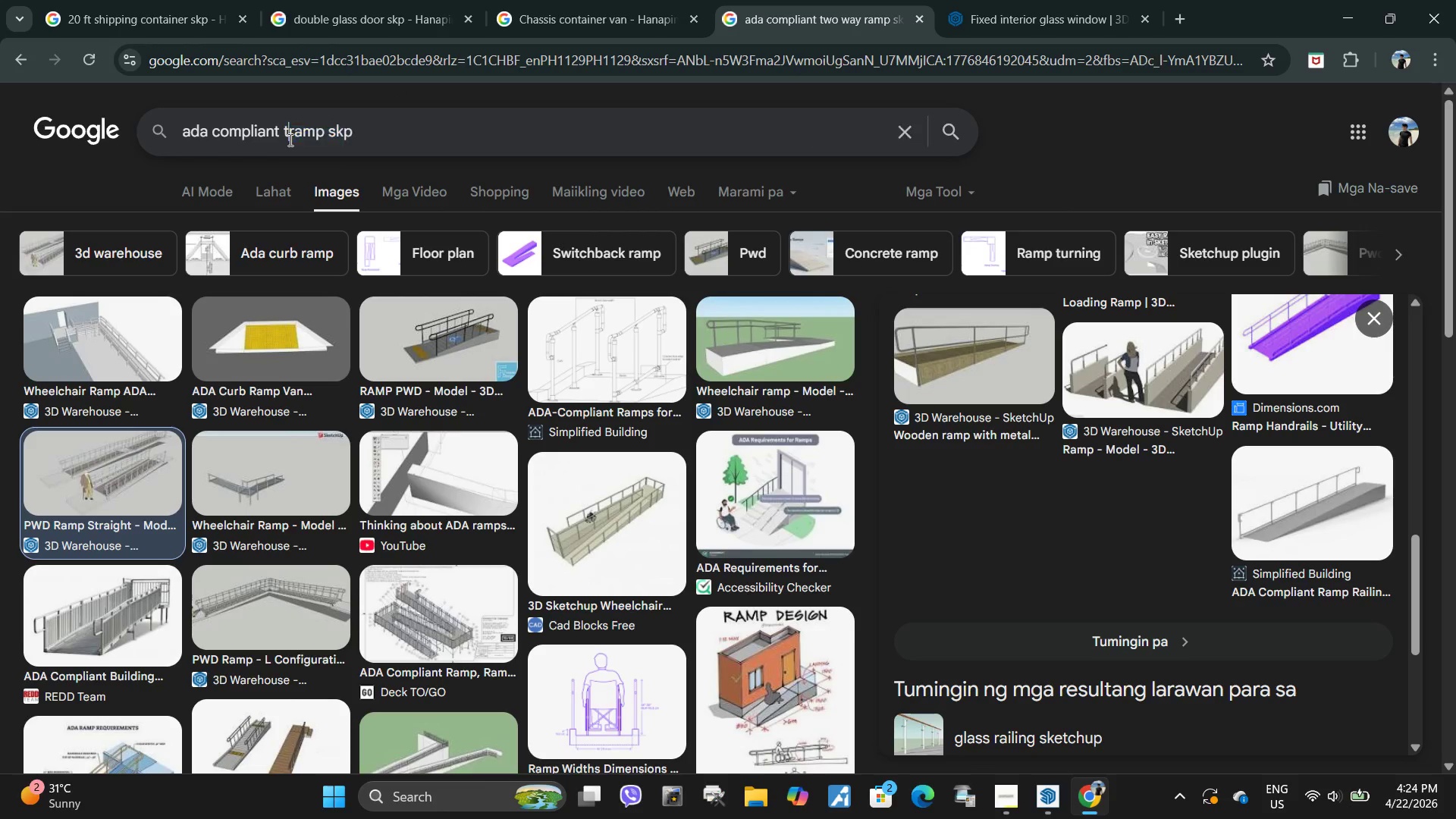 
key(Backspace)
 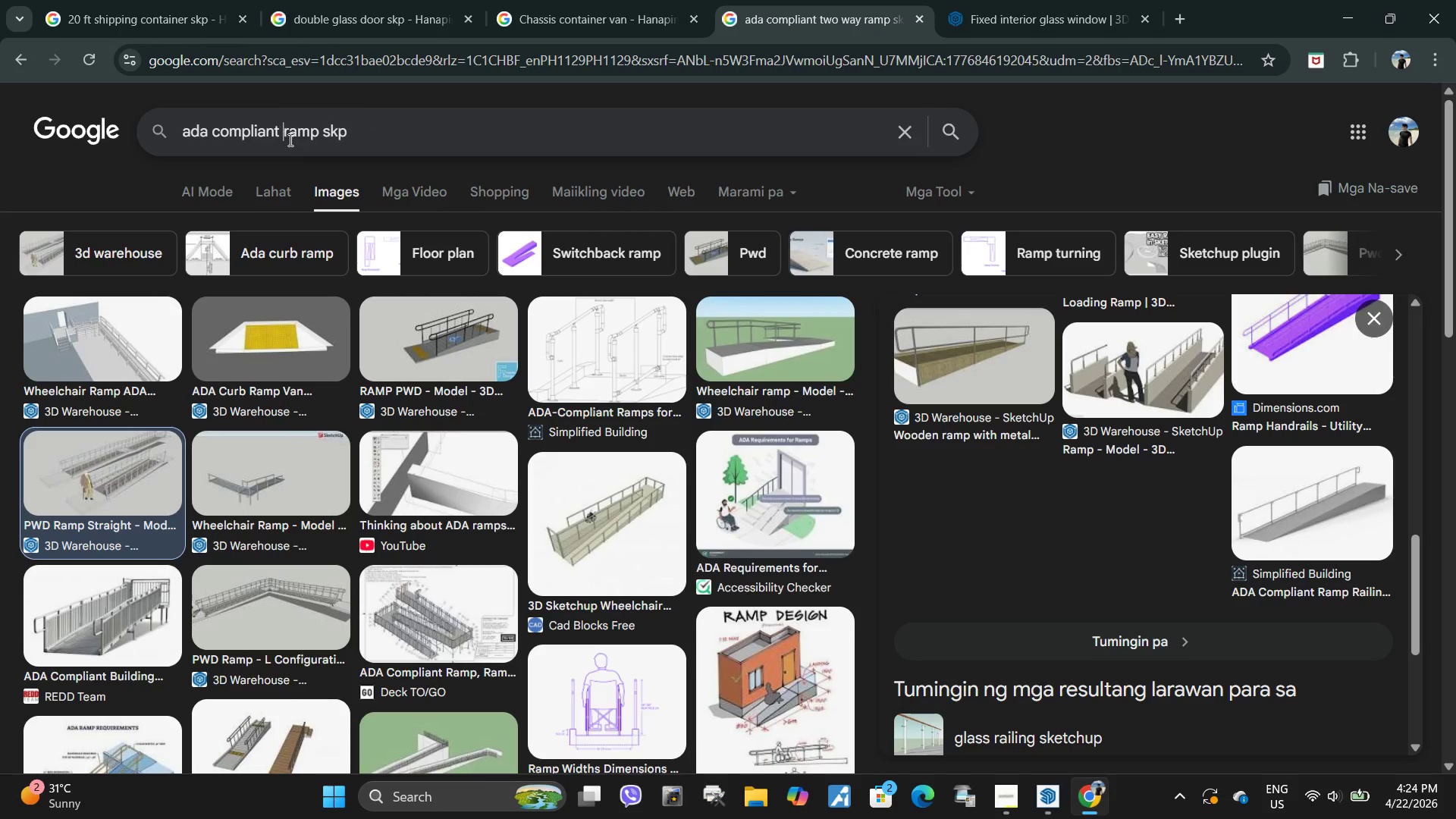 
key(Backspace)
 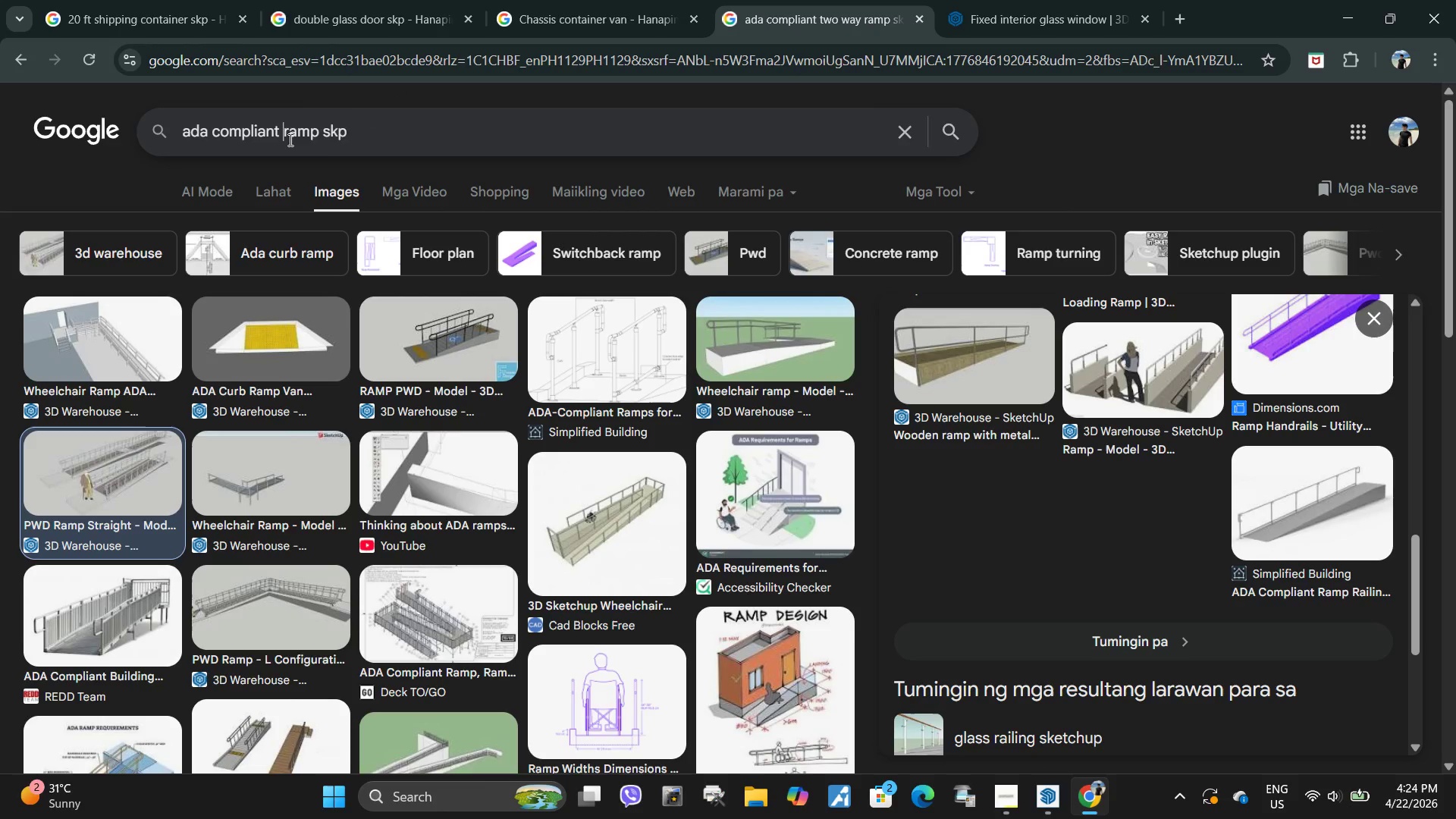 
key(Shift+ShiftLeft)
 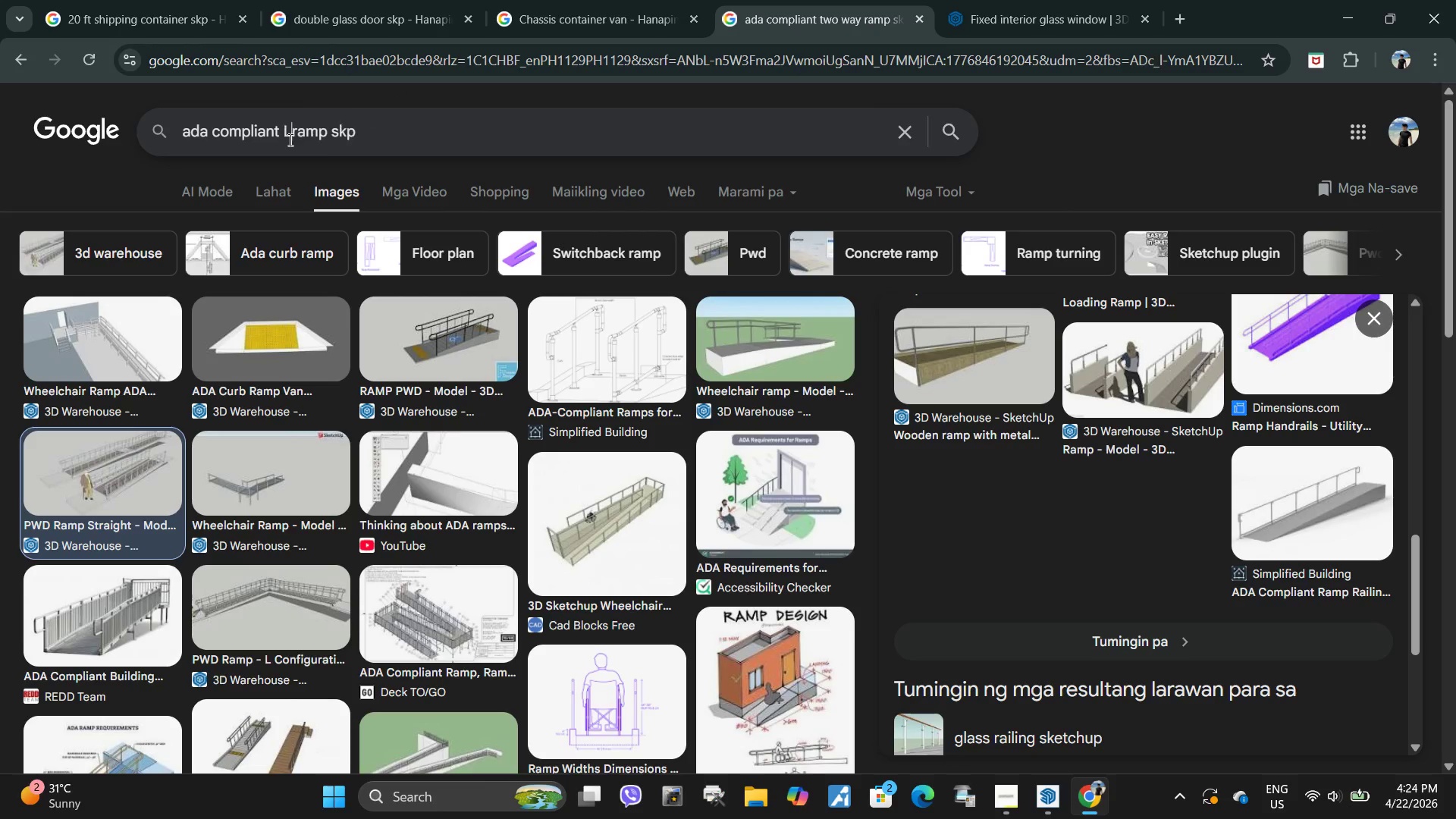 
key(Shift+L)
 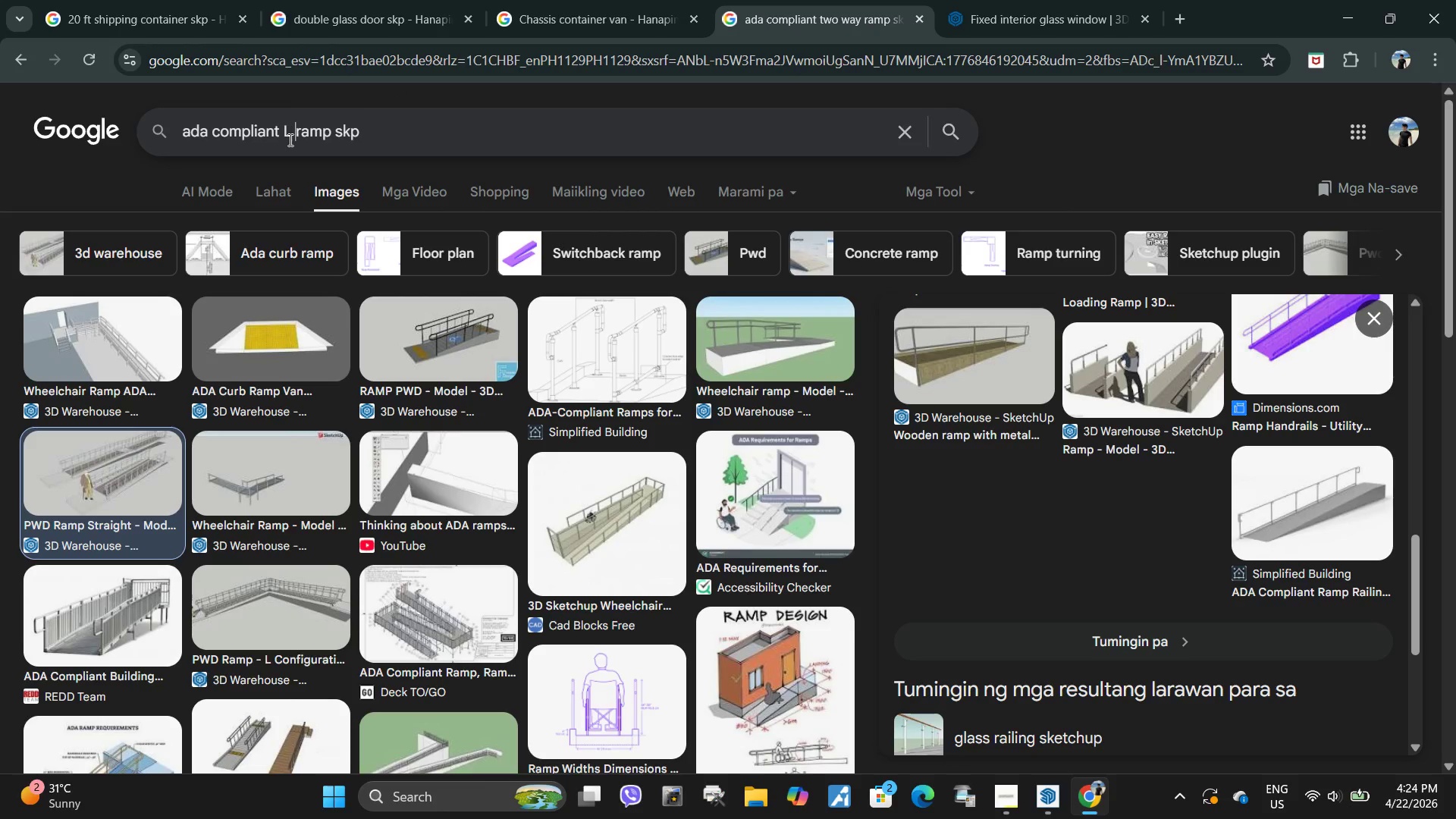 
key(Space)
 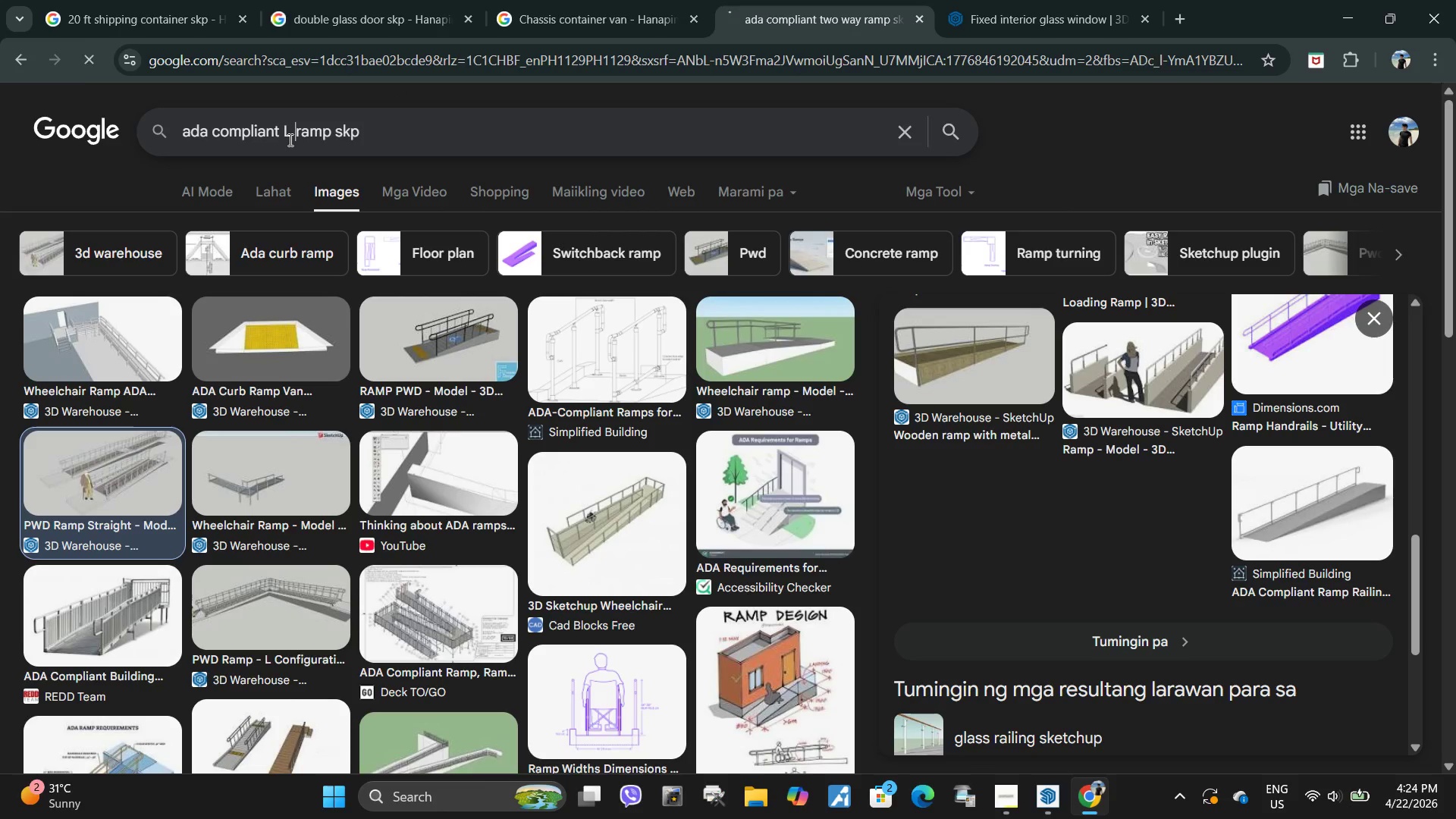 
key(Enter)
 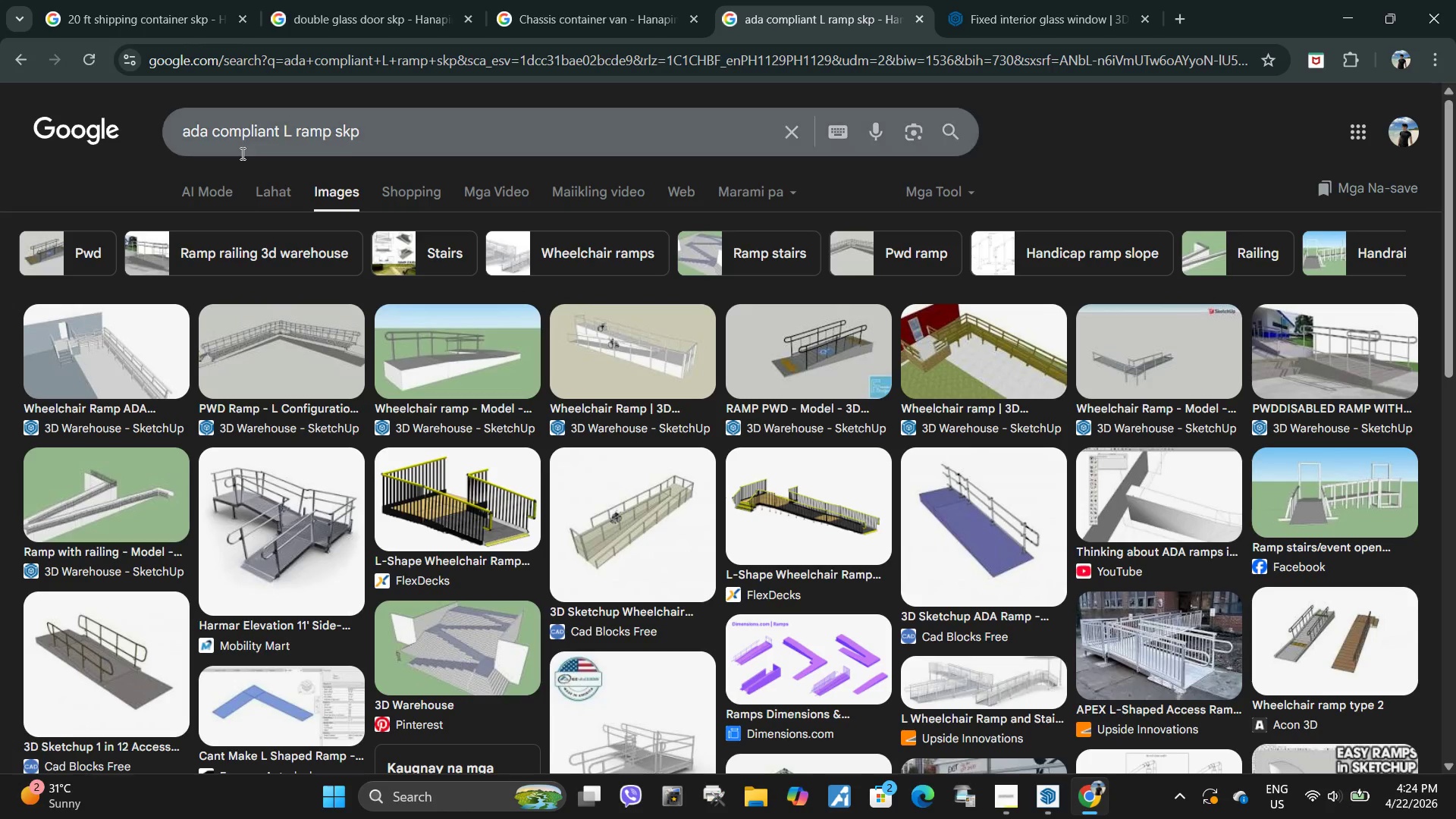 
wait(7.98)
 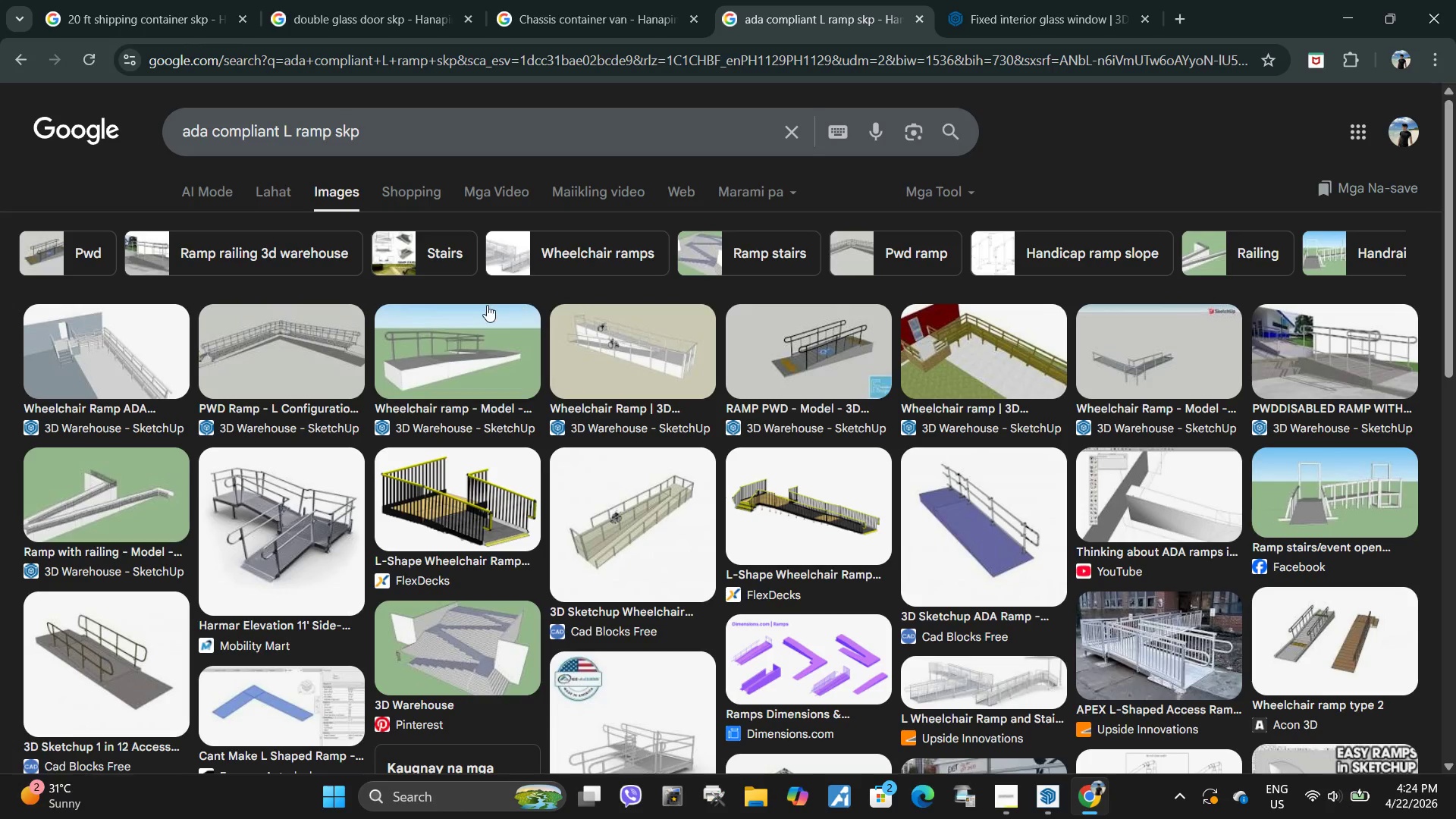 
left_click([331, 131])
 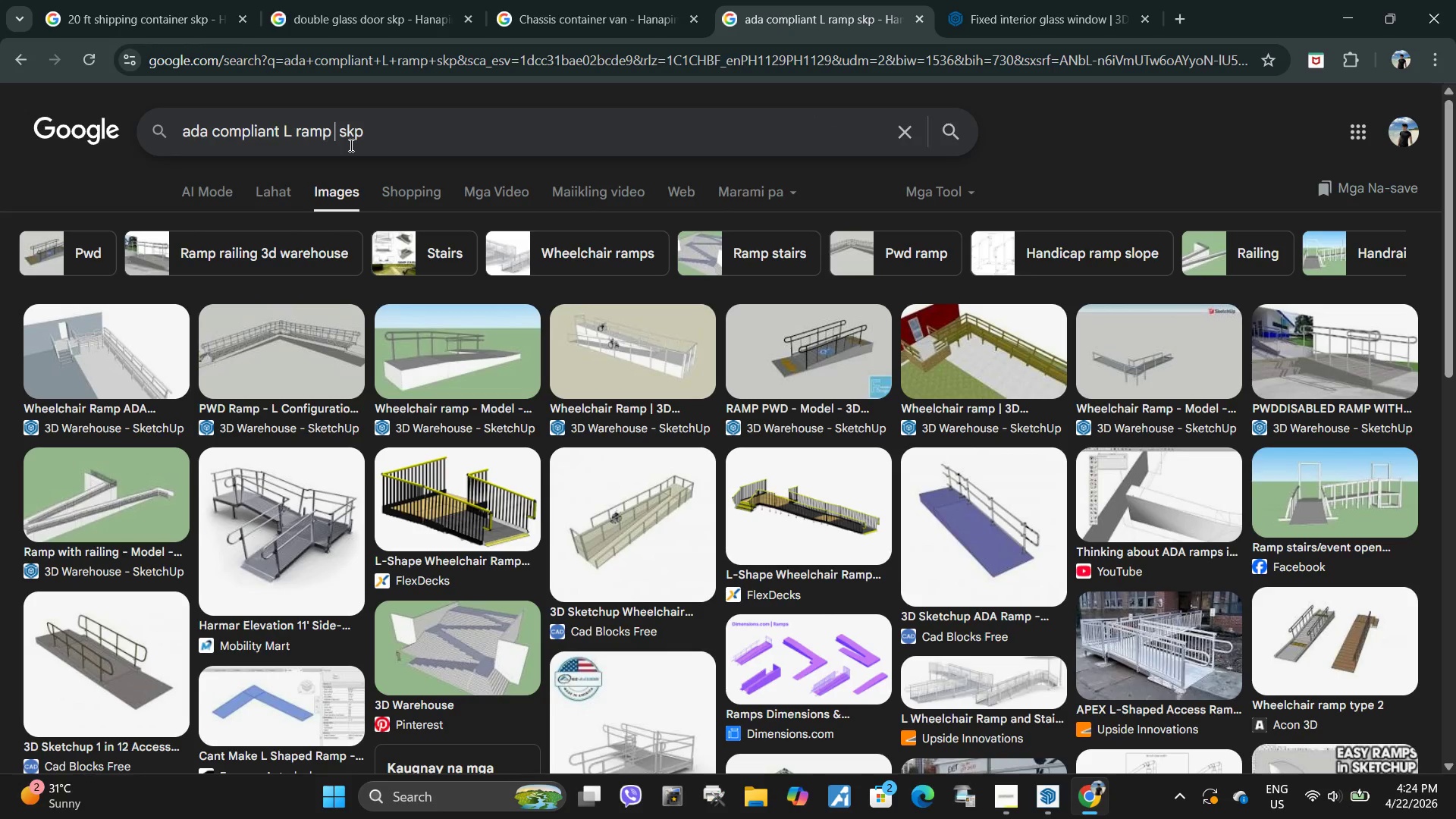 
type( entrance)
 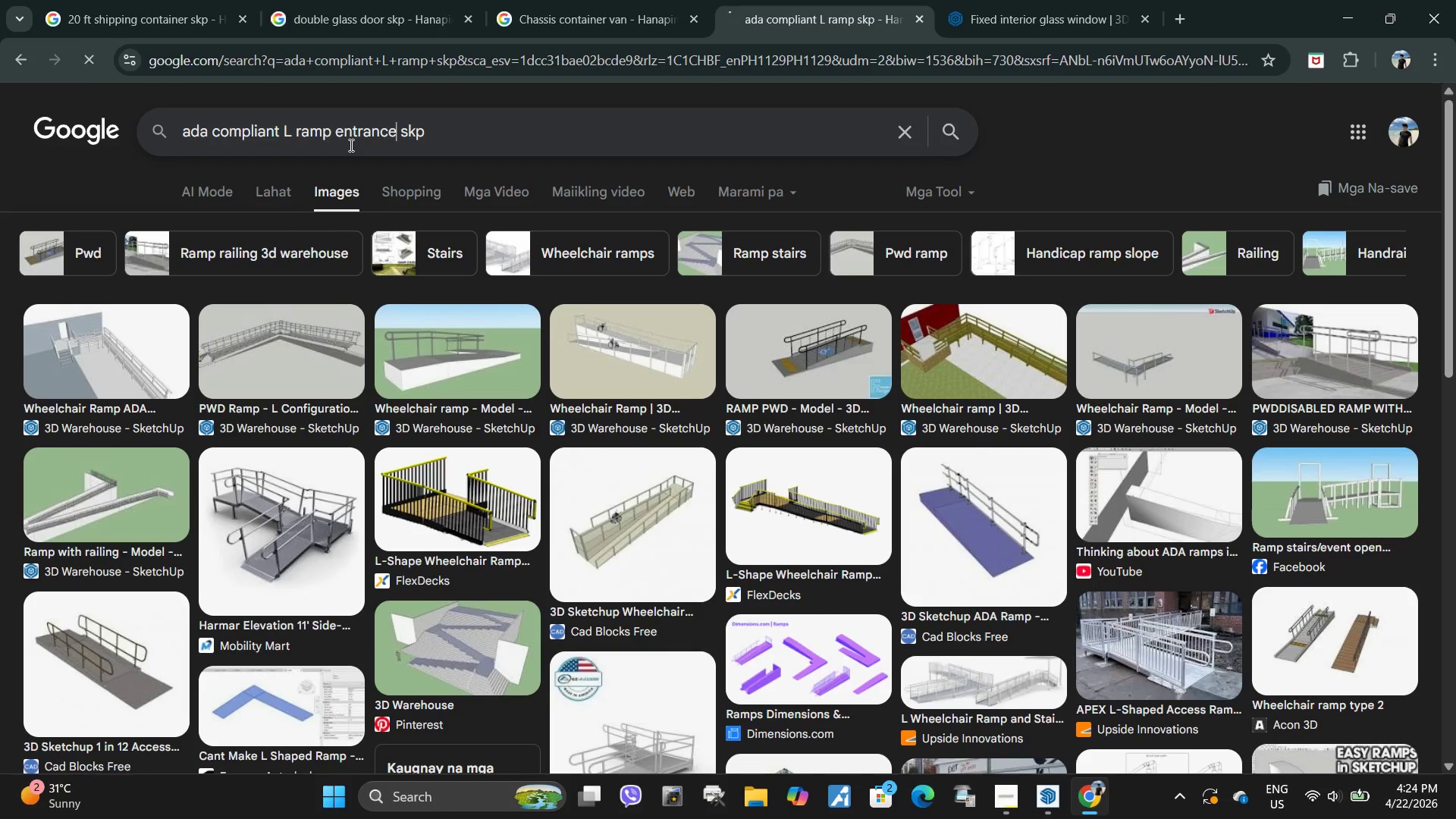 
key(Enter)
 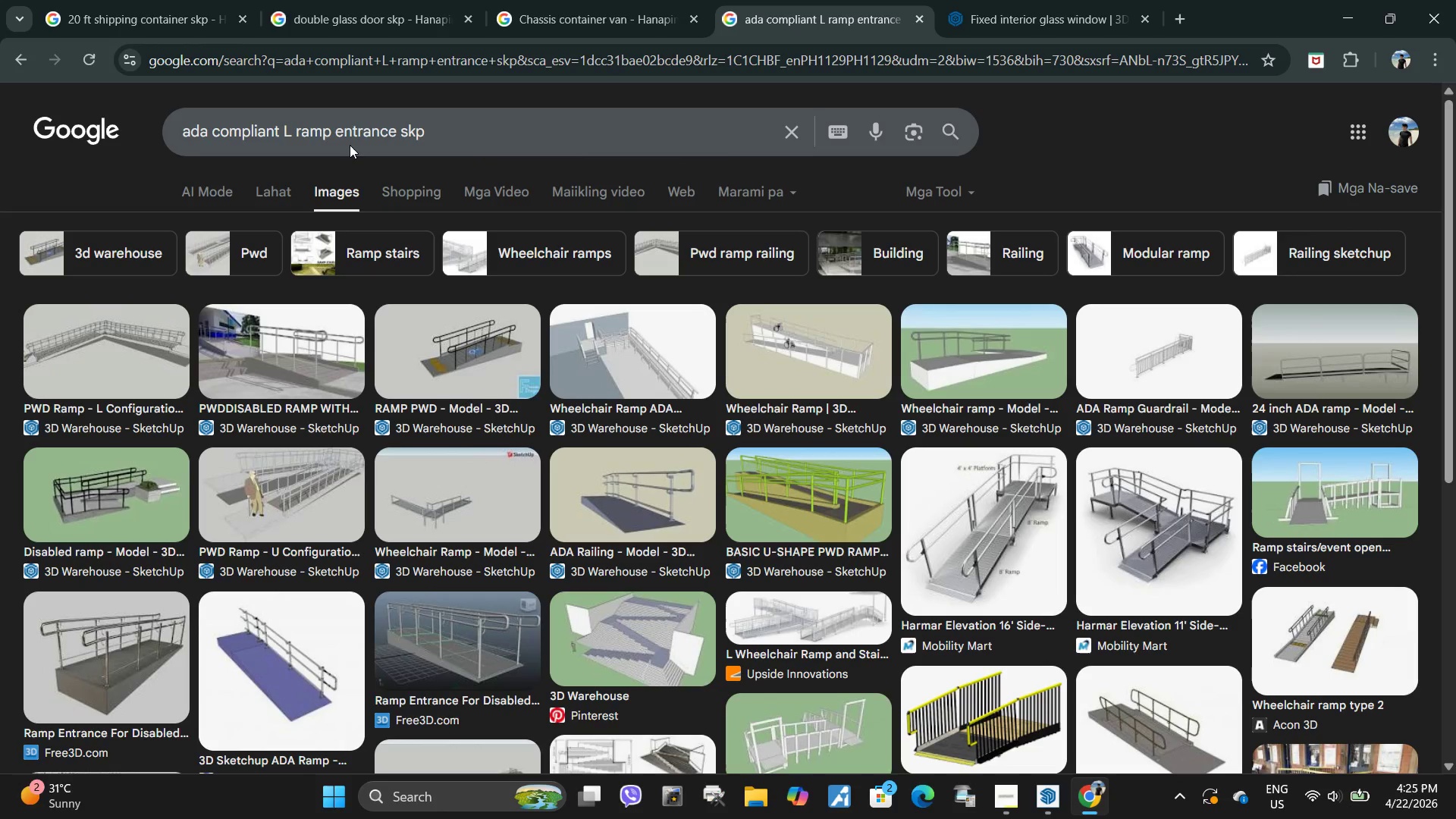 
mouse_move([500, 410])
 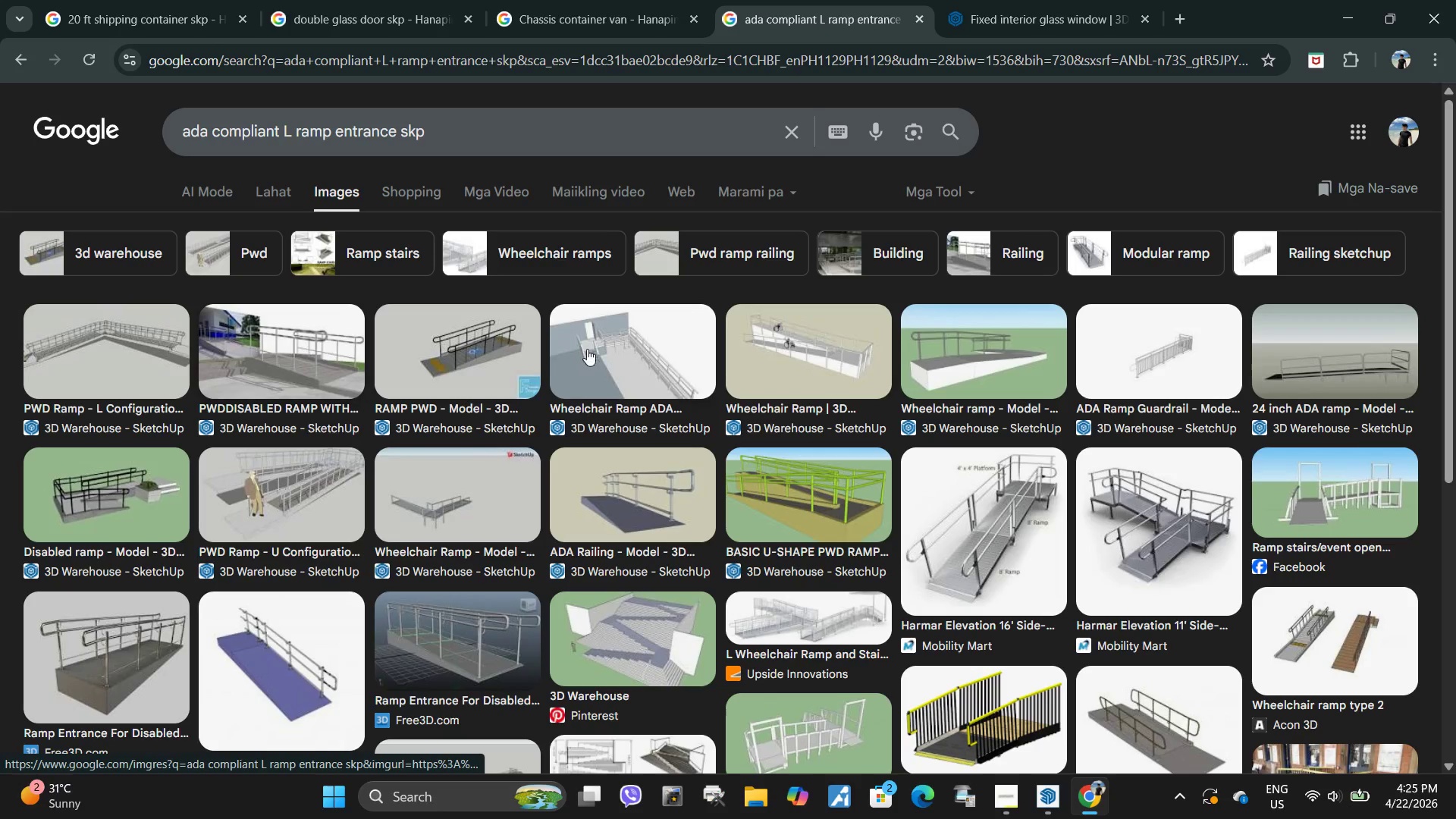 
left_click([595, 344])
 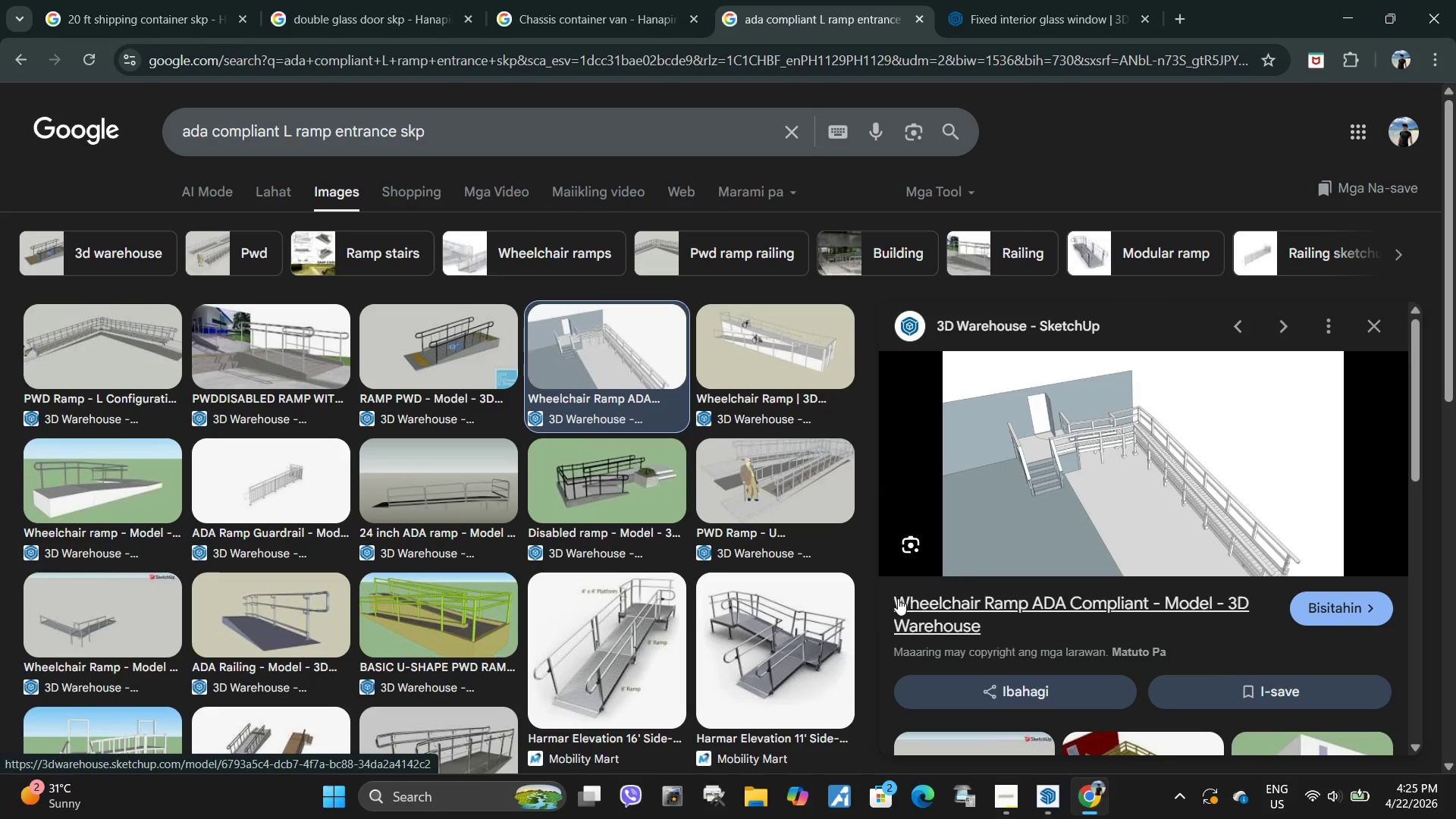 
left_click_drag(start_coordinate=[896, 596], to_coordinate=[1149, 590])
 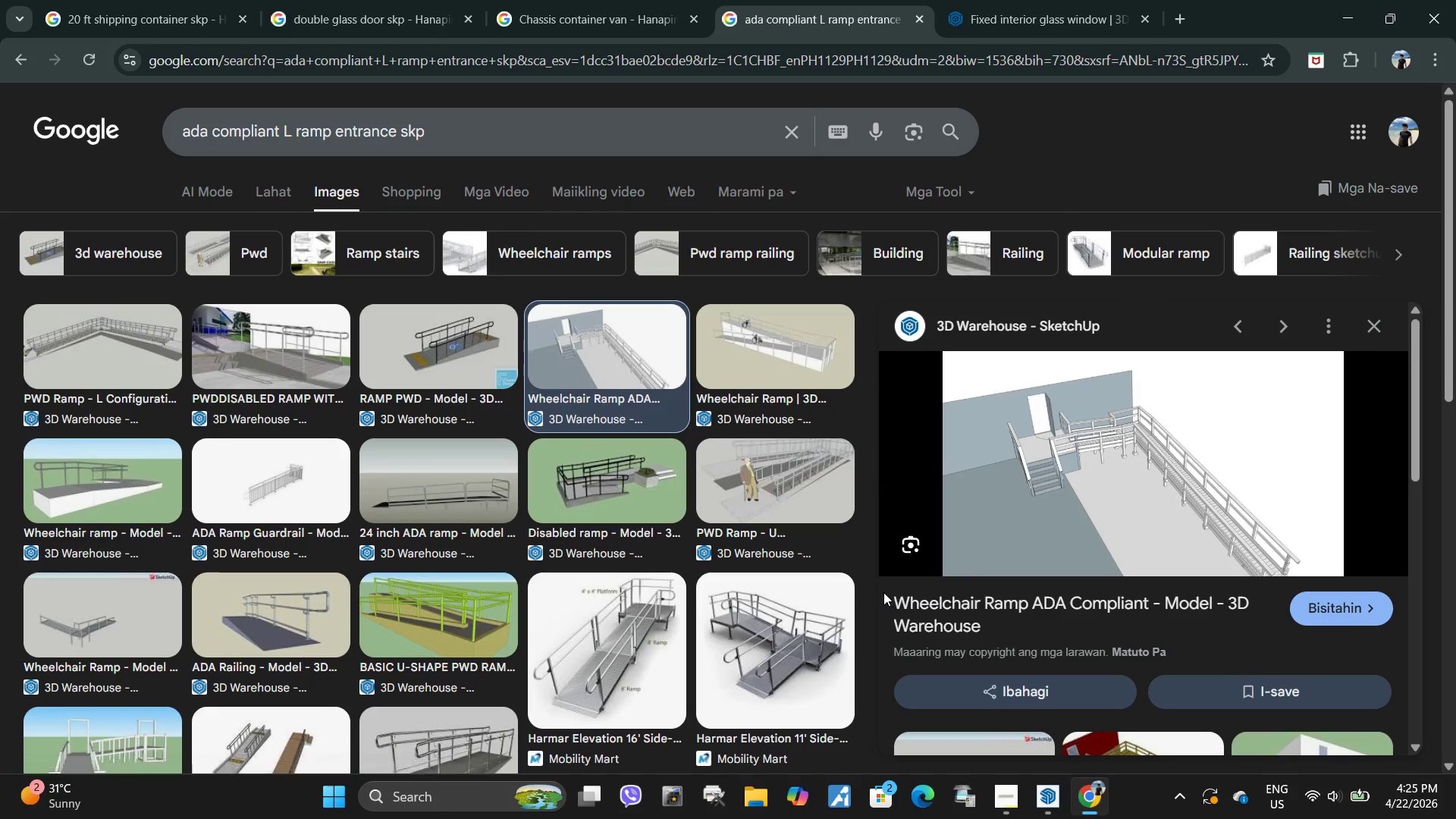 
left_click_drag(start_coordinate=[883, 592], to_coordinate=[1150, 600])
 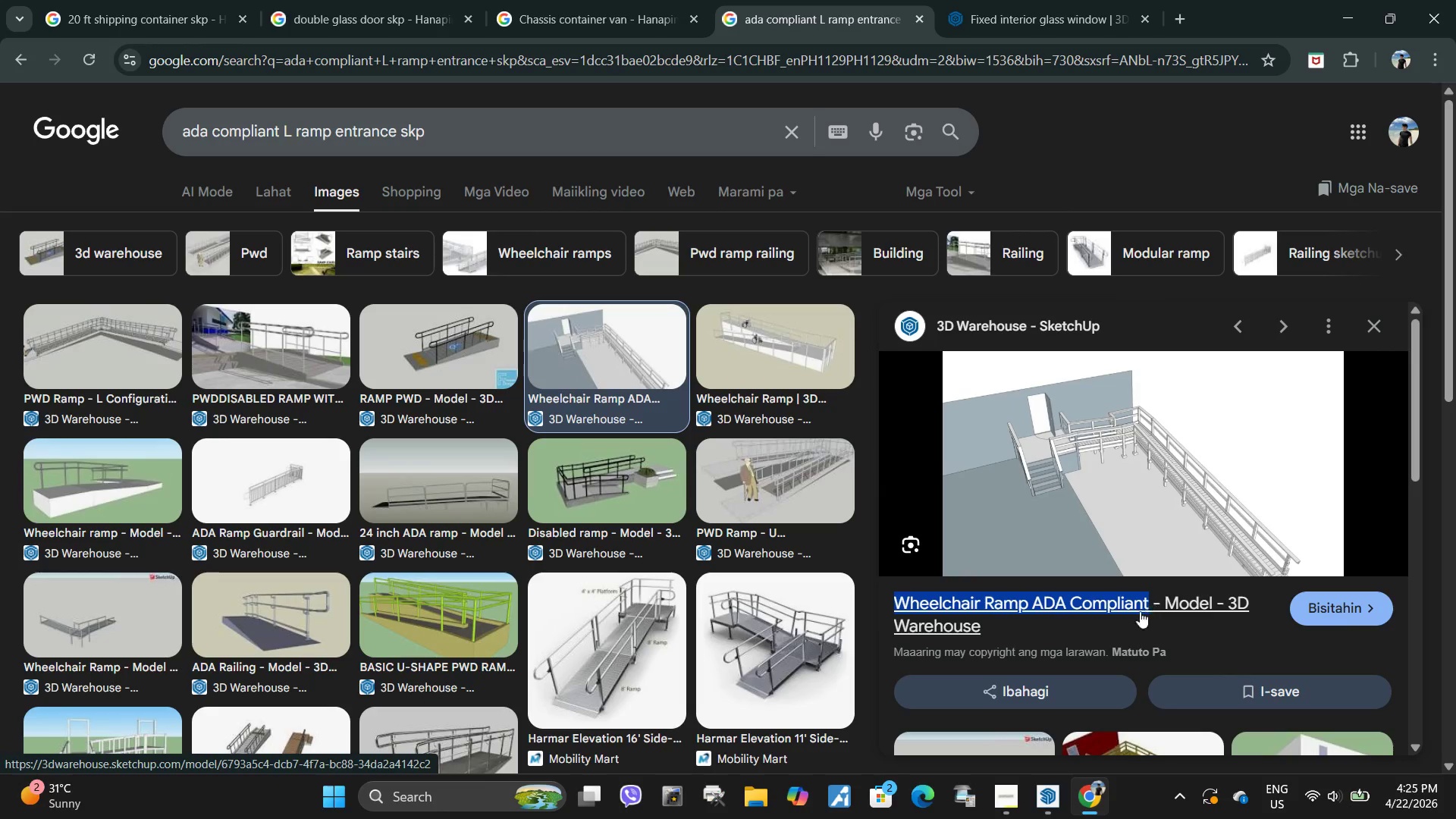 
key(Control+ControlLeft)
 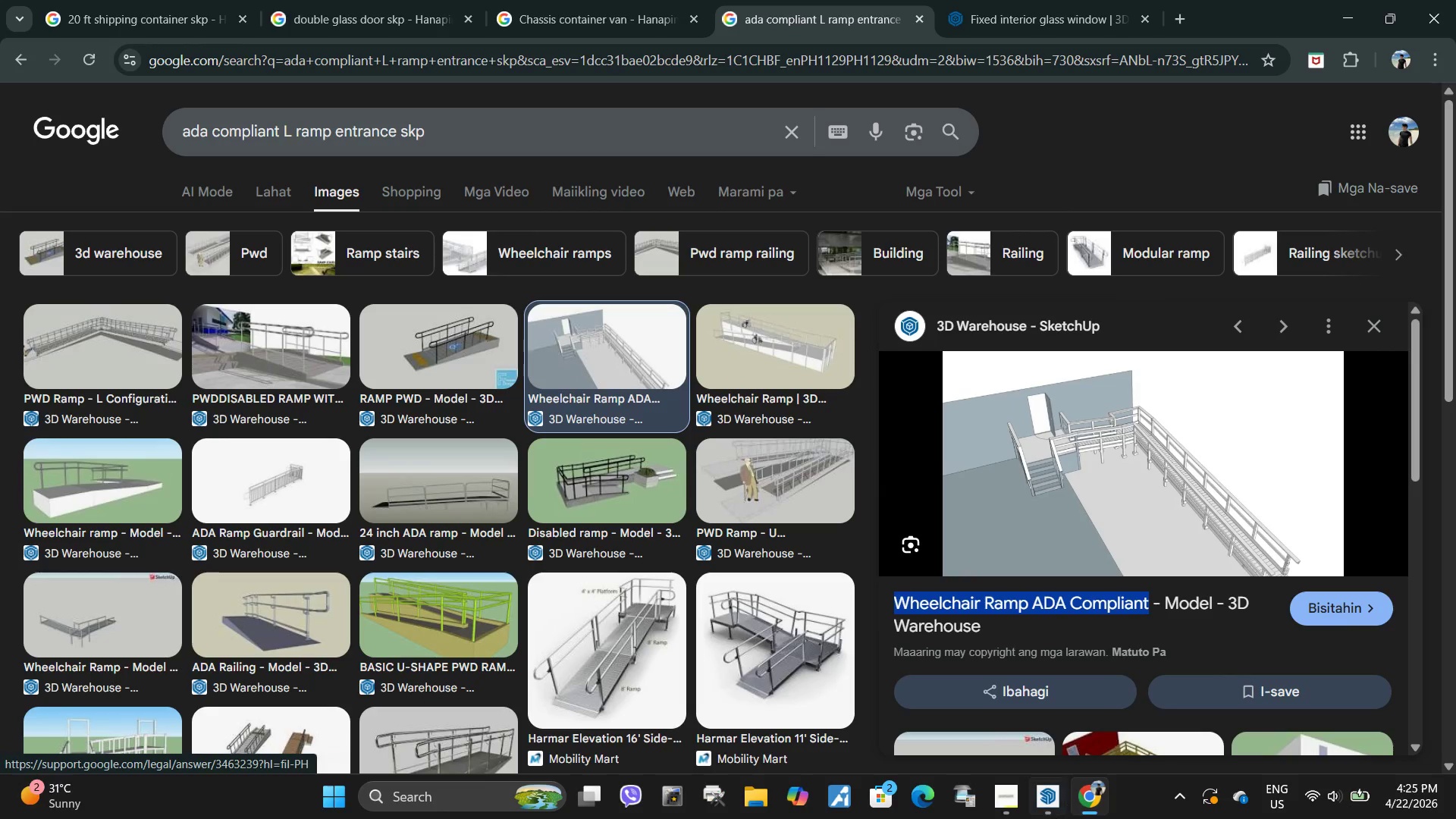 
key(Control+C)
 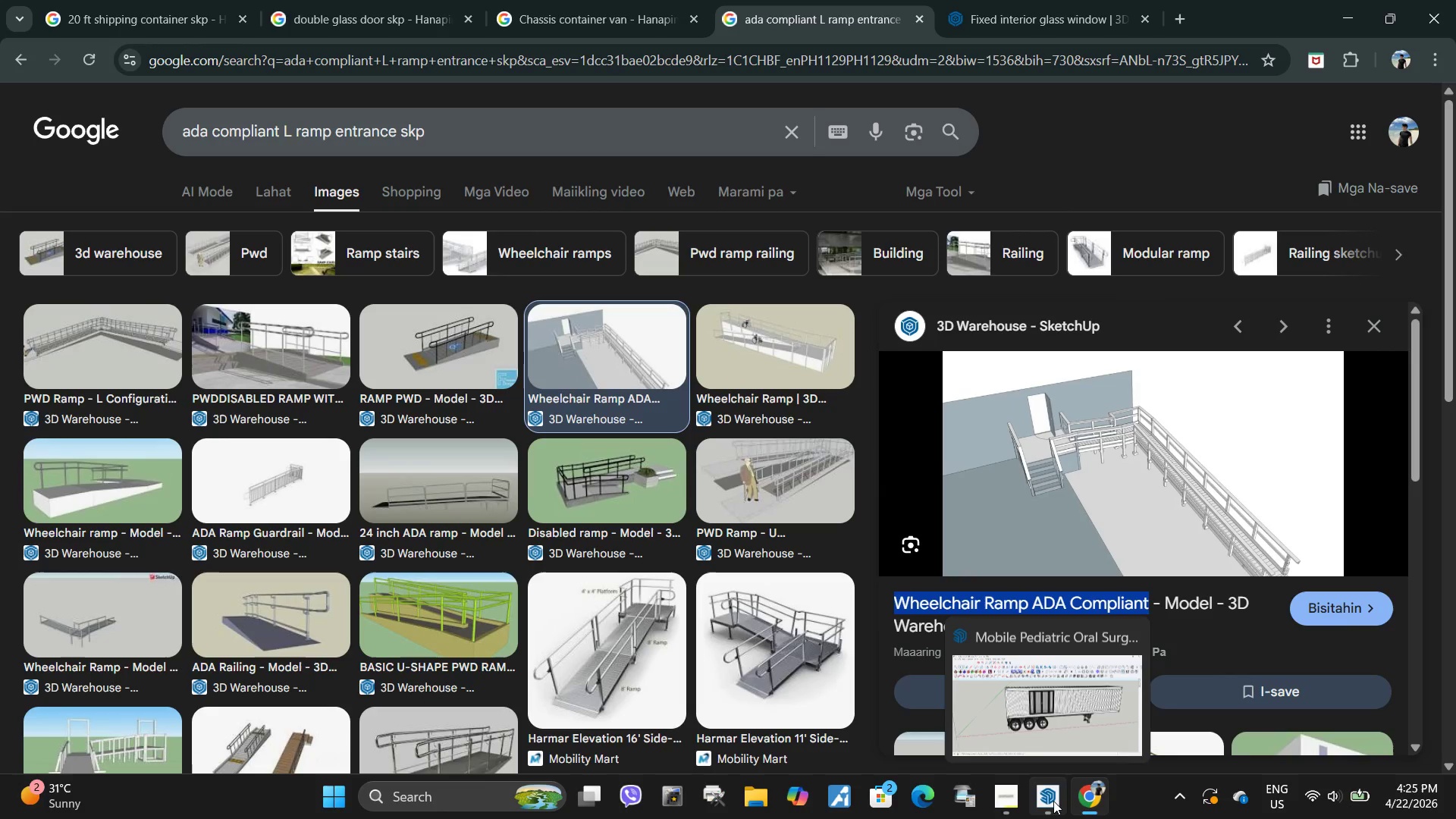 
left_click([1053, 801])
 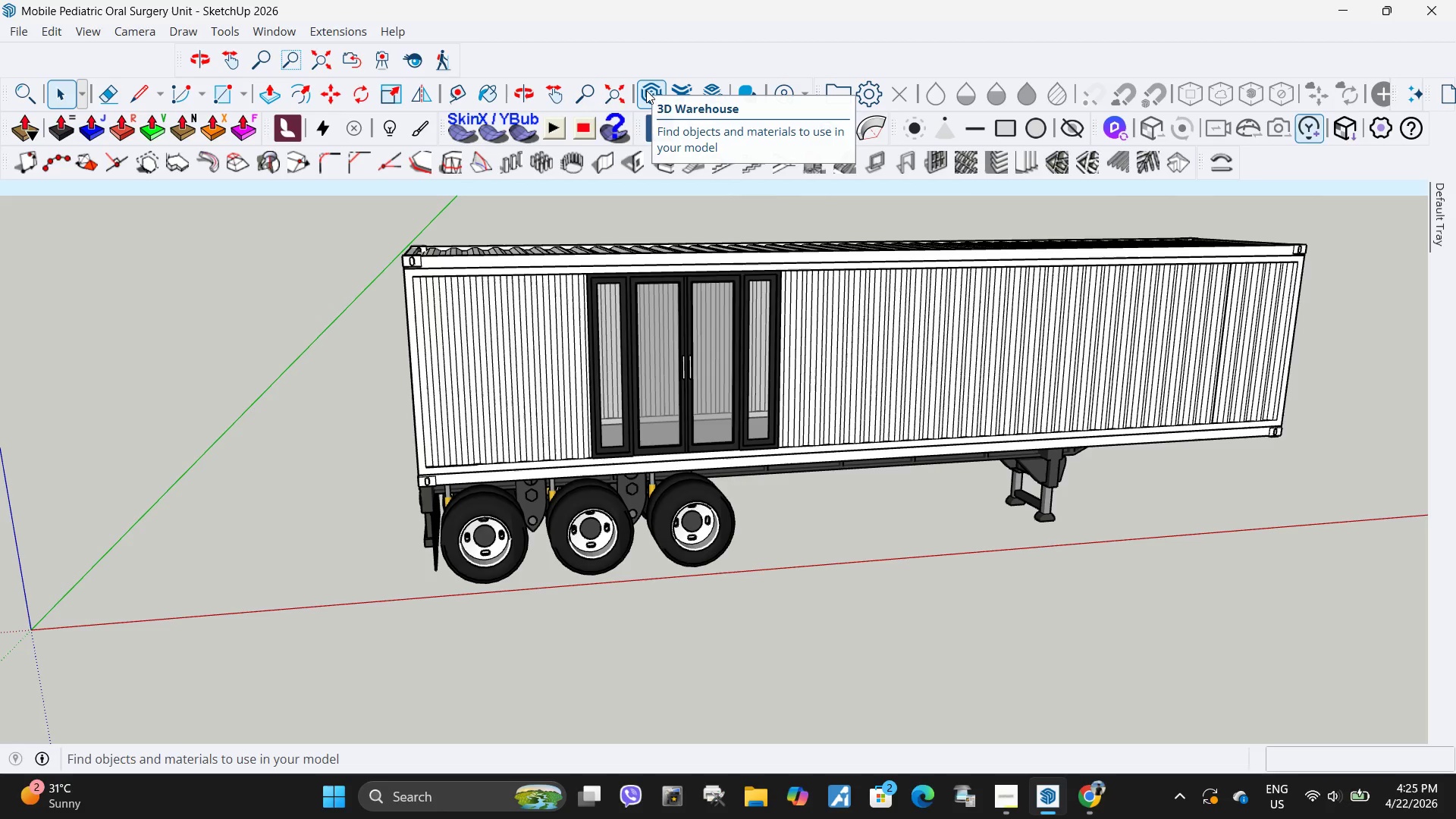 
wait(7.11)
 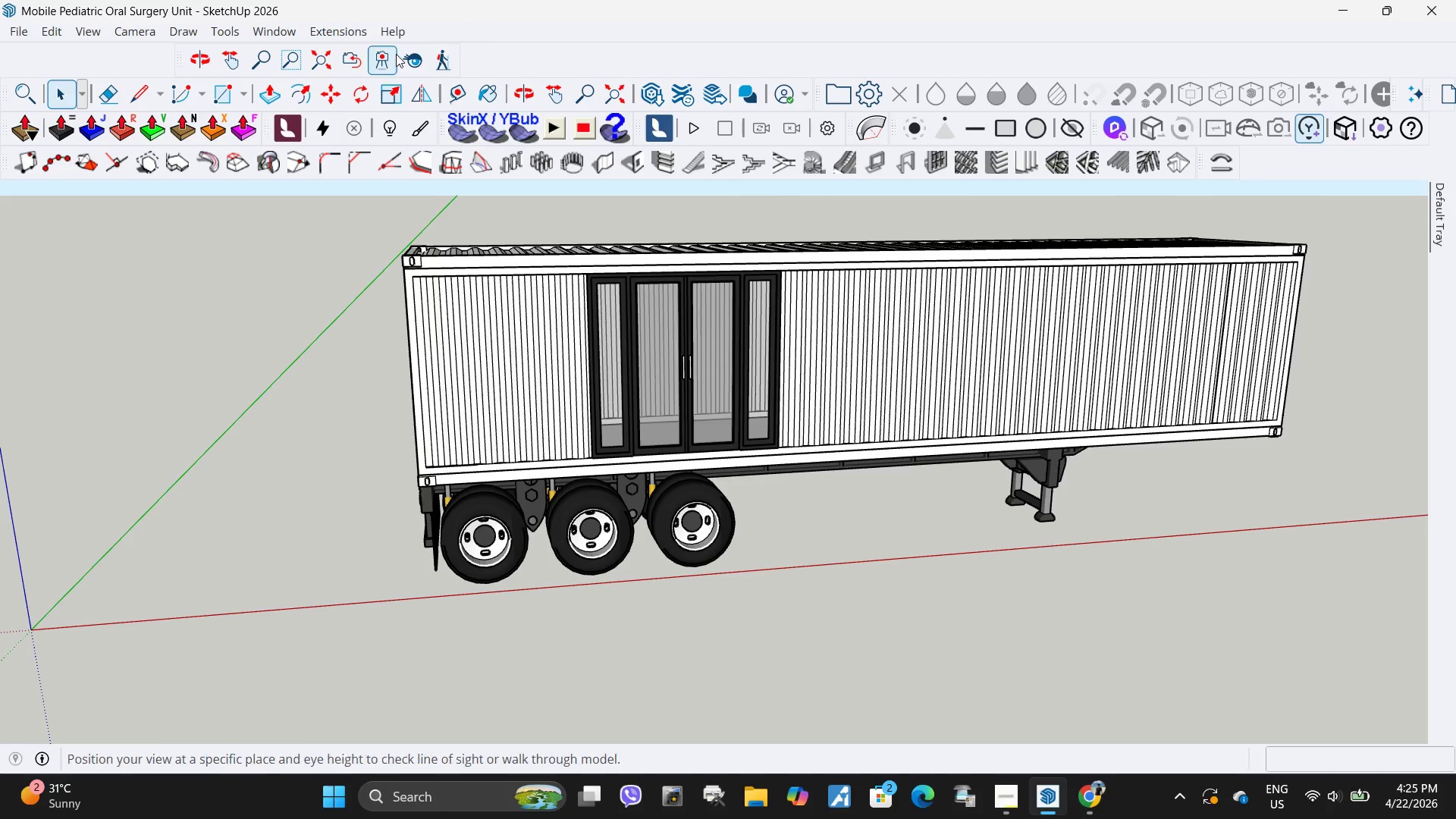 
left_click([658, 82])
 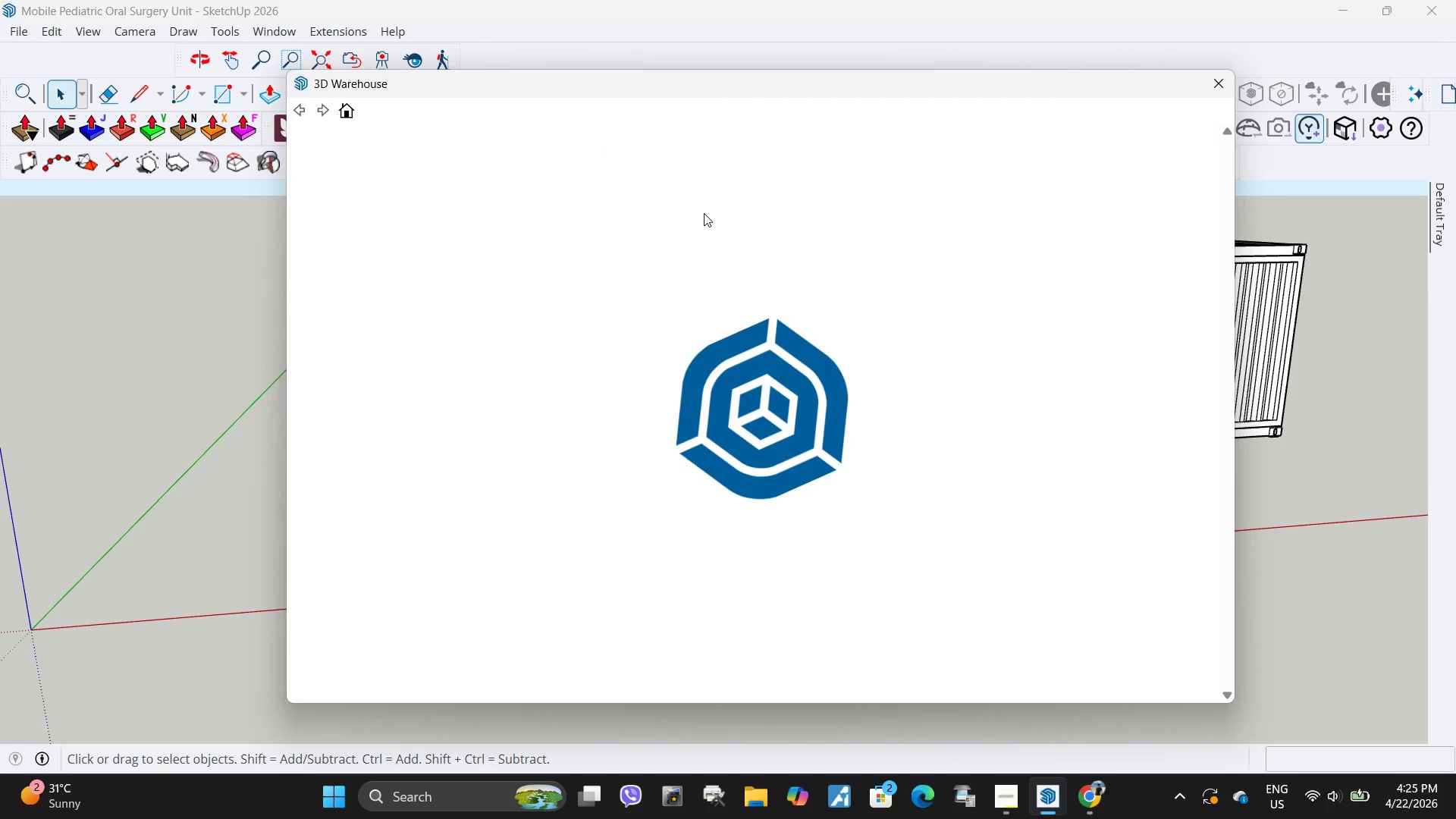 
left_click_drag(start_coordinate=[751, 155], to_coordinate=[348, 141])
 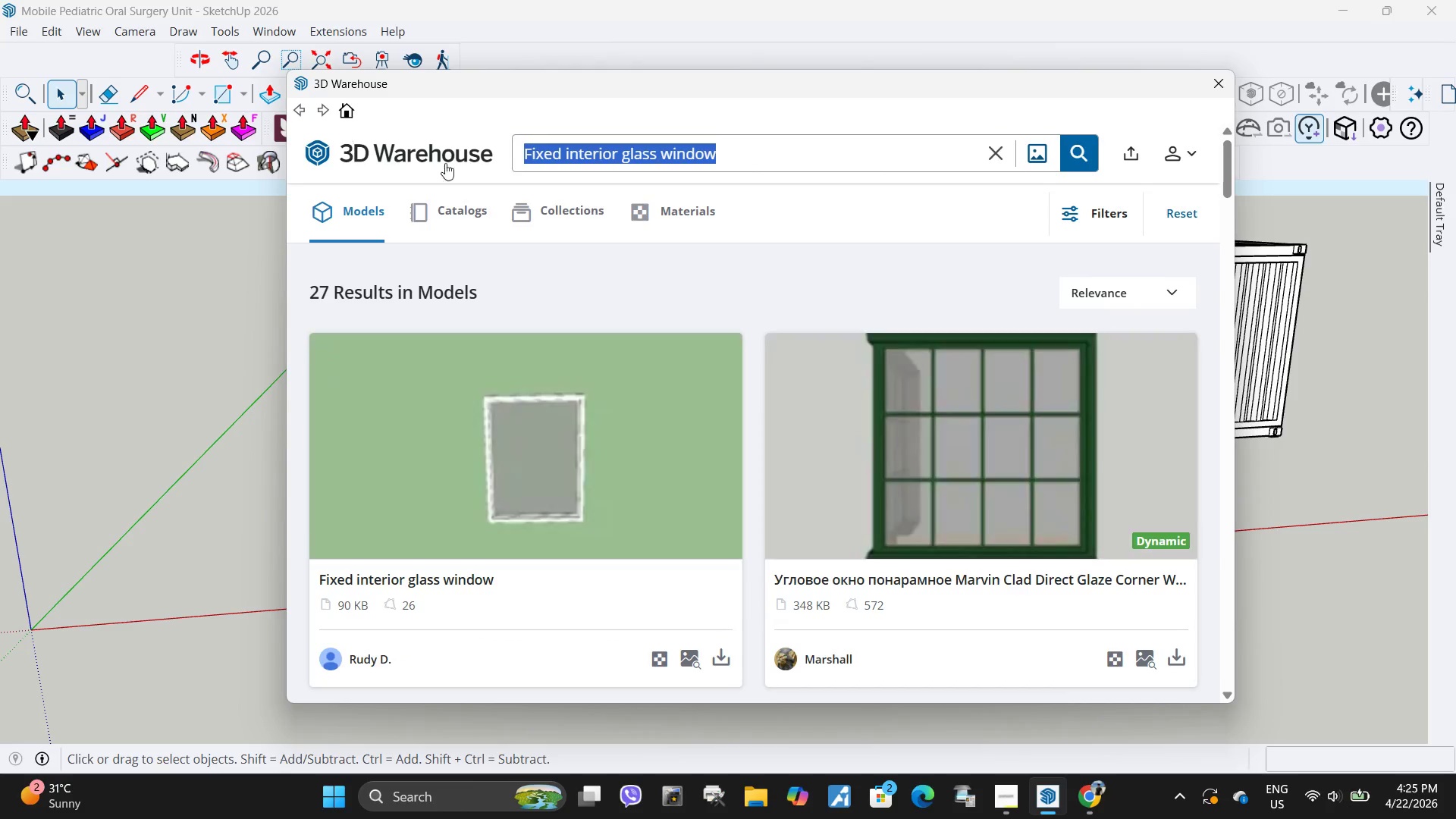 
key(Control+V)
 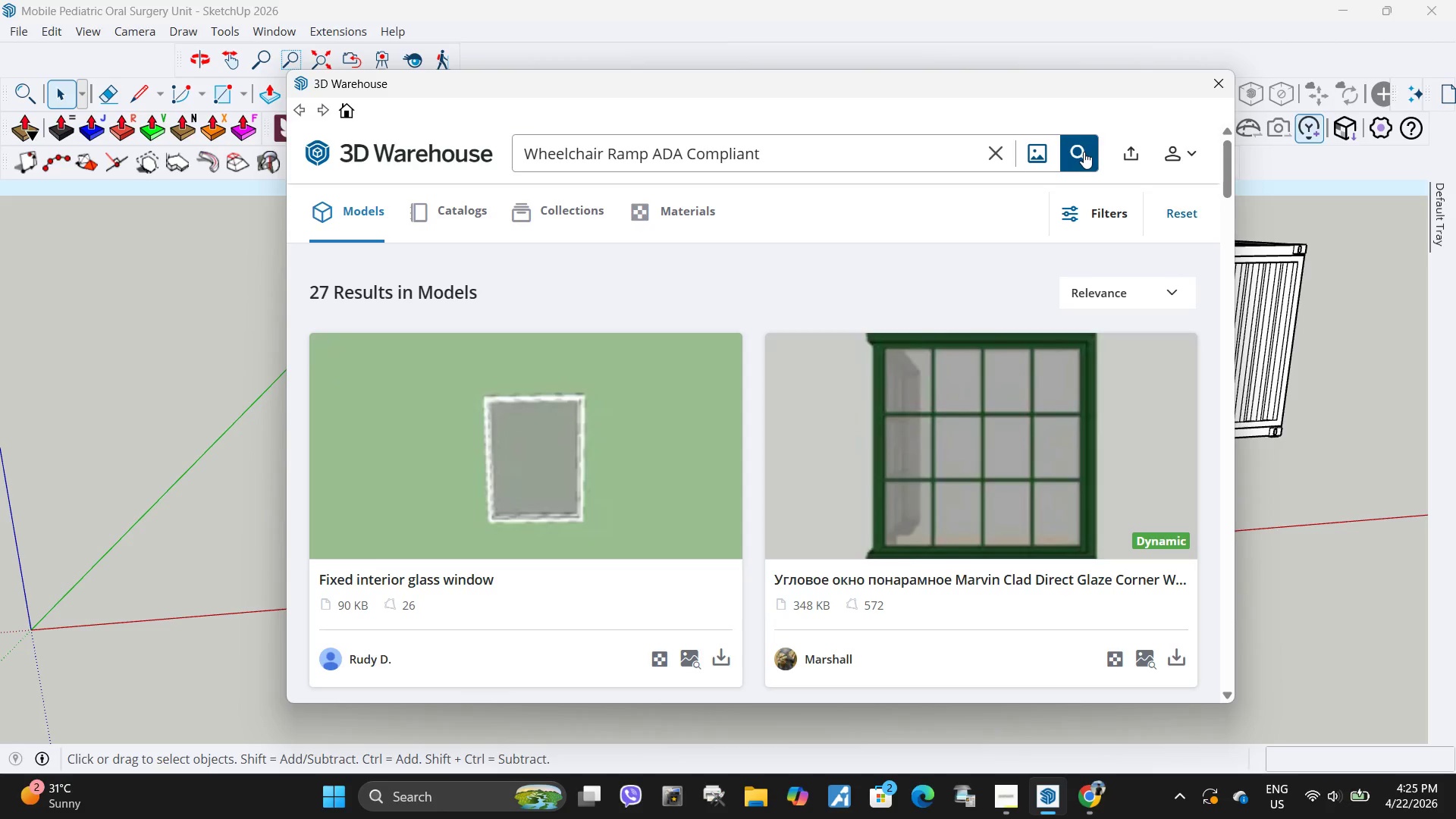 
left_click([1084, 152])
 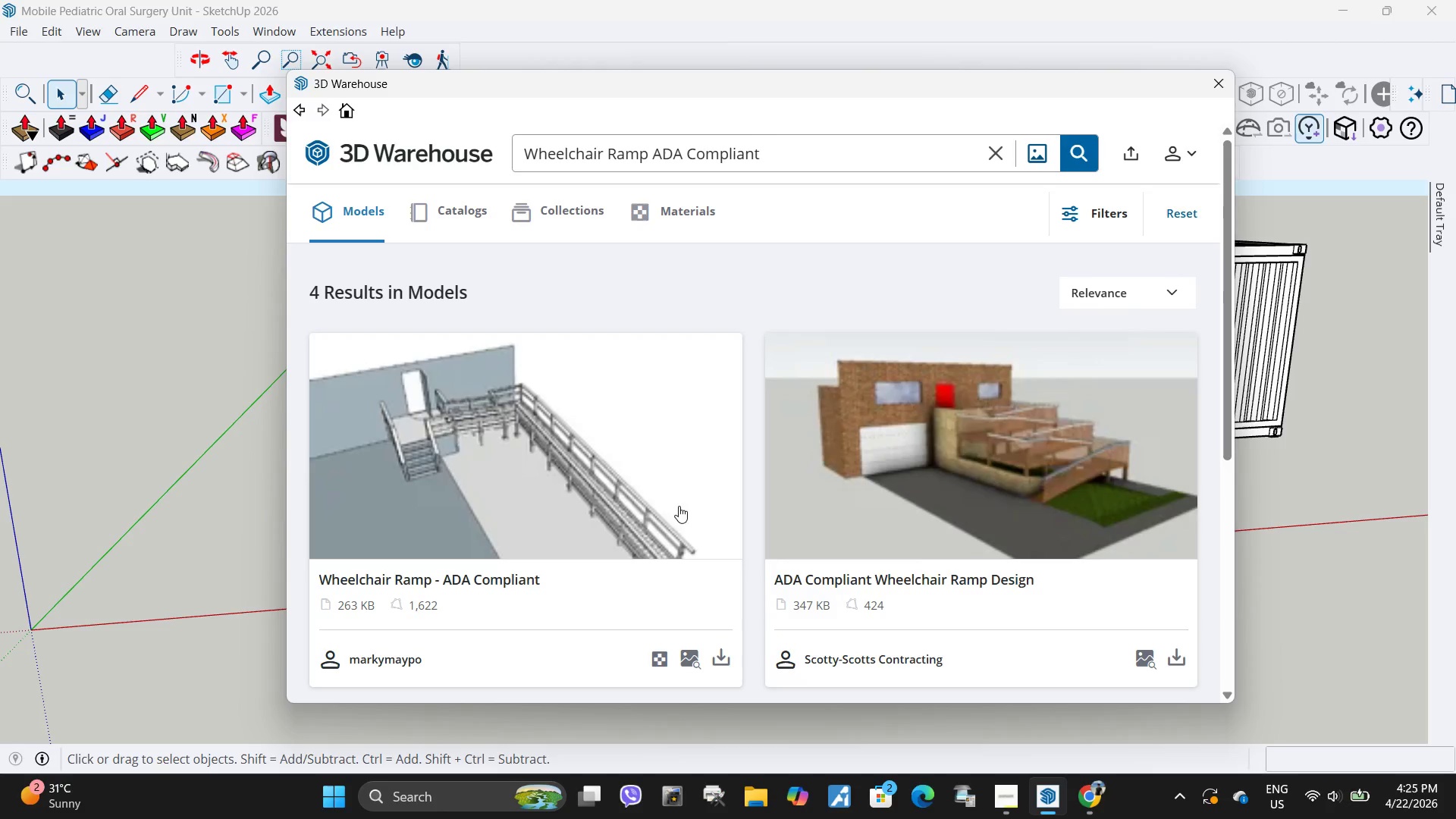 
left_click([716, 670])
 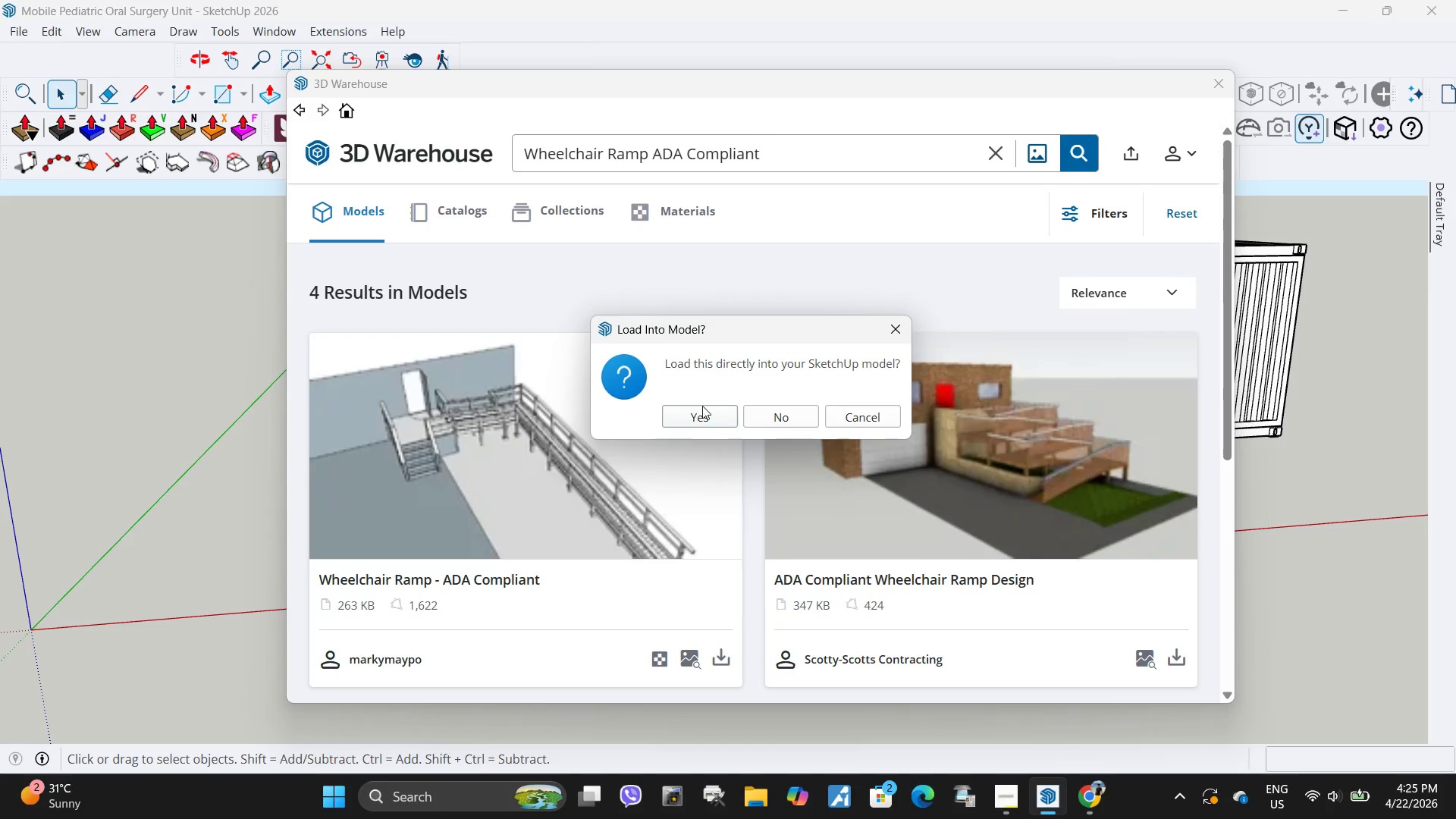 
left_click([702, 413])
 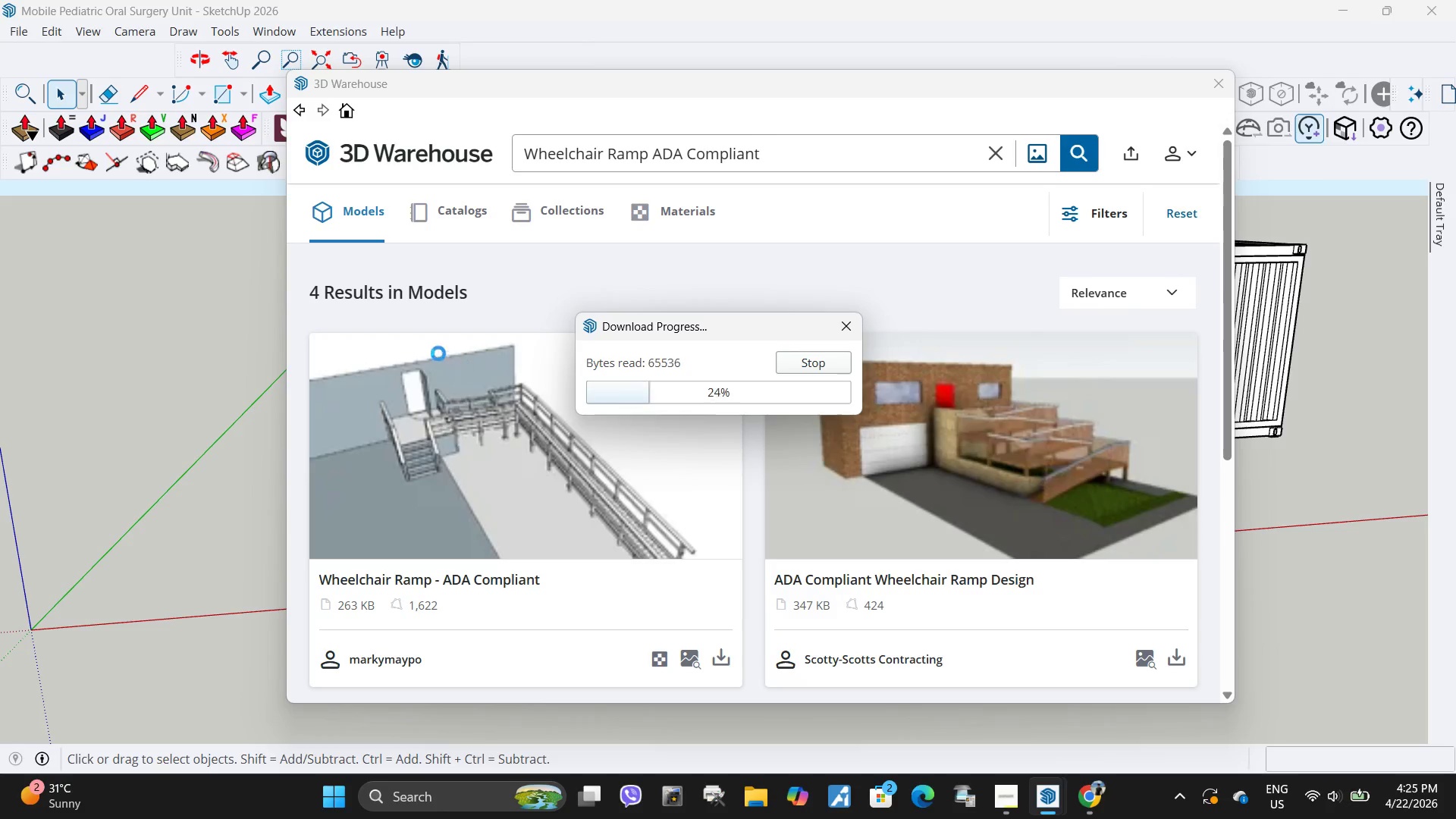 
scroll: coordinate [608, 566], scroll_direction: down, amount: 23.0
 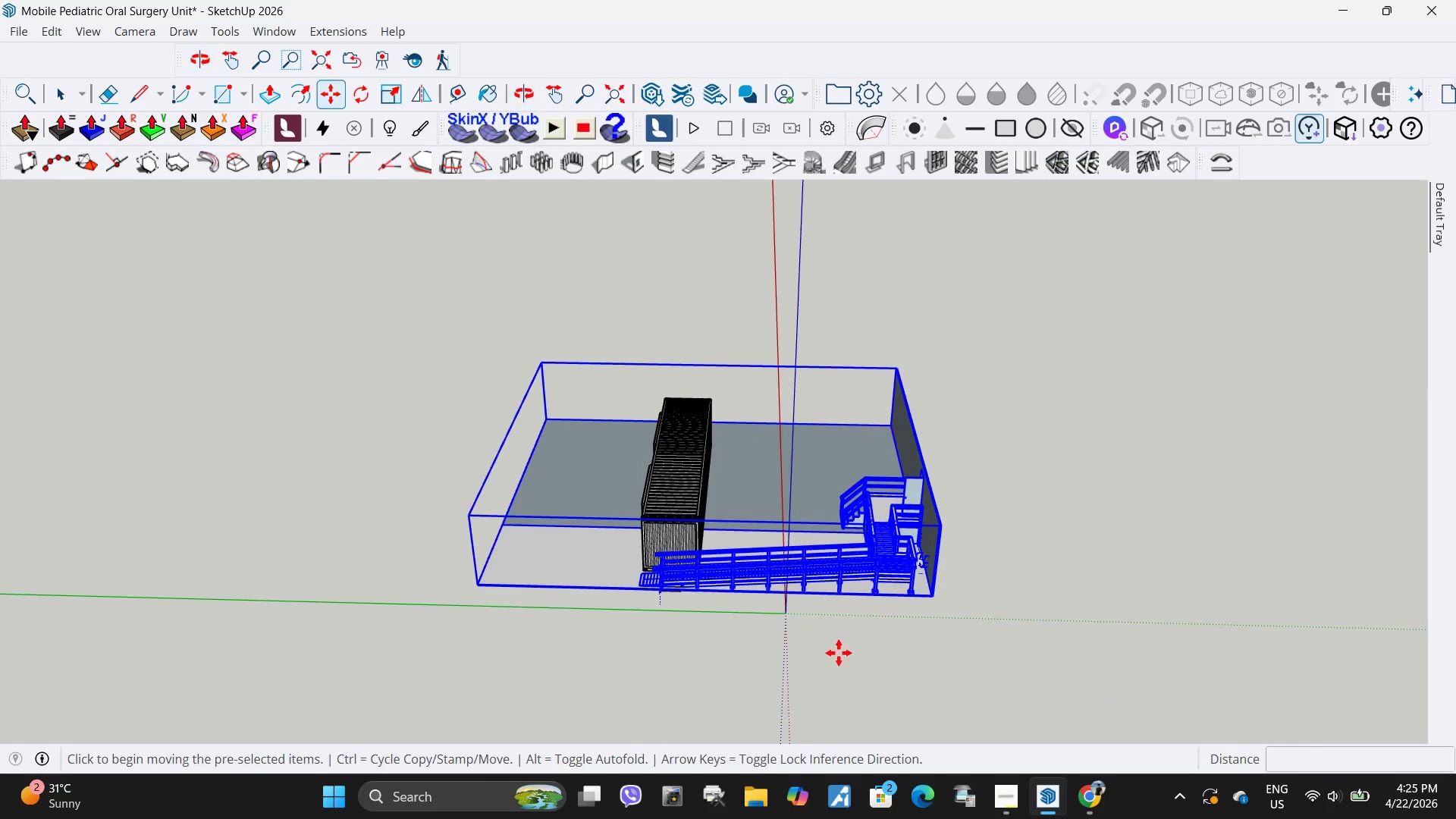 
left_click_drag(start_coordinate=[843, 656], to_coordinate=[846, 661])
 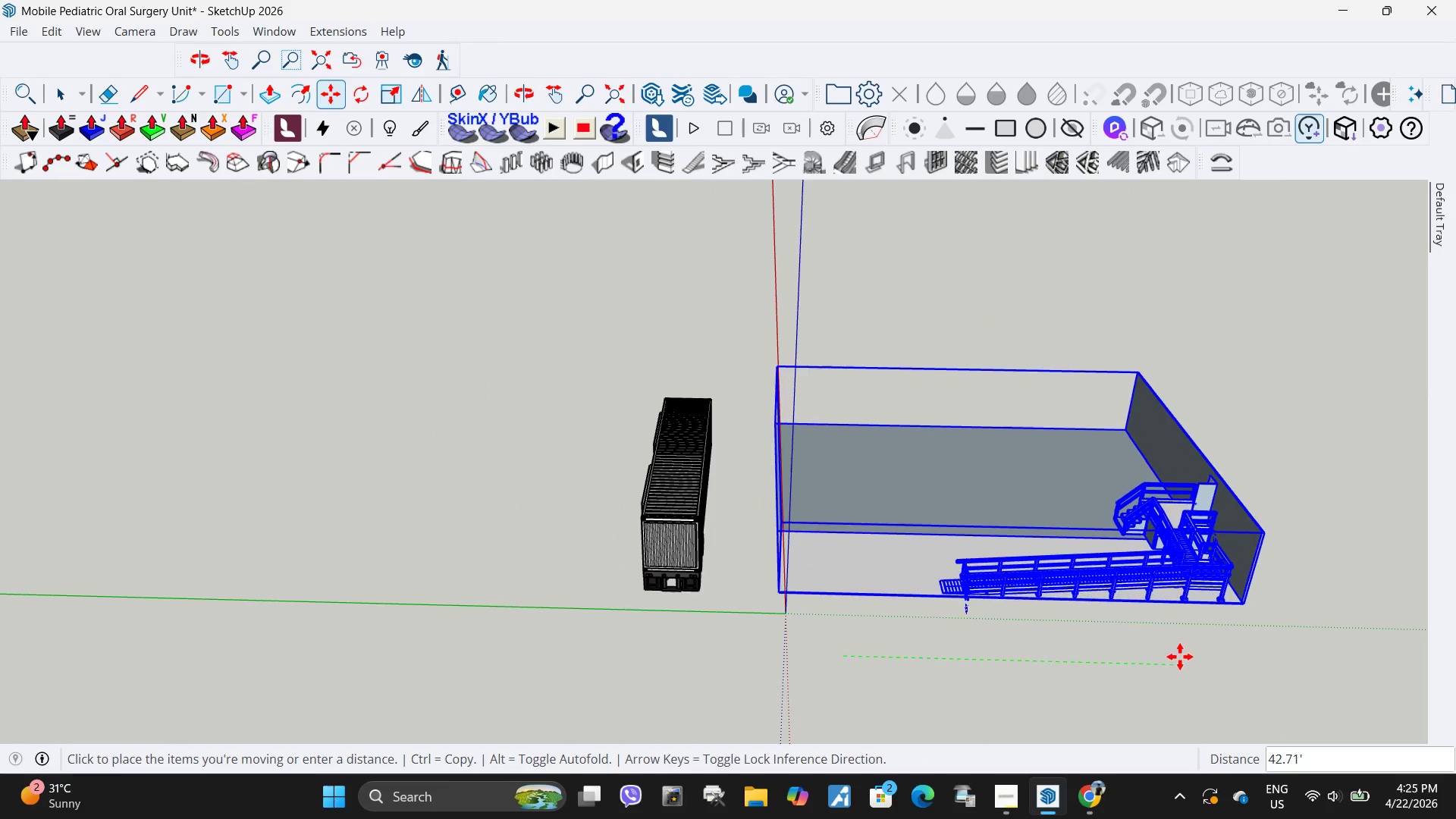 
left_click([1178, 658])
 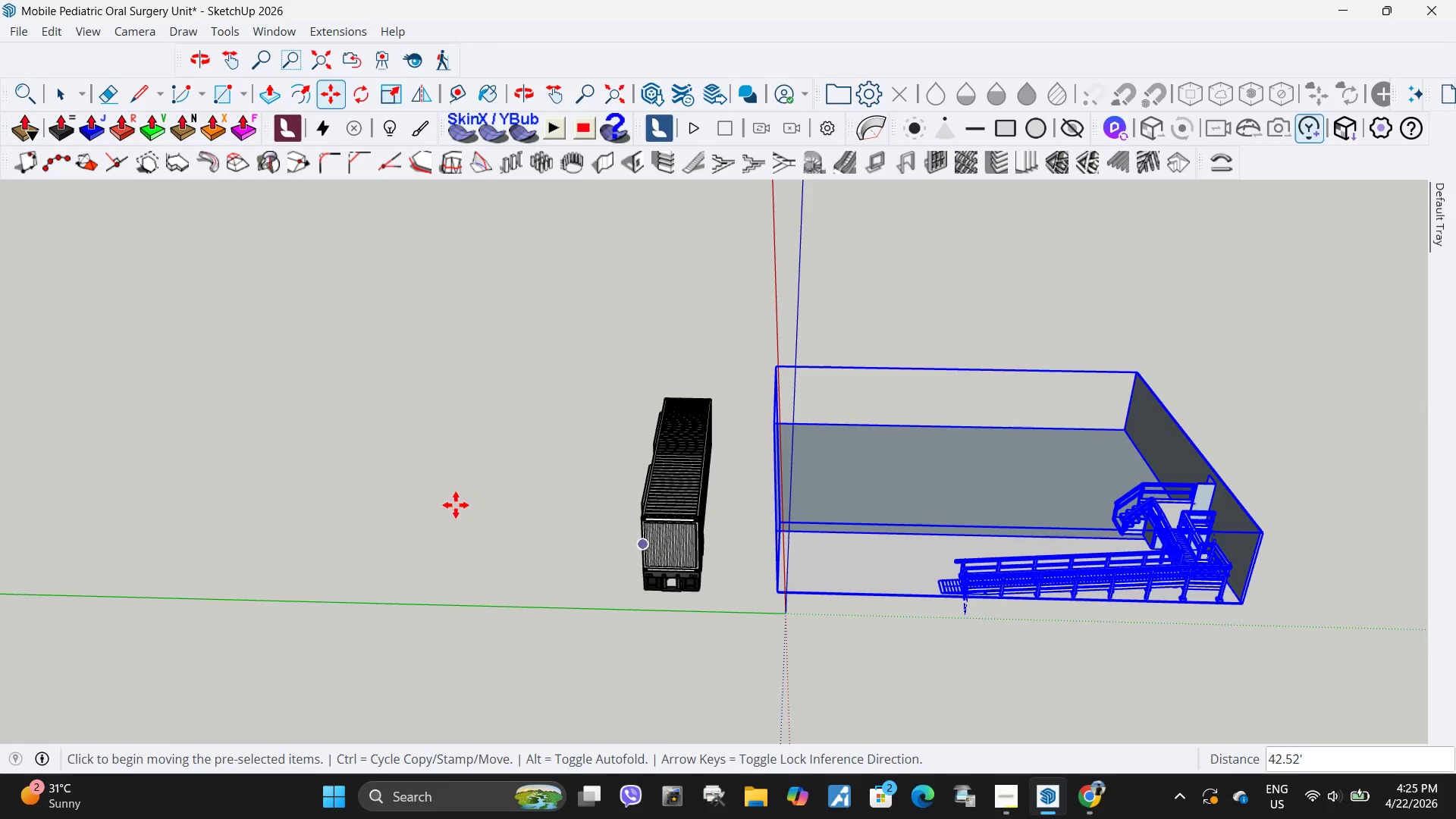 
key(Space)
 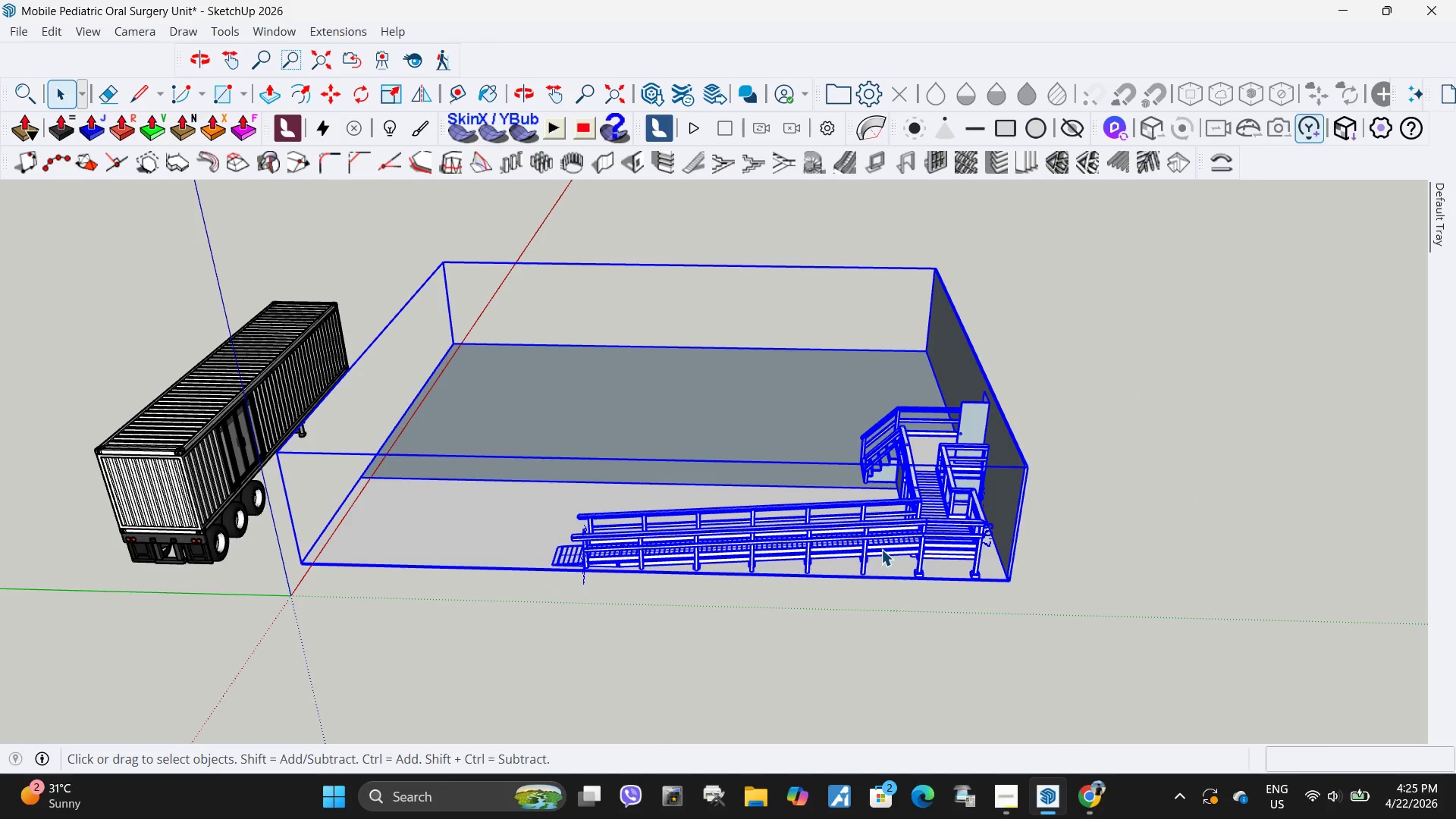 
scroll: coordinate [610, 561], scroll_direction: up, amount: 4.0
 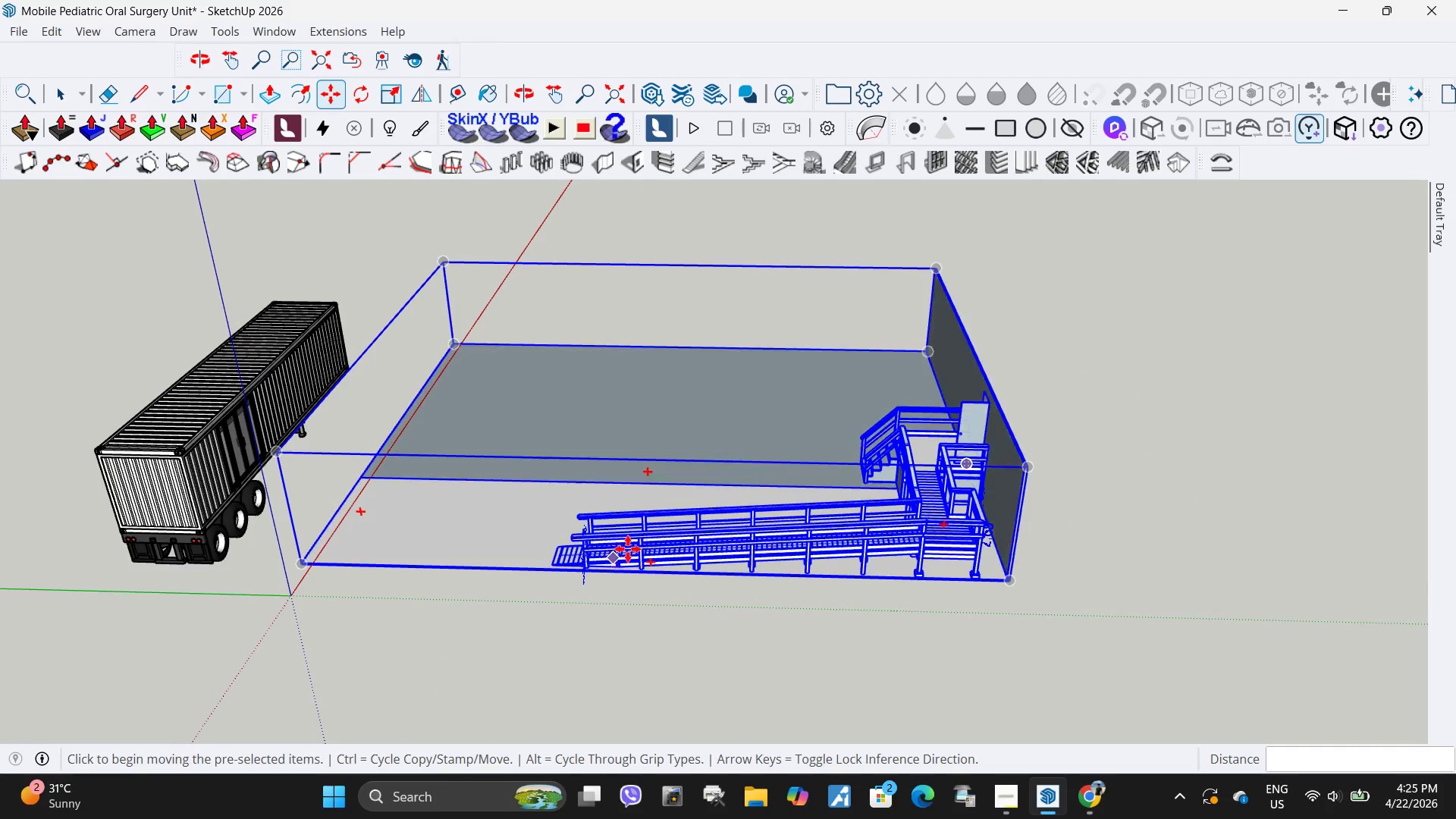 
double_click([881, 549])
 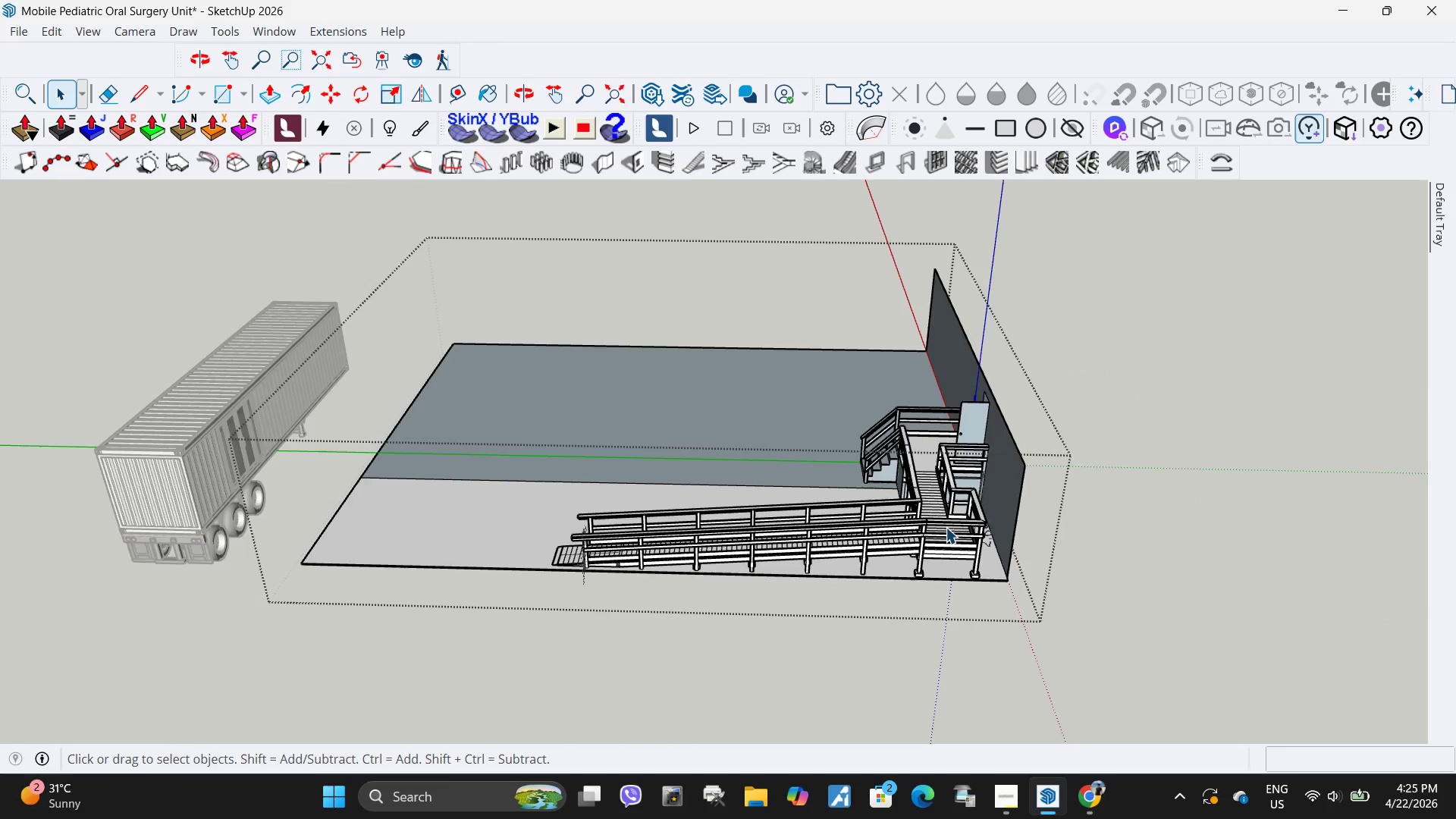 
scroll: coordinate [827, 504], scroll_direction: up, amount: 1.0
 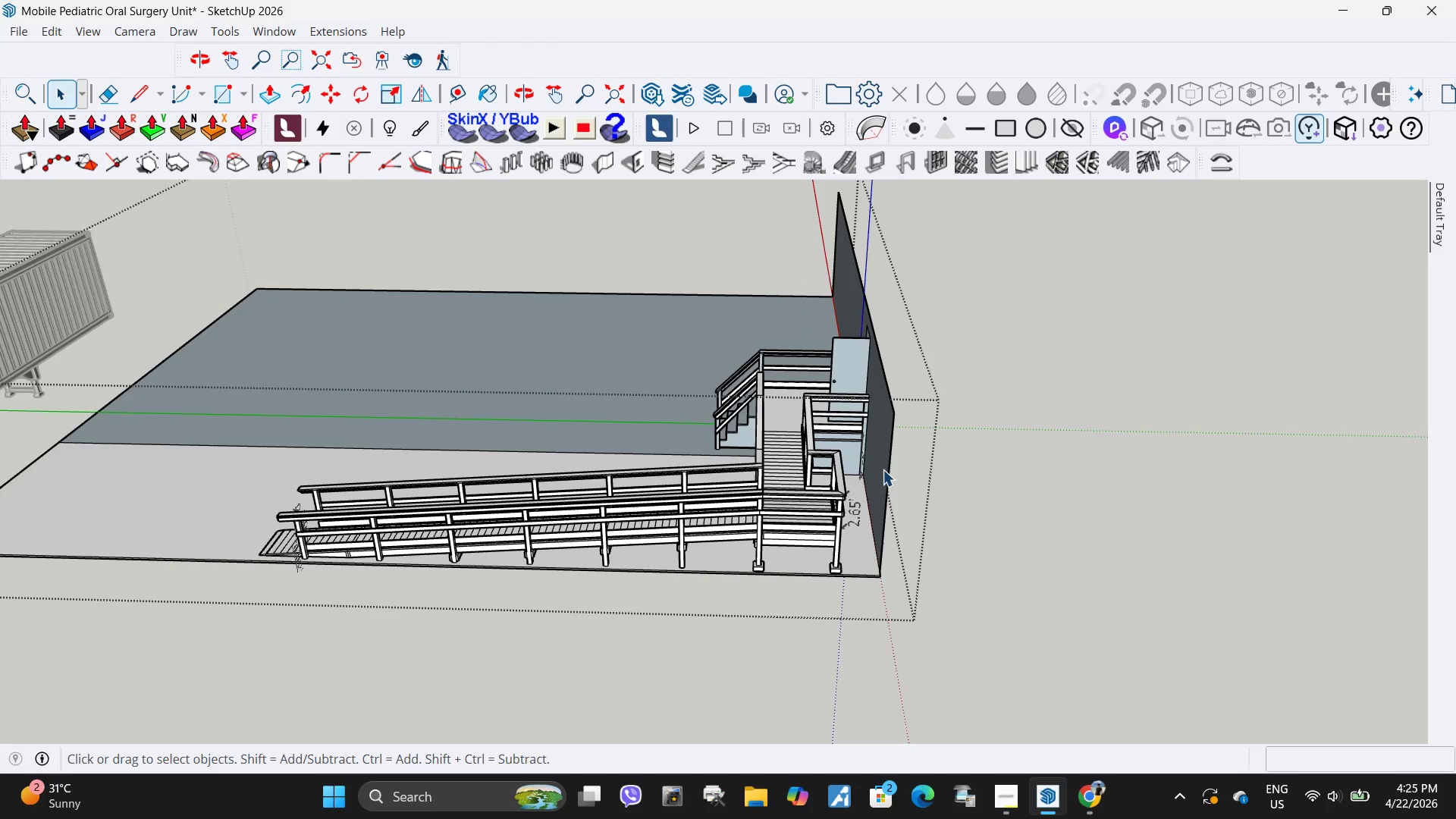 
left_click([884, 468])
 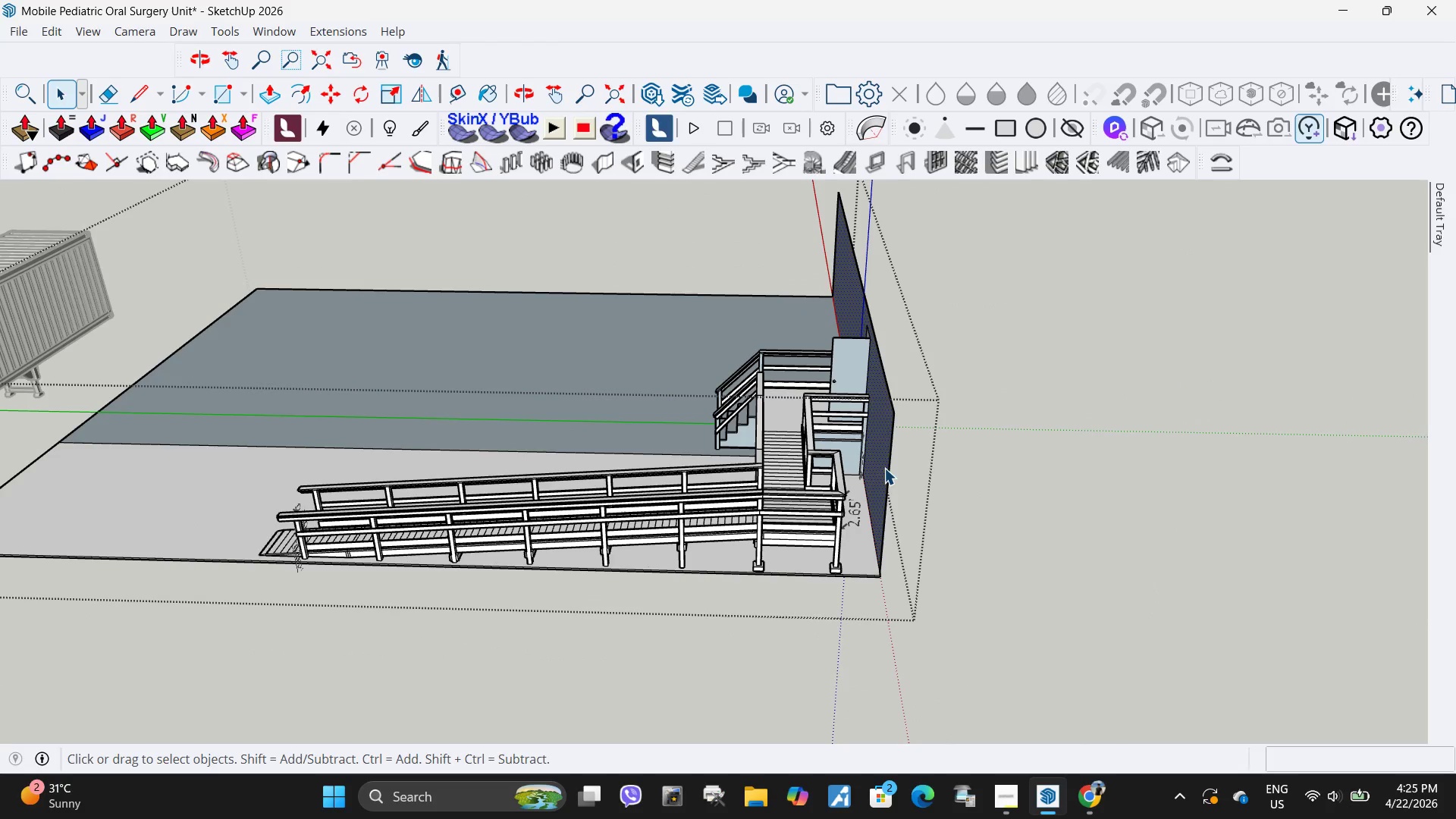 
key(Delete)
 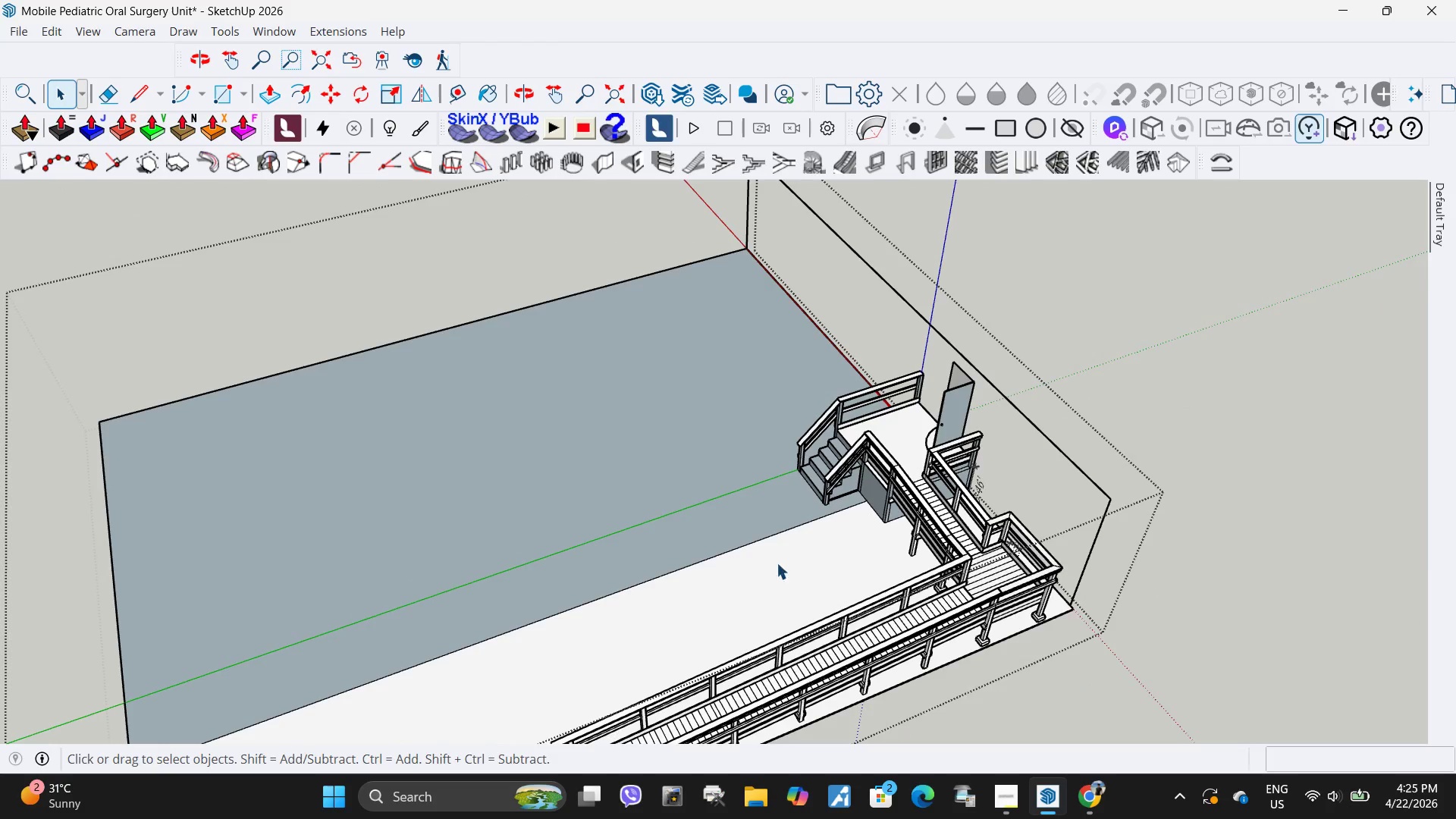 
left_click_drag(start_coordinate=[739, 573], to_coordinate=[454, 254])
 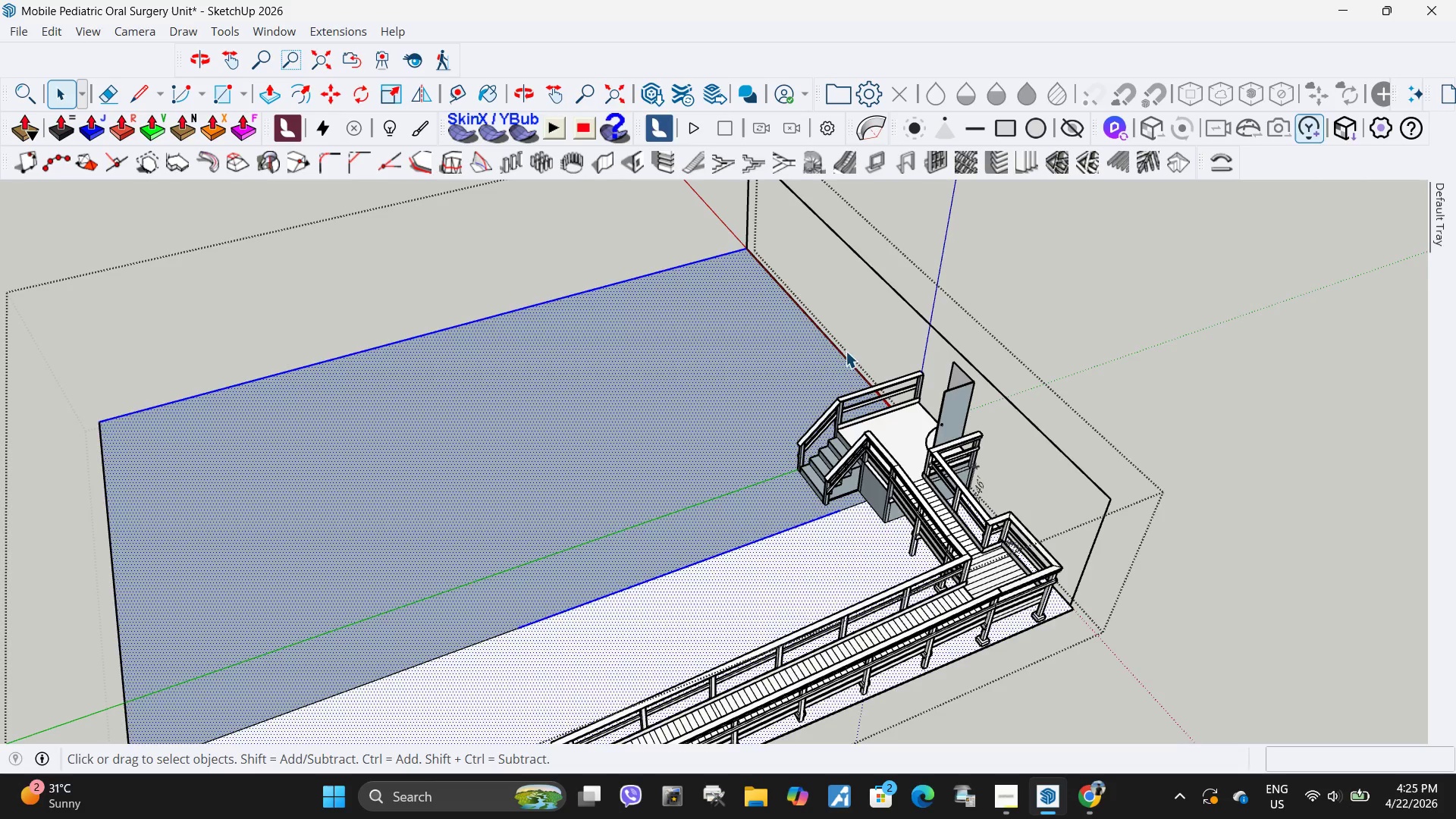 
key(Delete)
 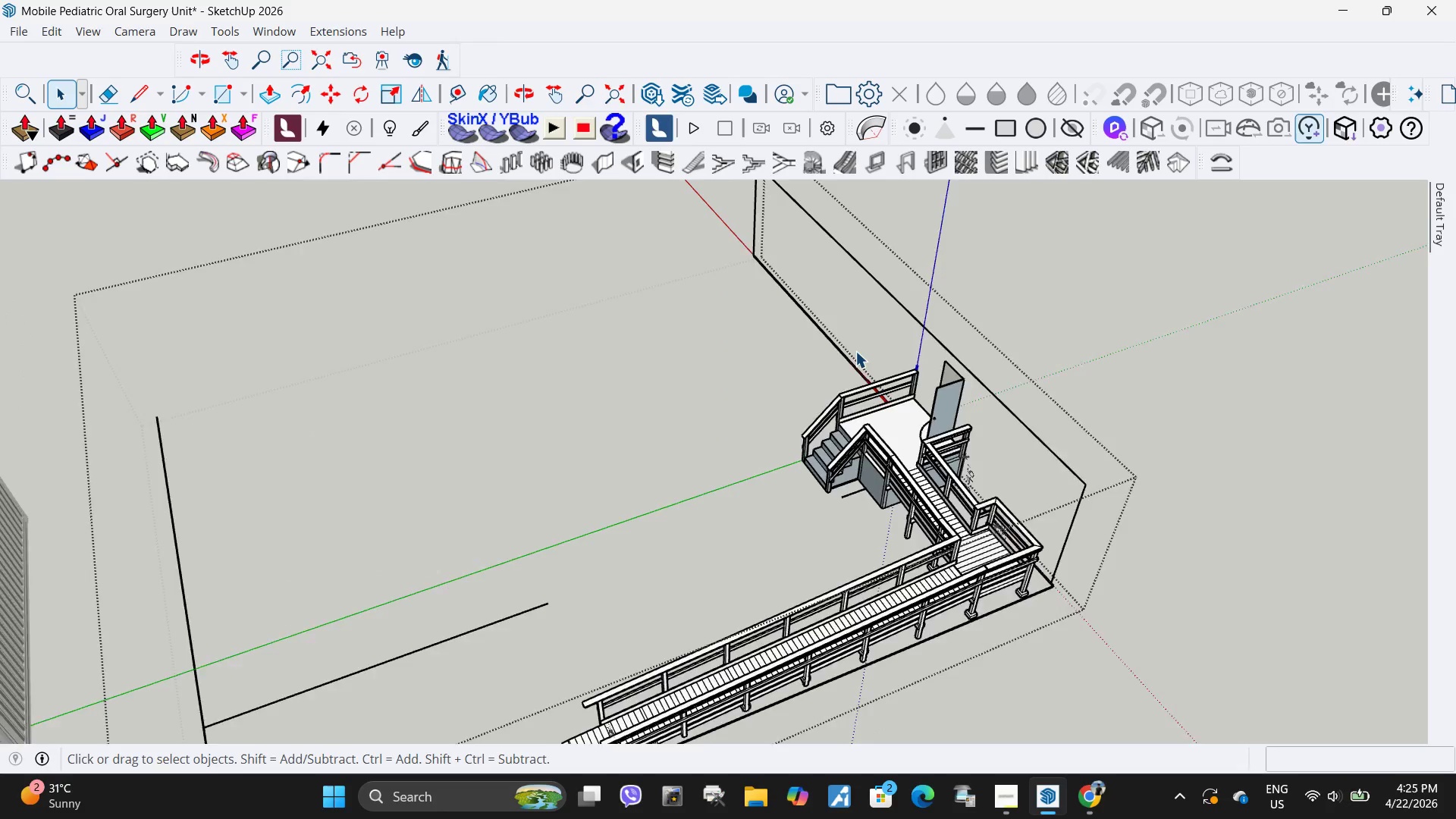 
scroll: coordinate [855, 351], scroll_direction: down, amount: 5.0
 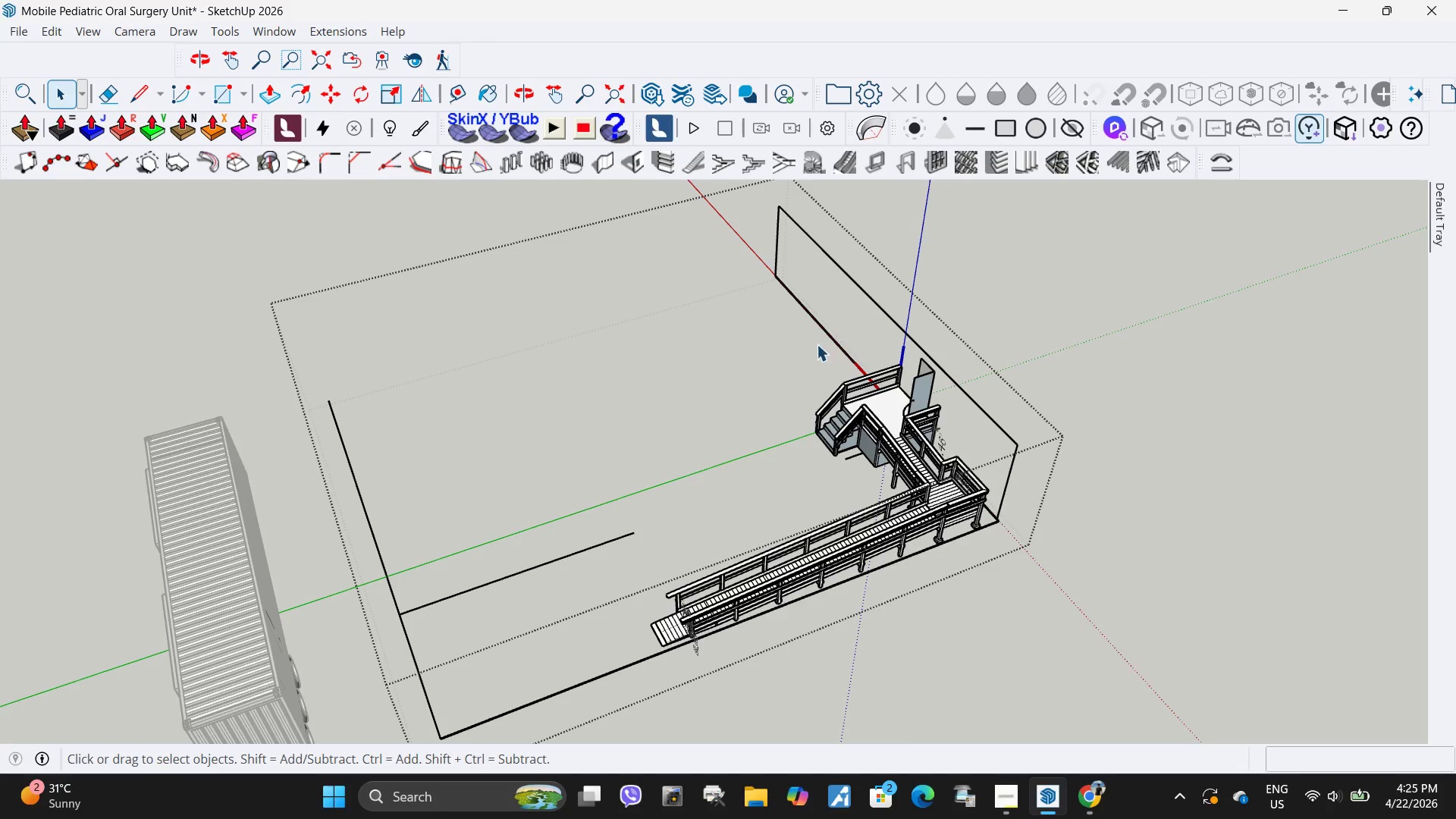 
left_click_drag(start_coordinate=[817, 344], to_coordinate=[681, 188])
 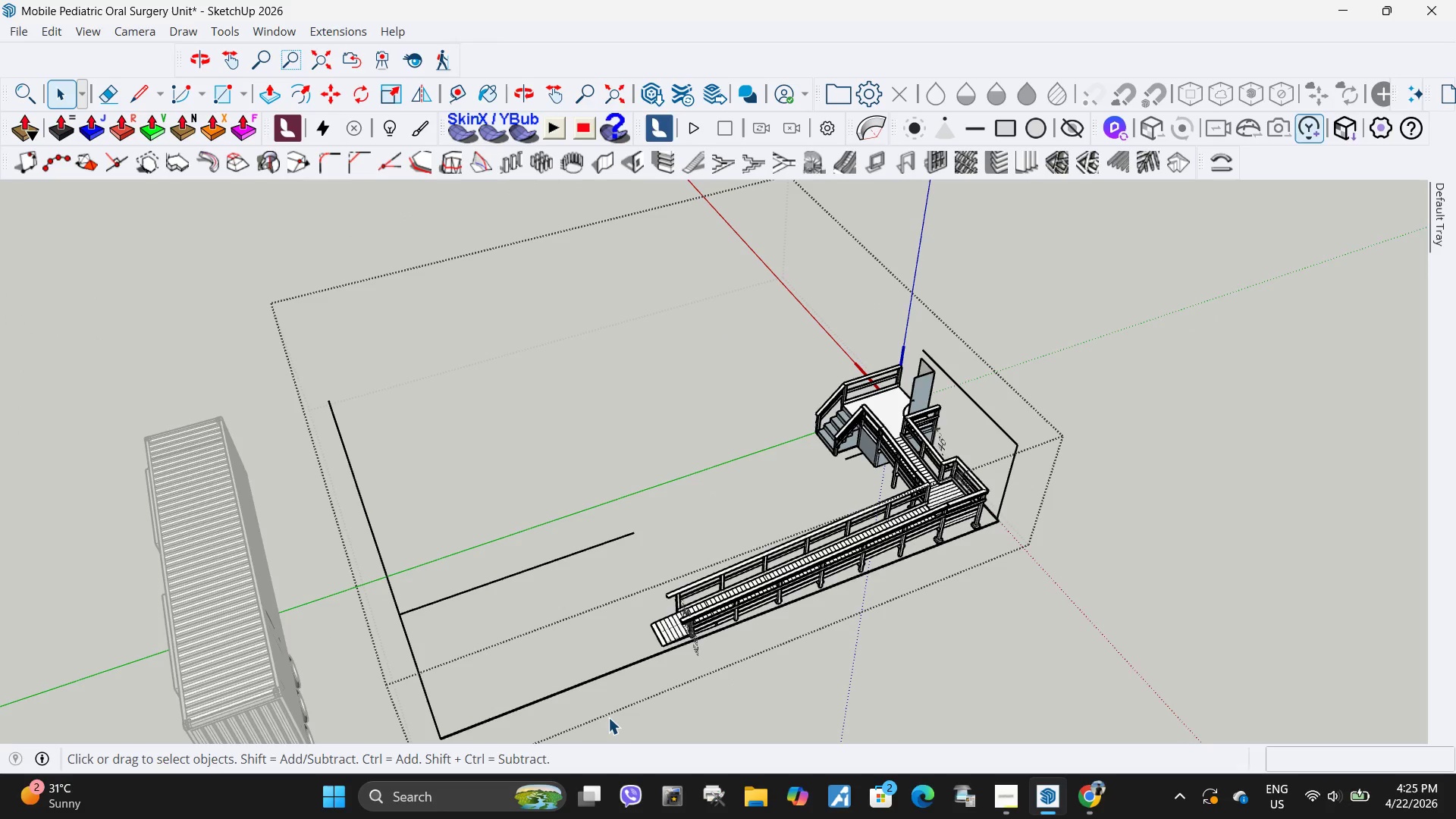 
key(Delete)
 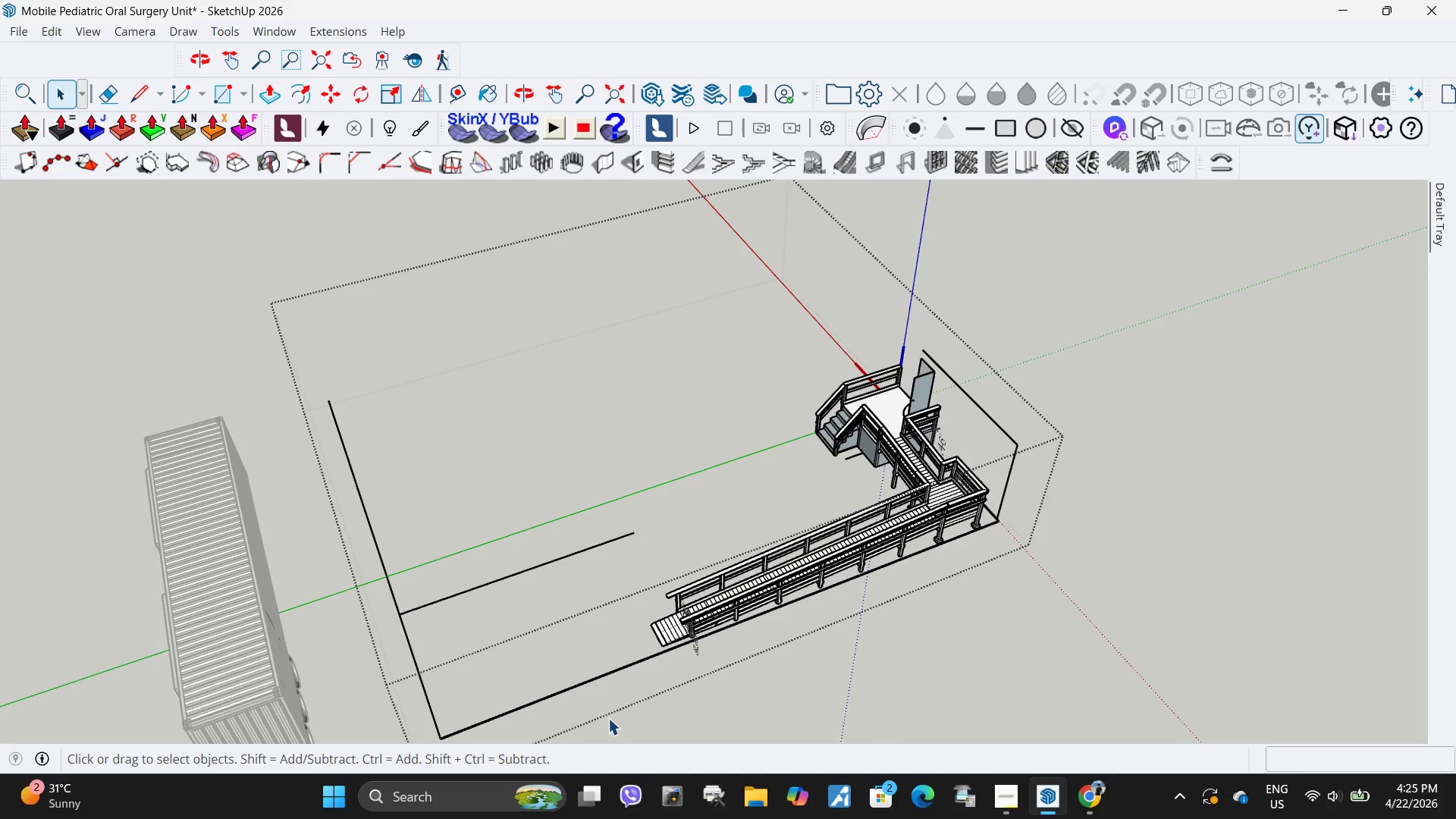 
left_click_drag(start_coordinate=[601, 714], to_coordinate=[362, 519])
 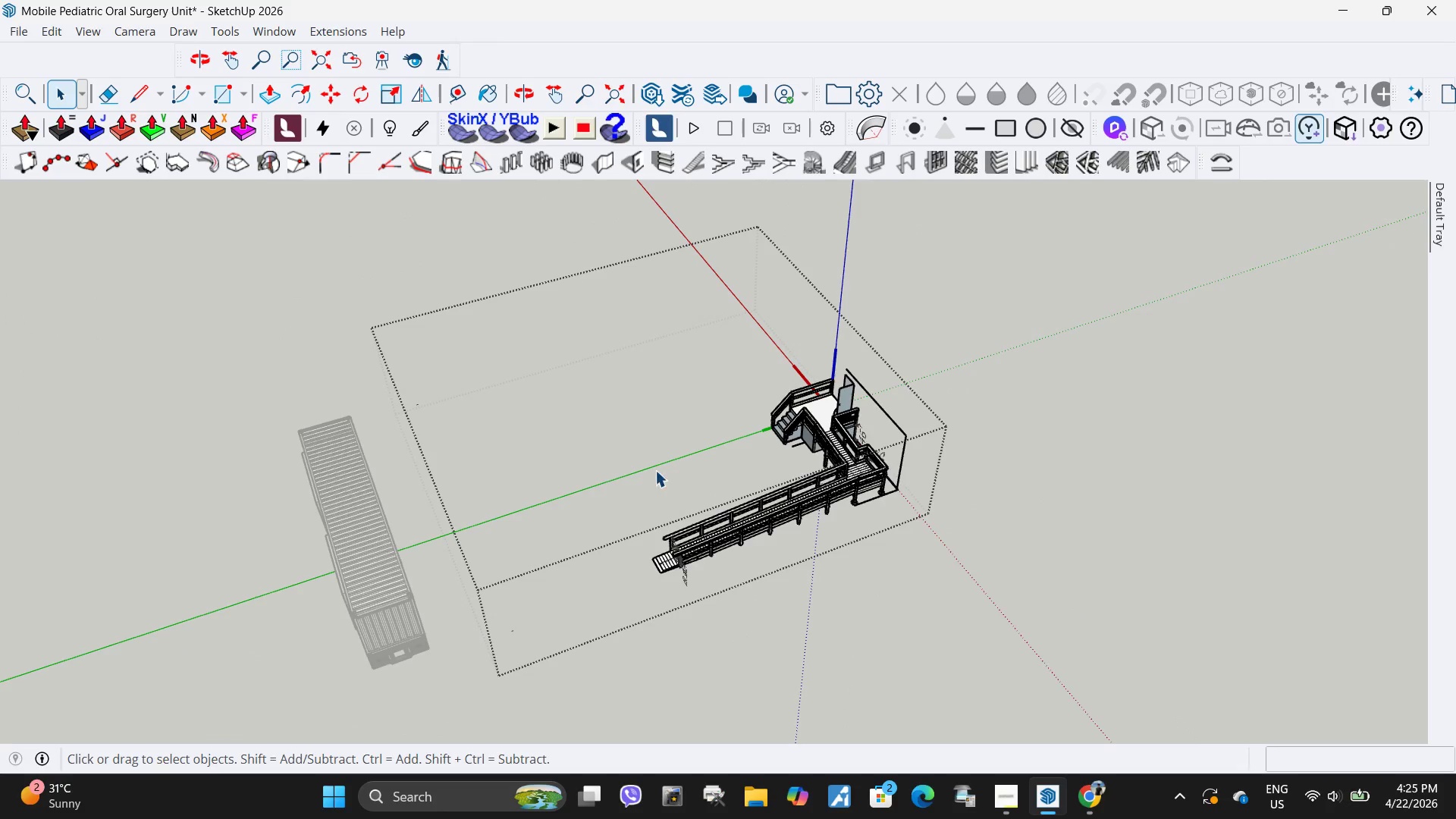 
key(Delete)
 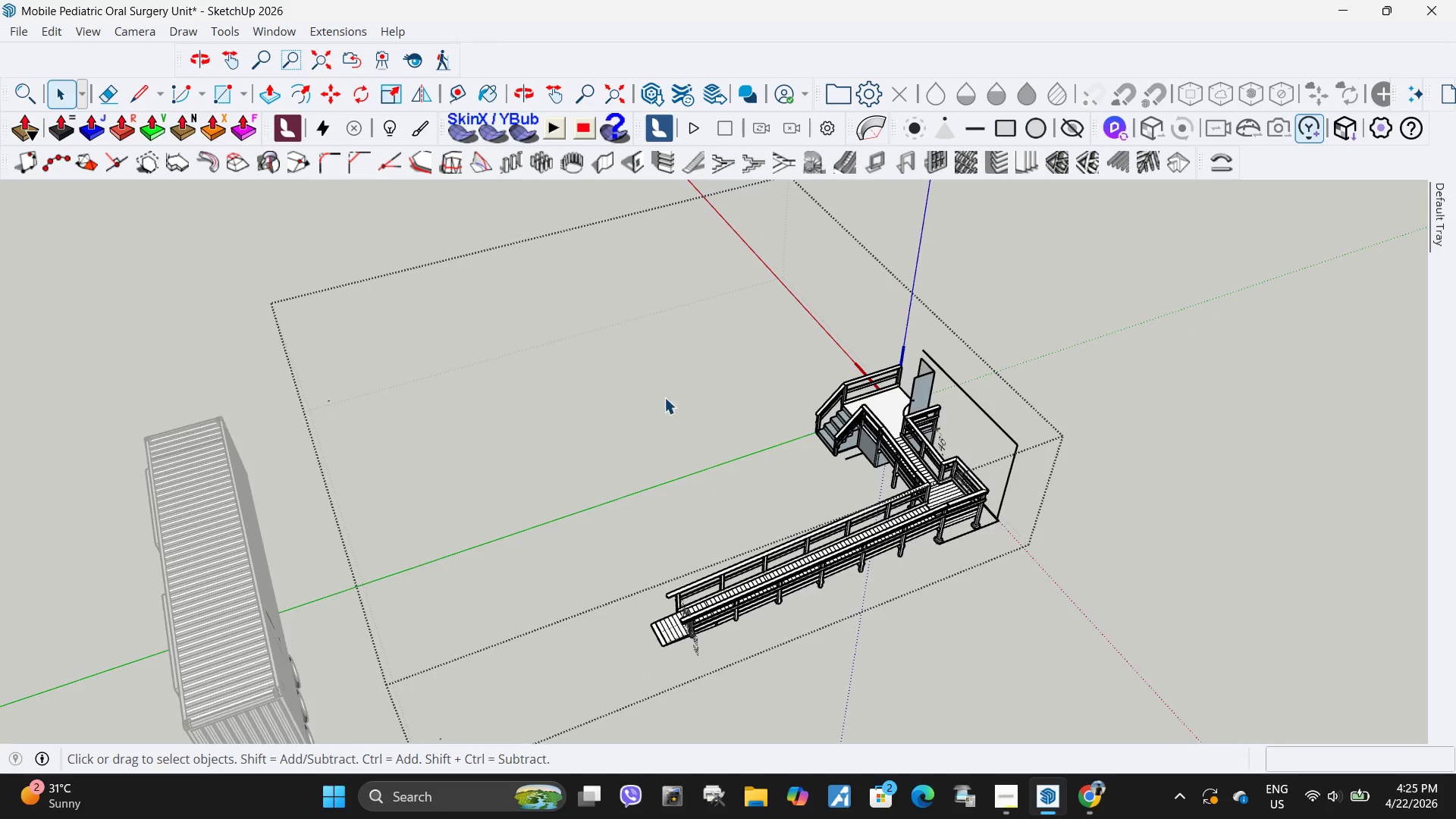 
scroll: coordinate [944, 350], scroll_direction: up, amount: 4.0
 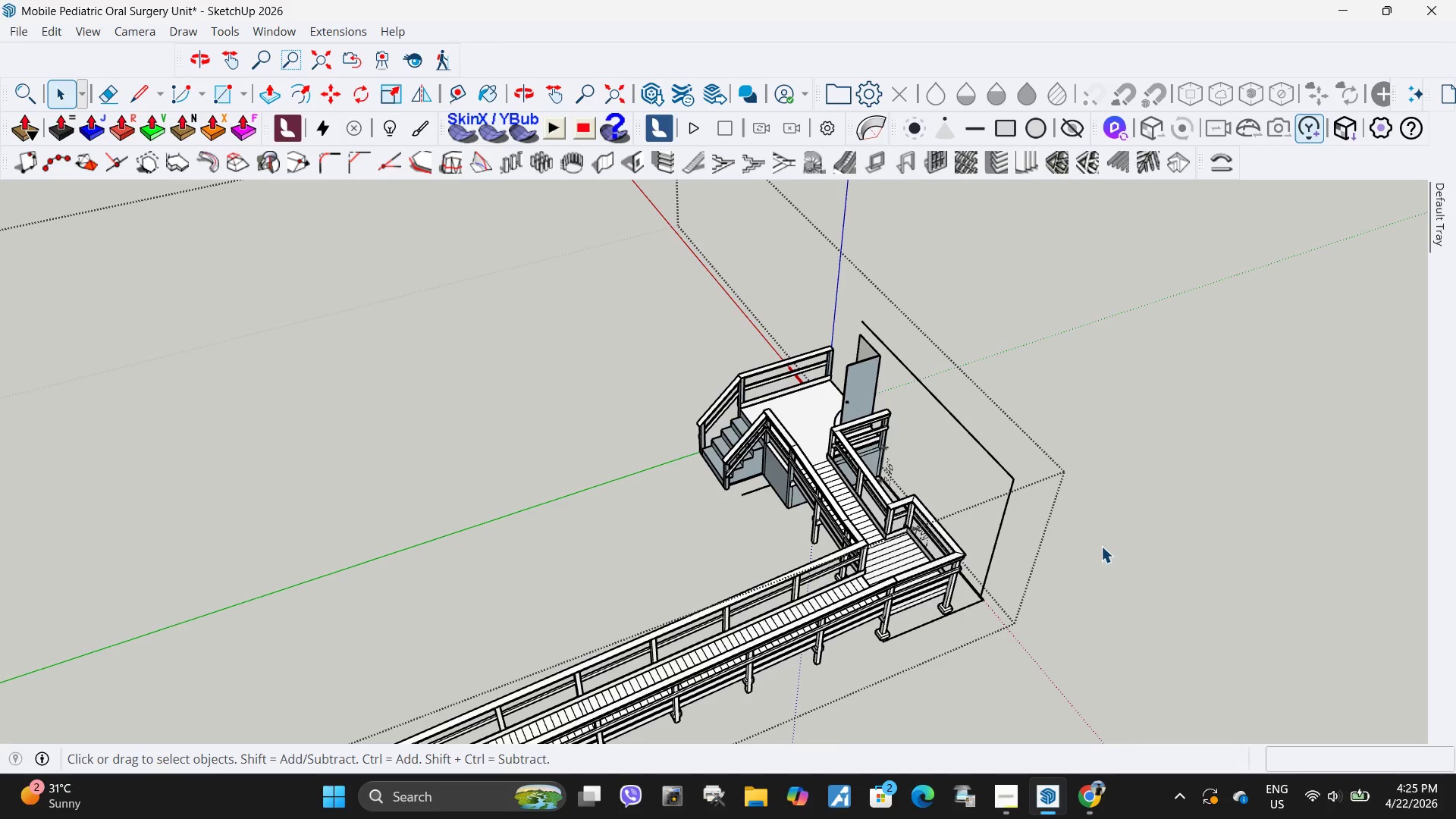 
left_click_drag(start_coordinate=[1087, 544], to_coordinate=[993, 407])
 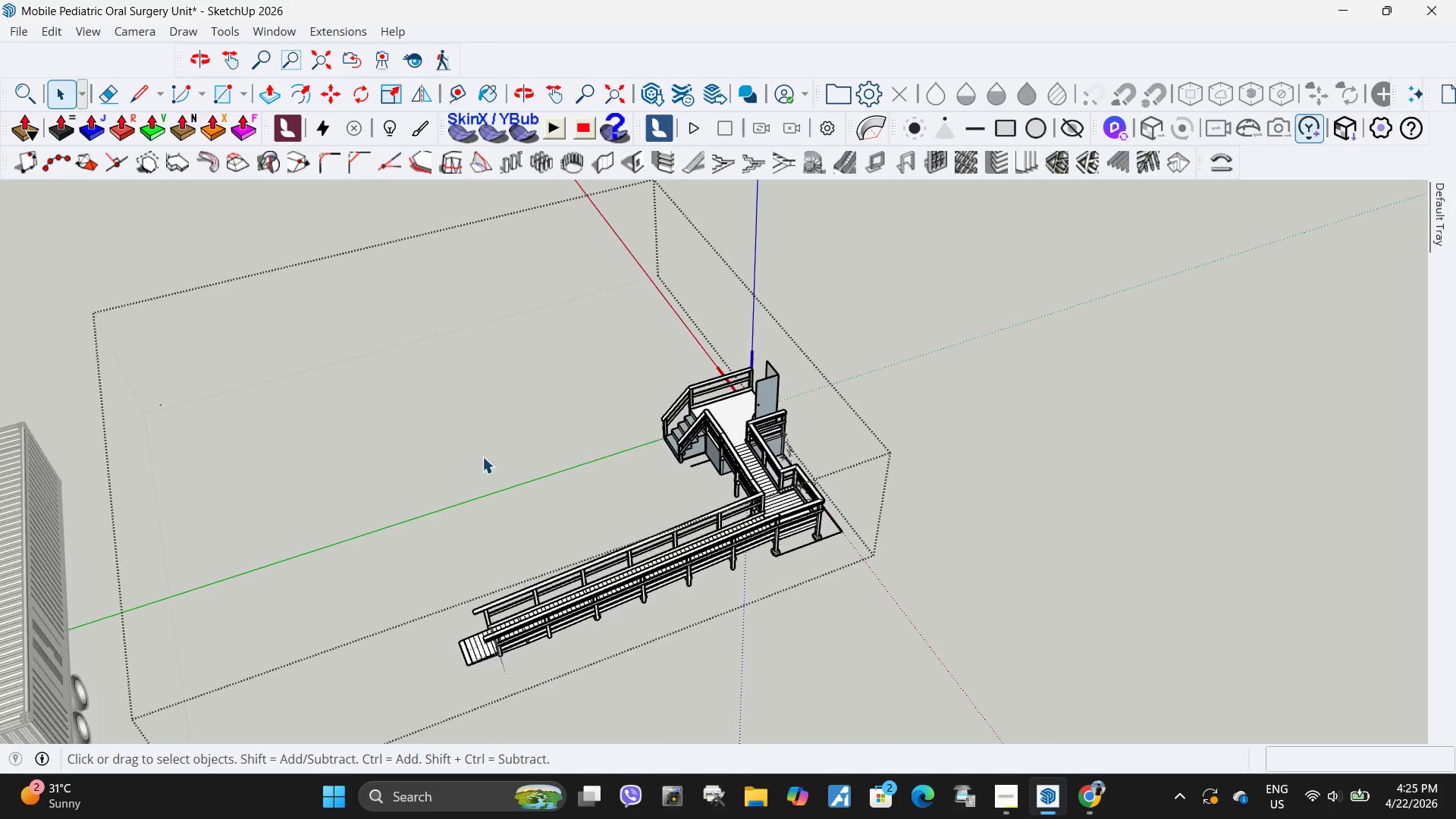 
key(Delete)
 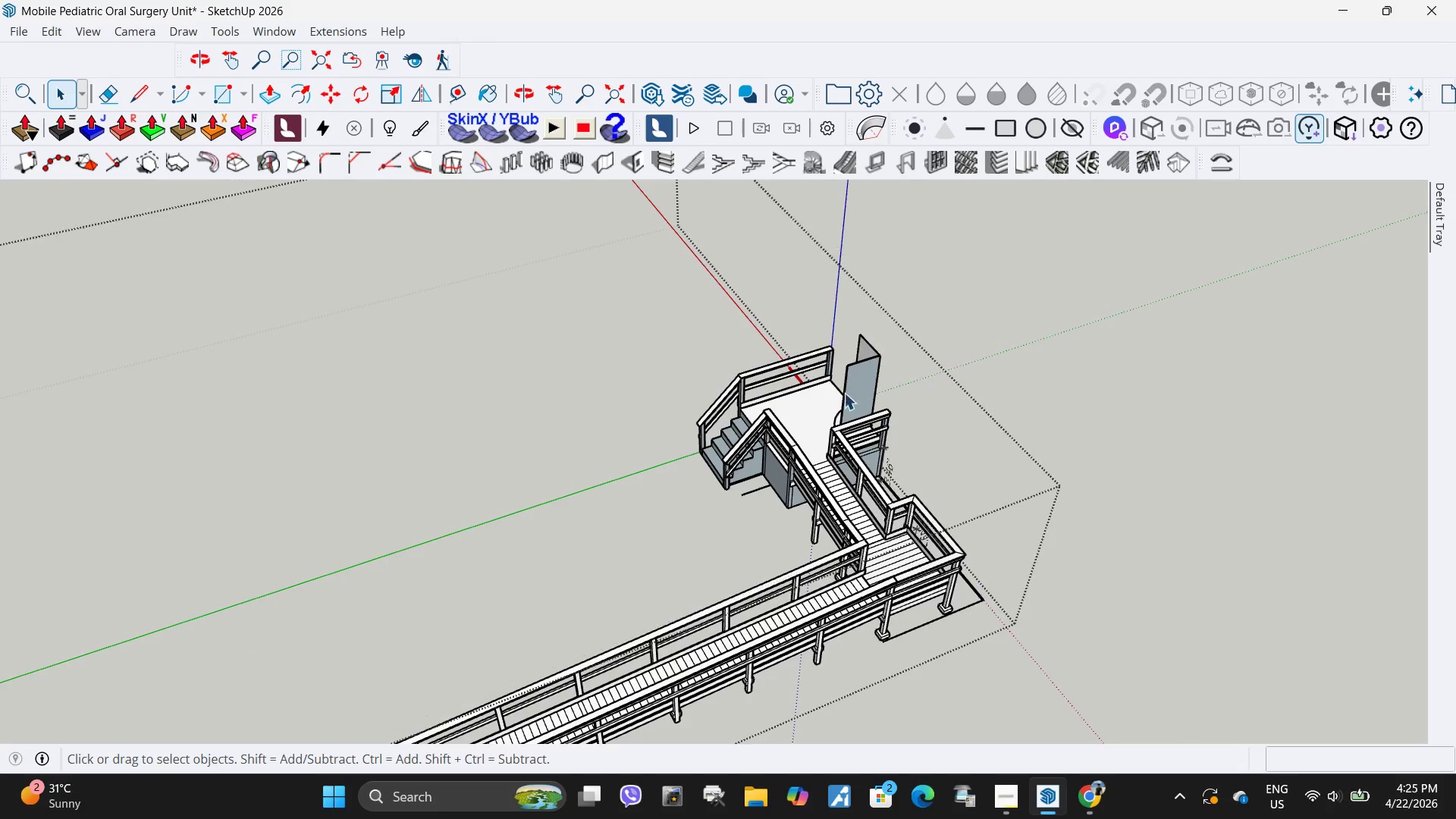 
scroll: coordinate [536, 423], scroll_direction: down, amount: 5.0
 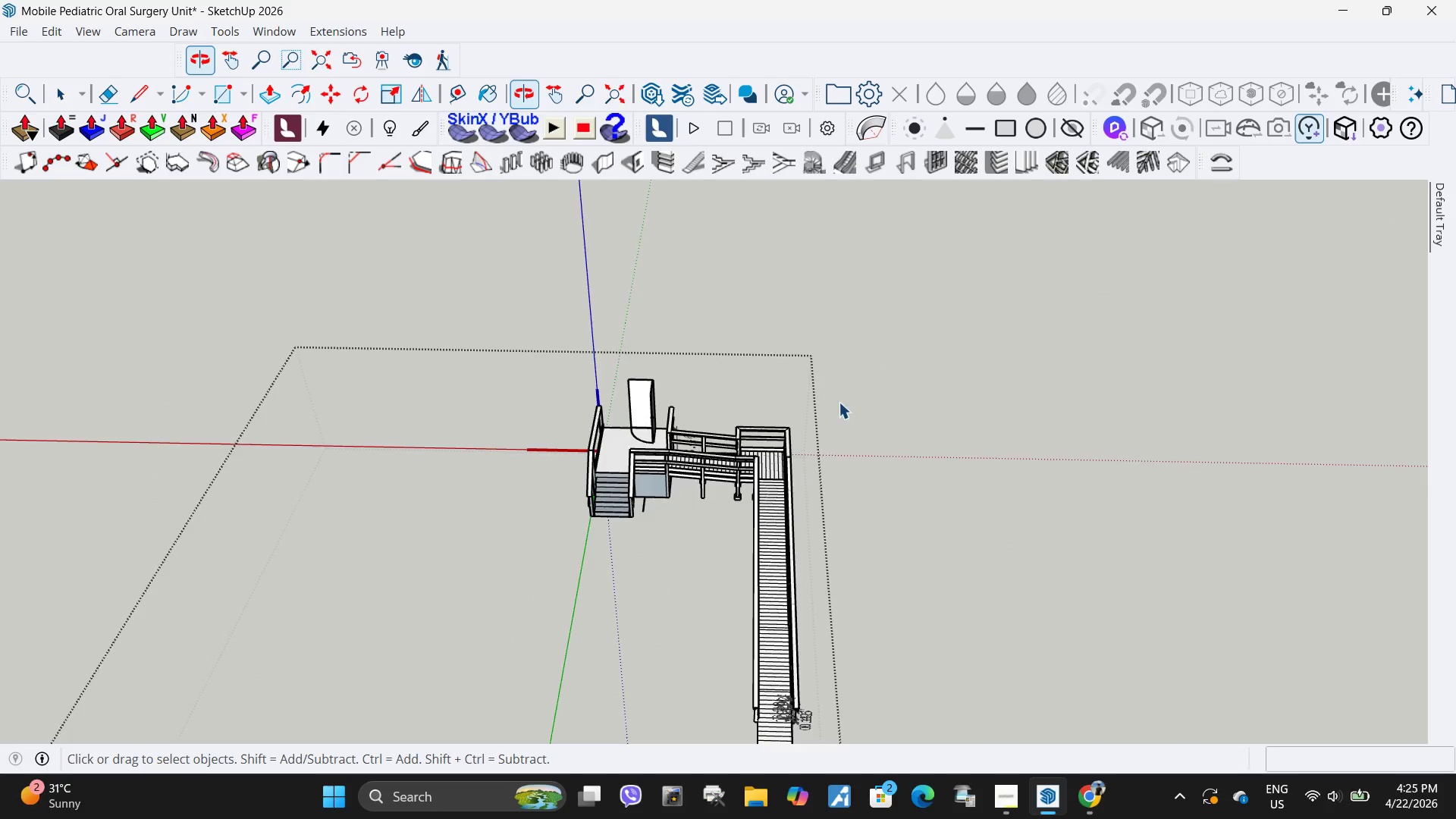 
scroll: coordinate [626, 475], scroll_direction: up, amount: 13.0
 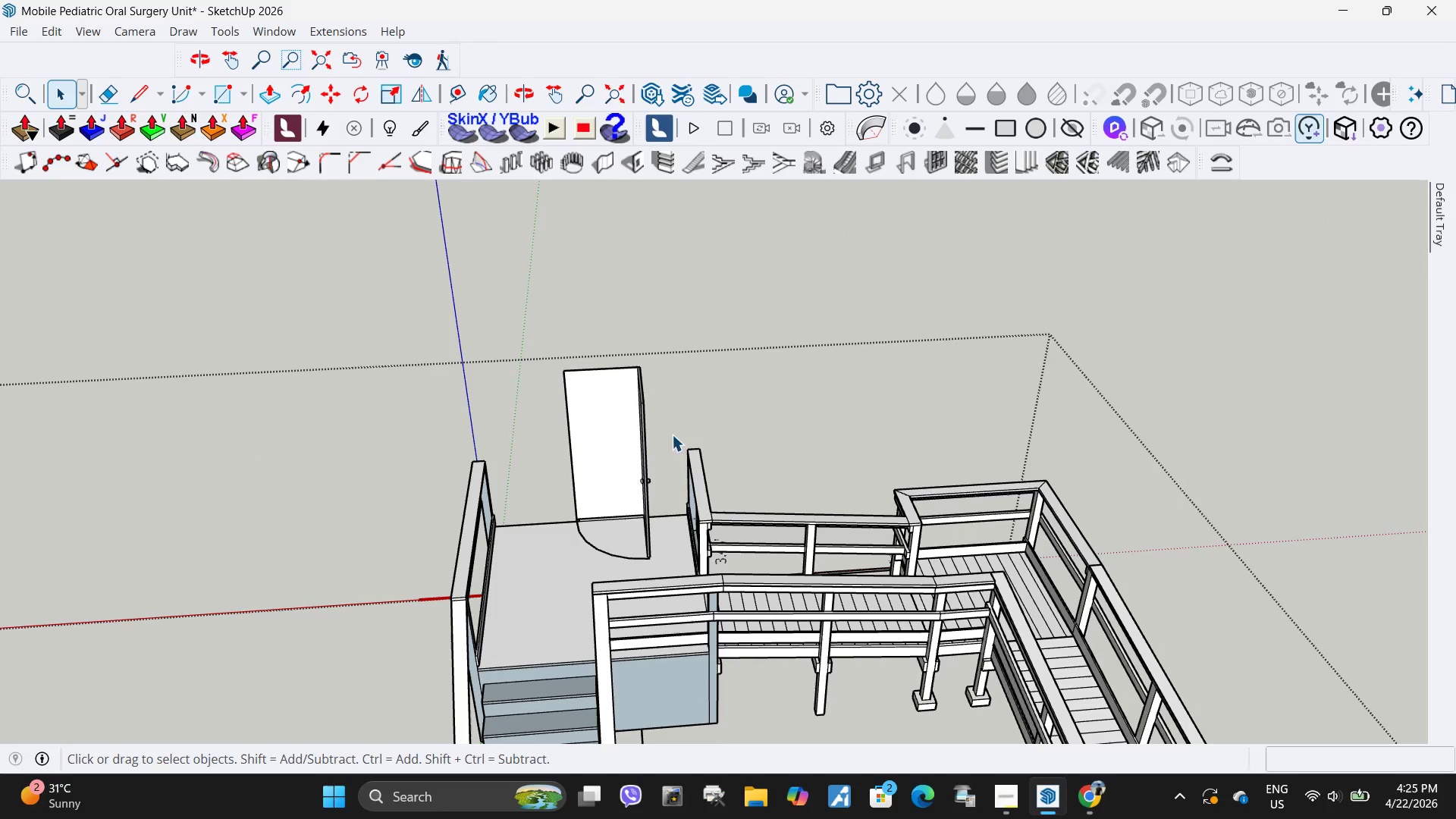 
left_click_drag(start_coordinate=[672, 435], to_coordinate=[573, 300])
 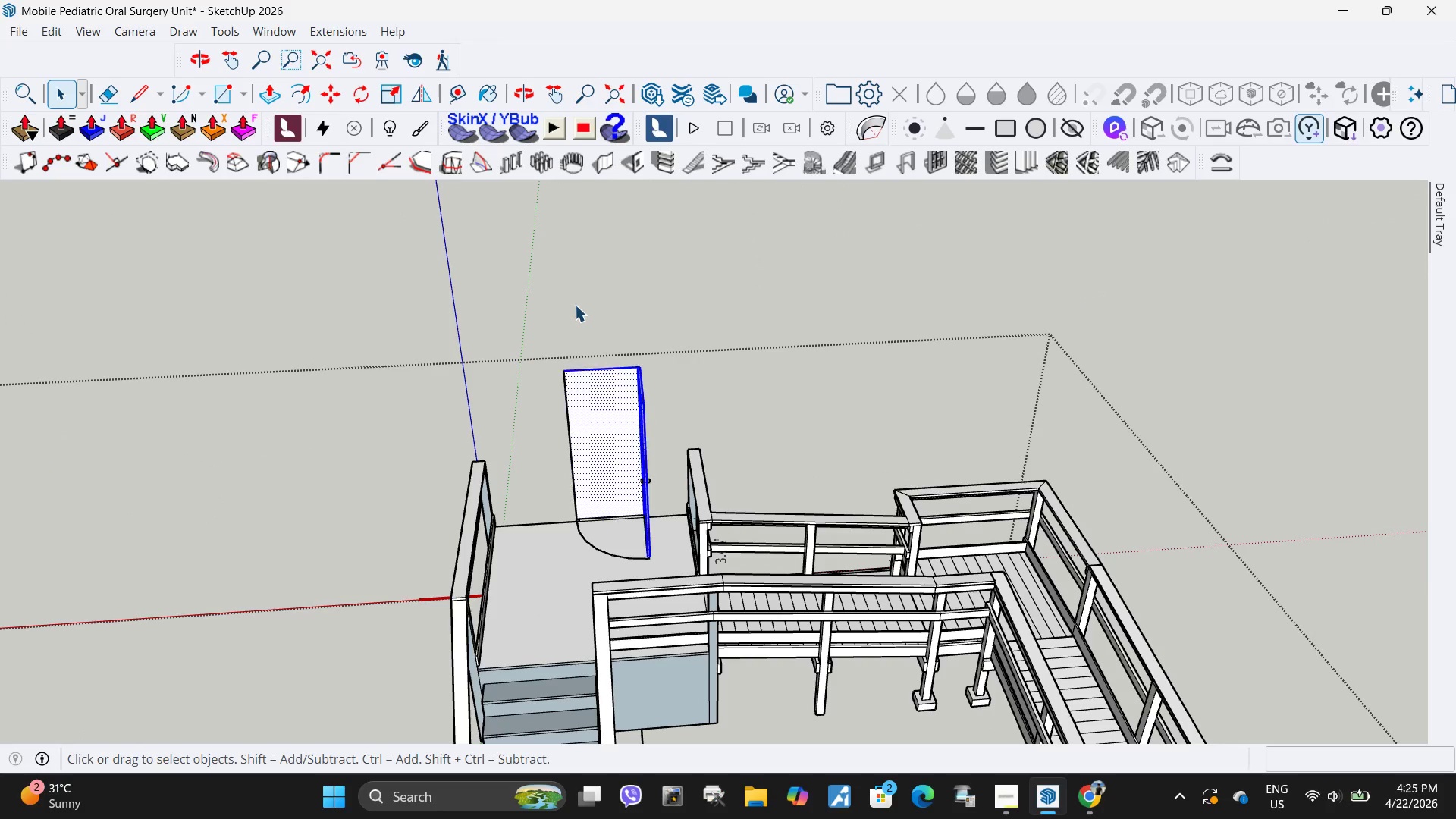 
key(Delete)
 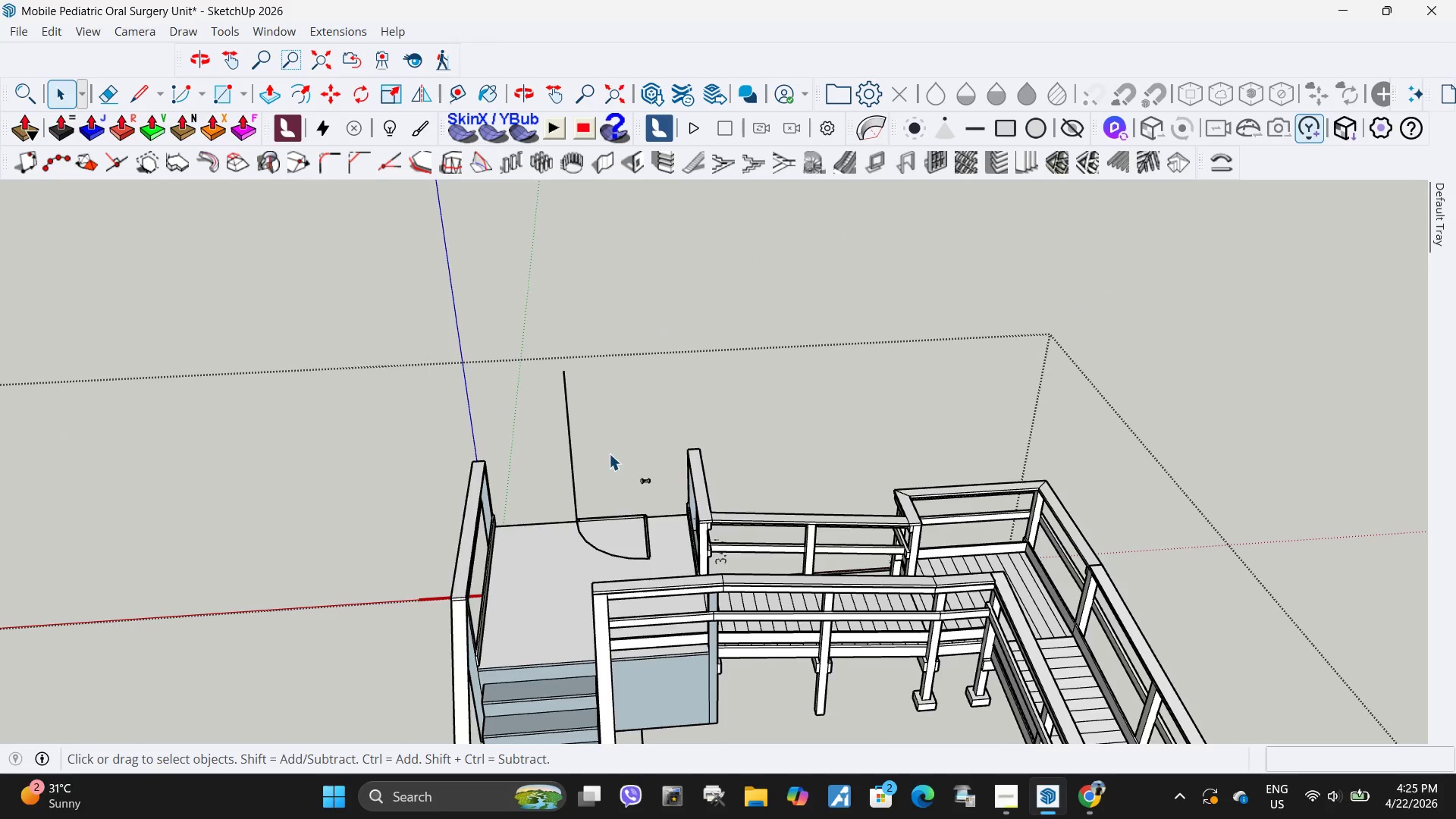 
scroll: coordinate [609, 453], scroll_direction: up, amount: 2.0
 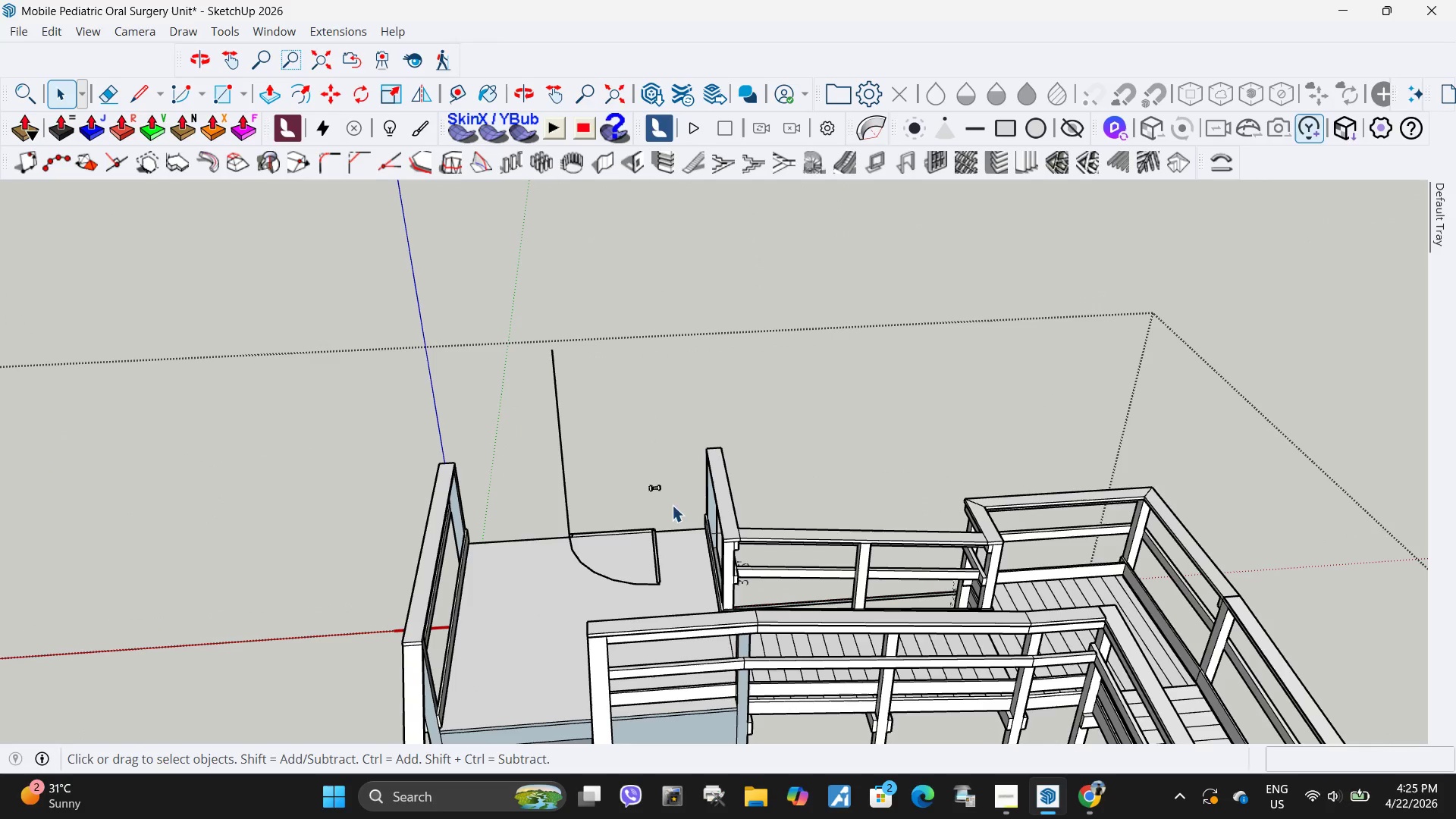 
left_click_drag(start_coordinate=[672, 505], to_coordinate=[534, 333])
 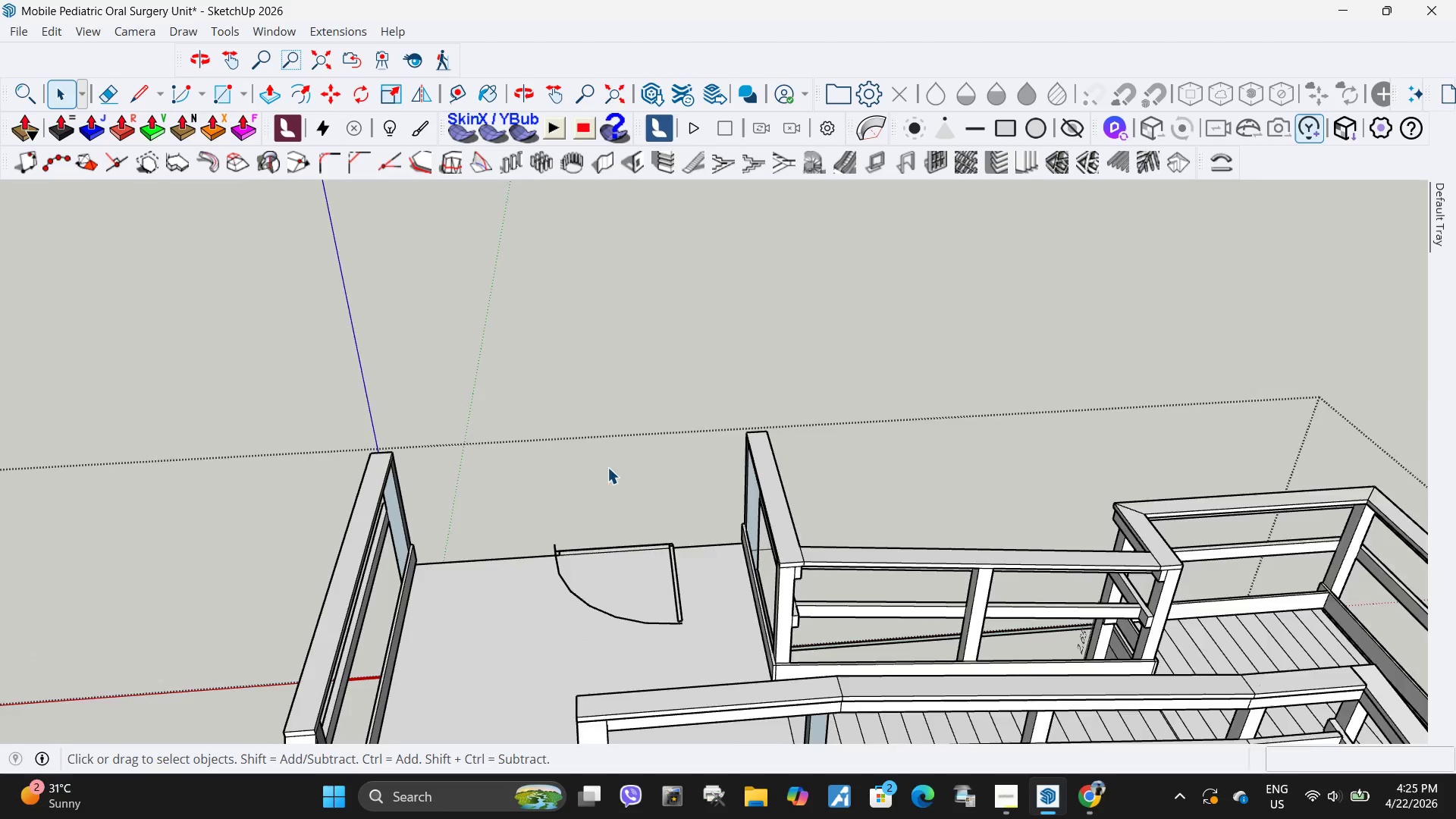 
key(Delete)
 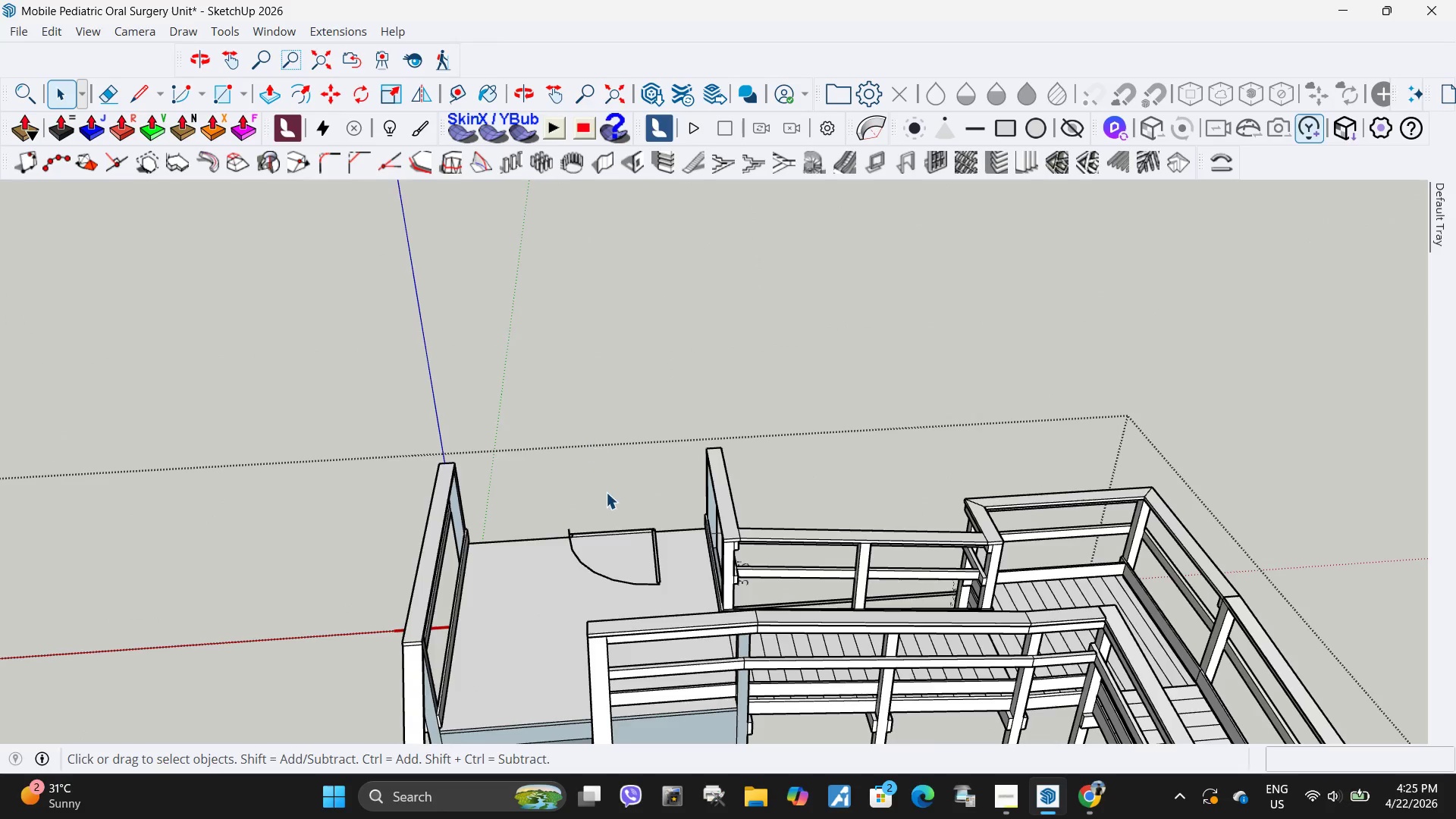 
scroll: coordinate [695, 645], scroll_direction: up, amount: 4.0
 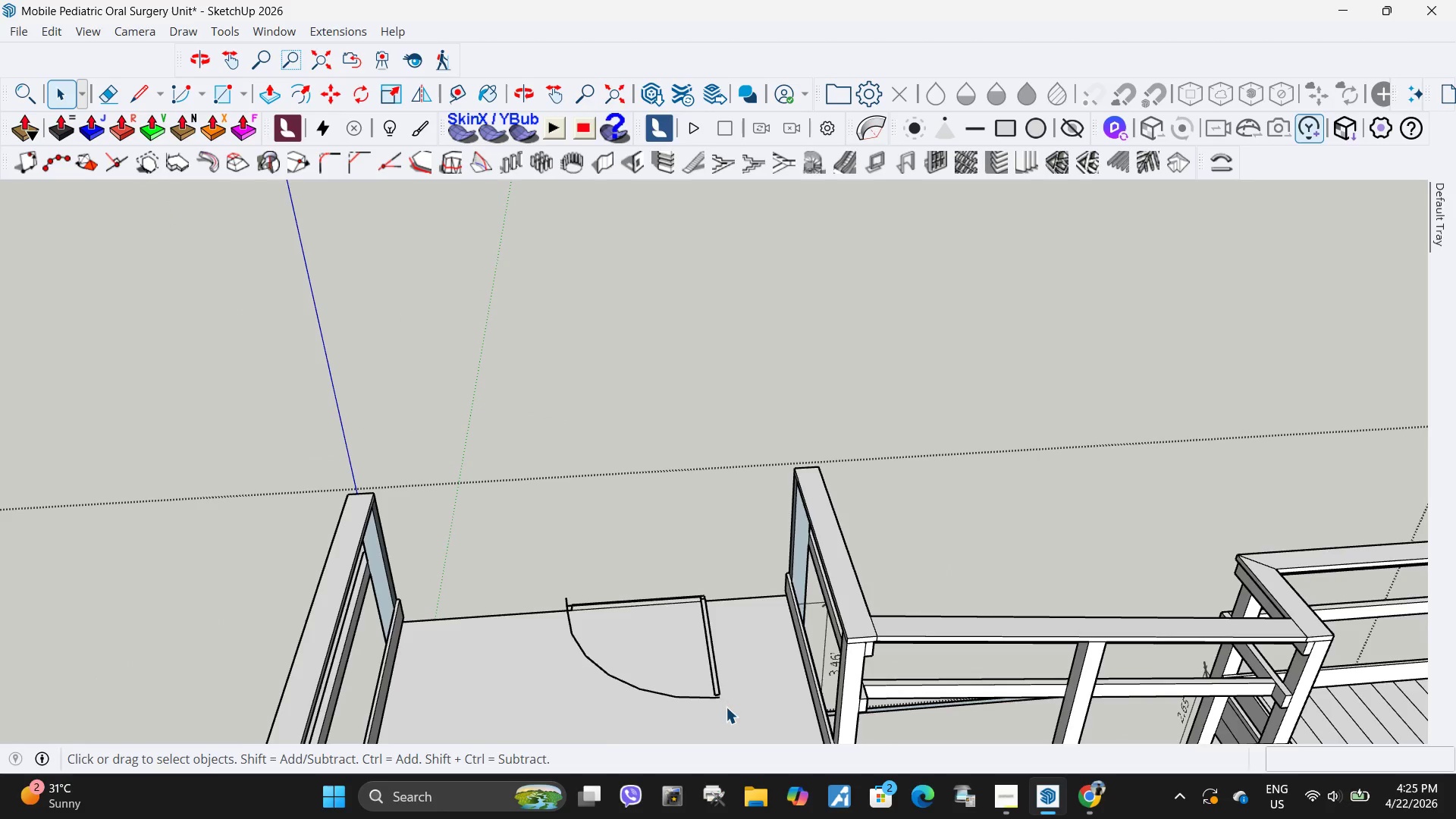 
left_click_drag(start_coordinate=[726, 707], to_coordinate=[544, 494])
 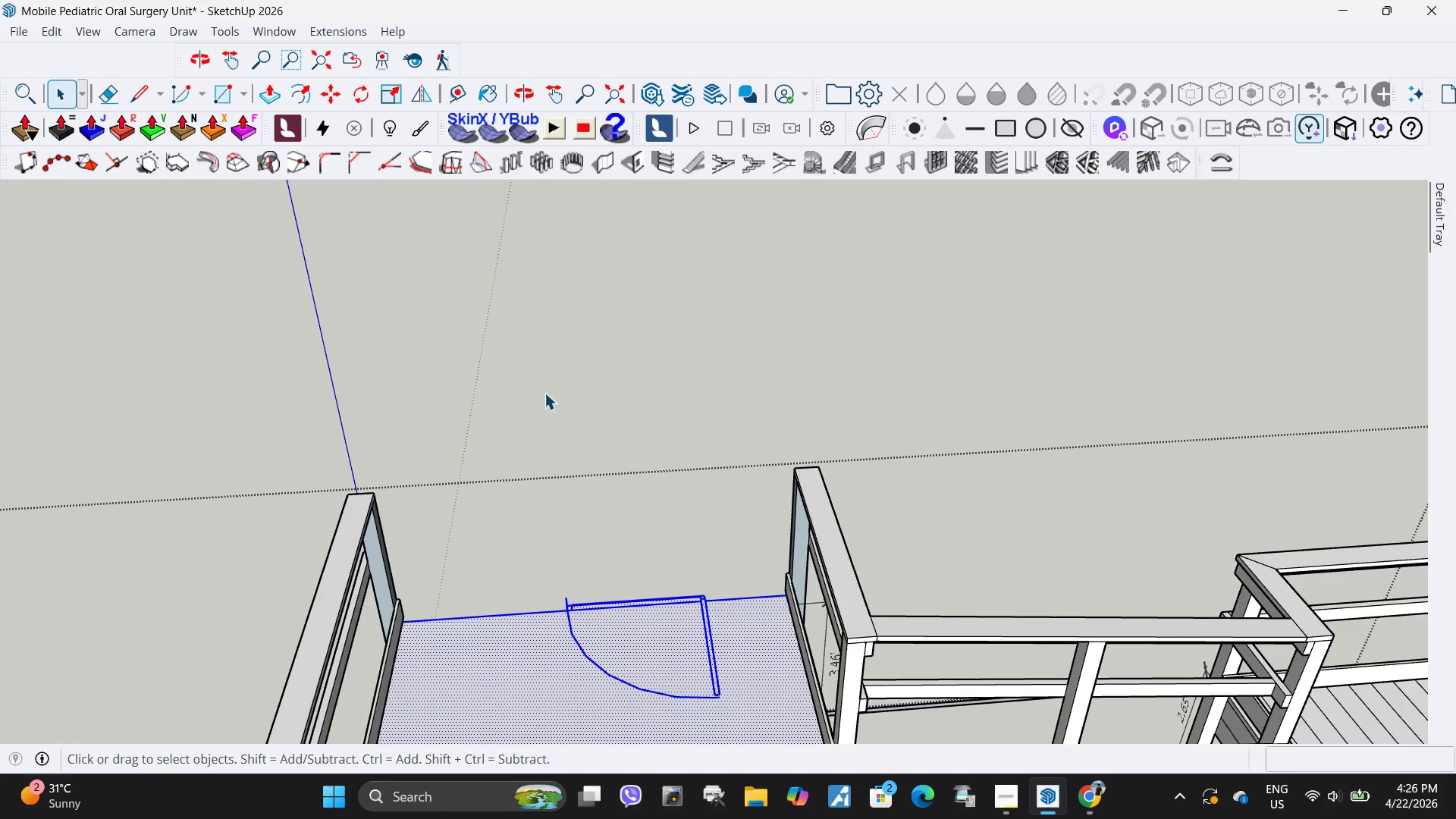 
left_click_drag(start_coordinate=[542, 472], to_coordinate=[667, 587])
 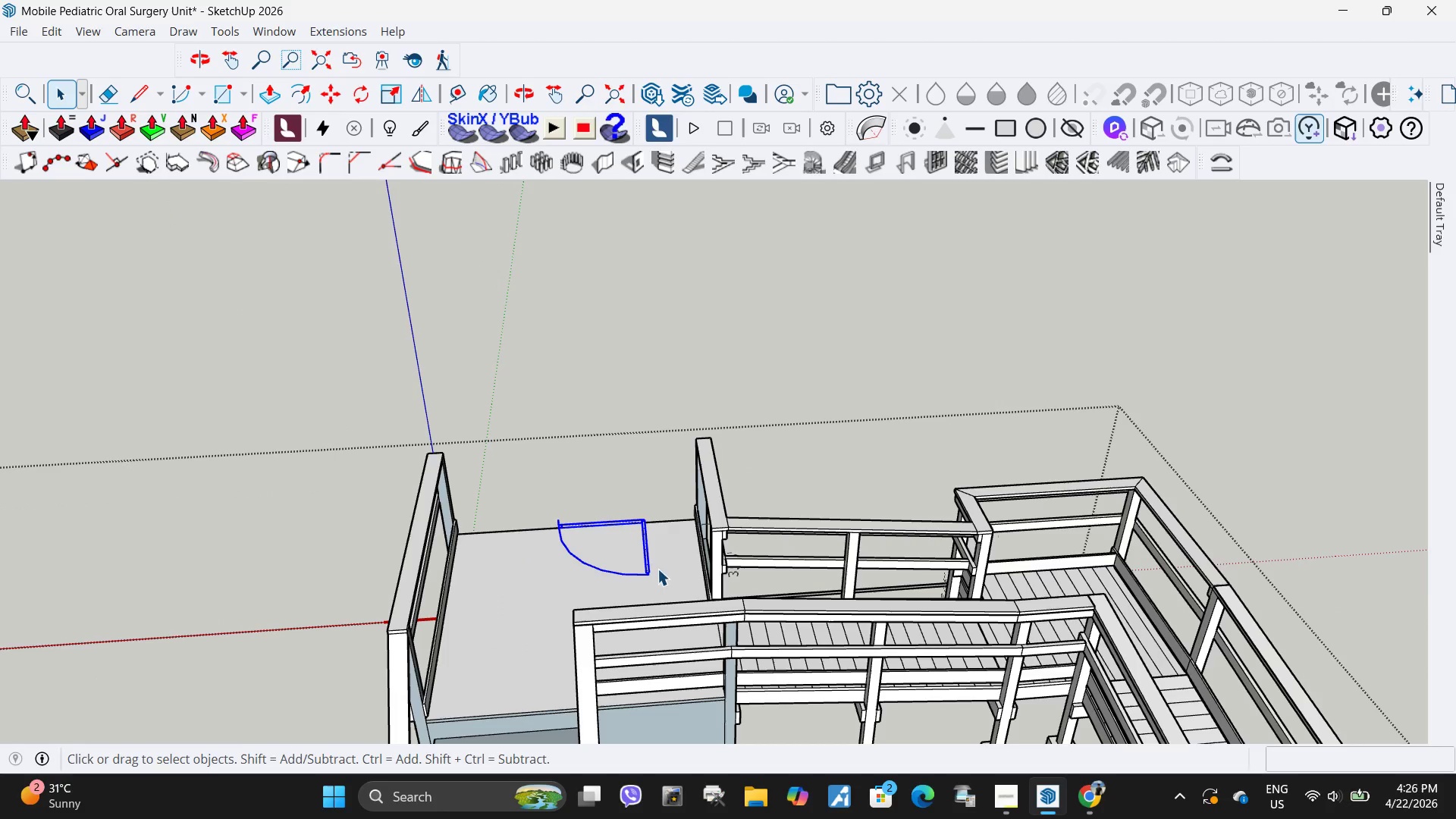 
scroll: coordinate [541, 398], scroll_direction: down, amount: 5.0
 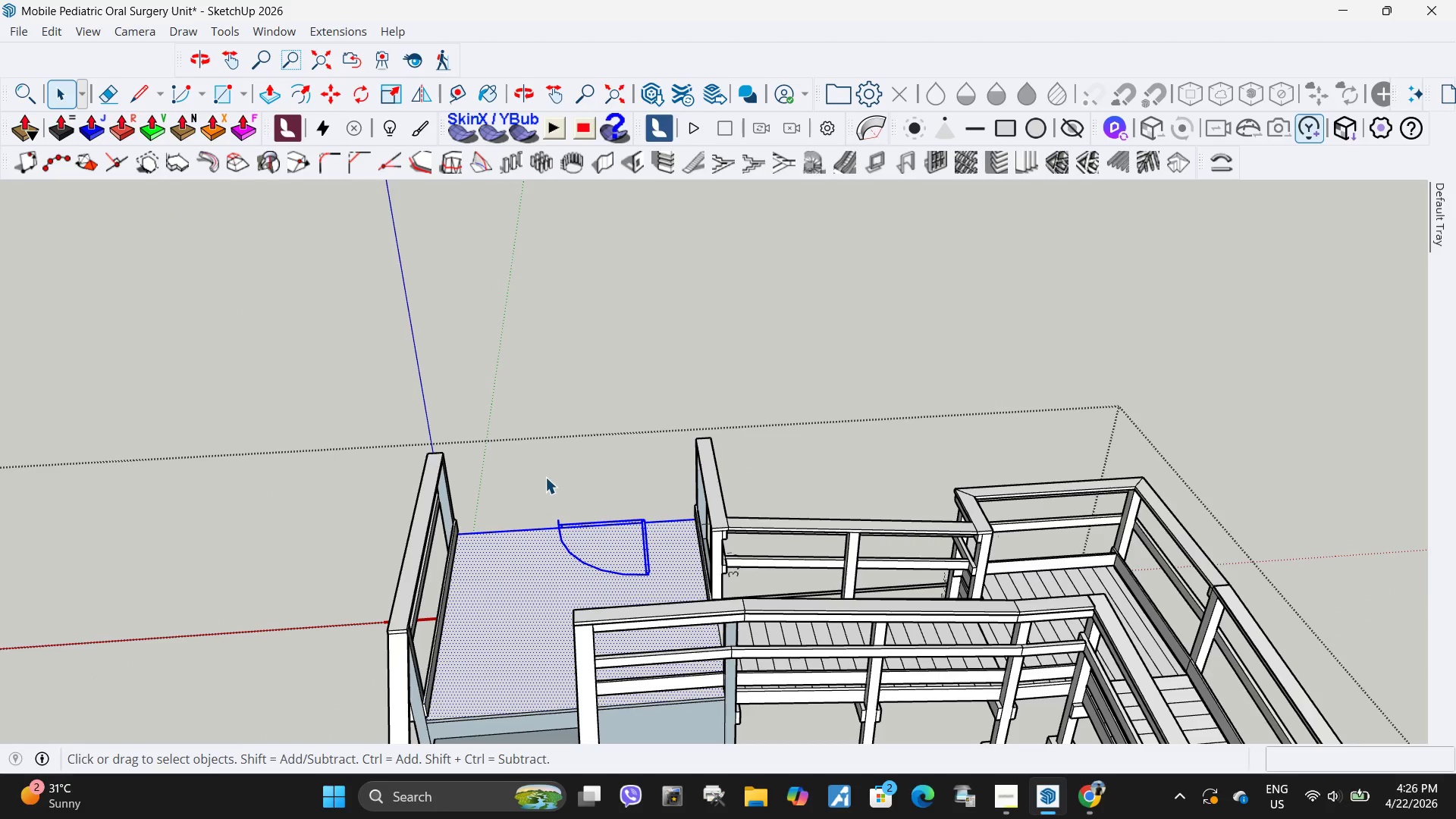 
key(Delete)
 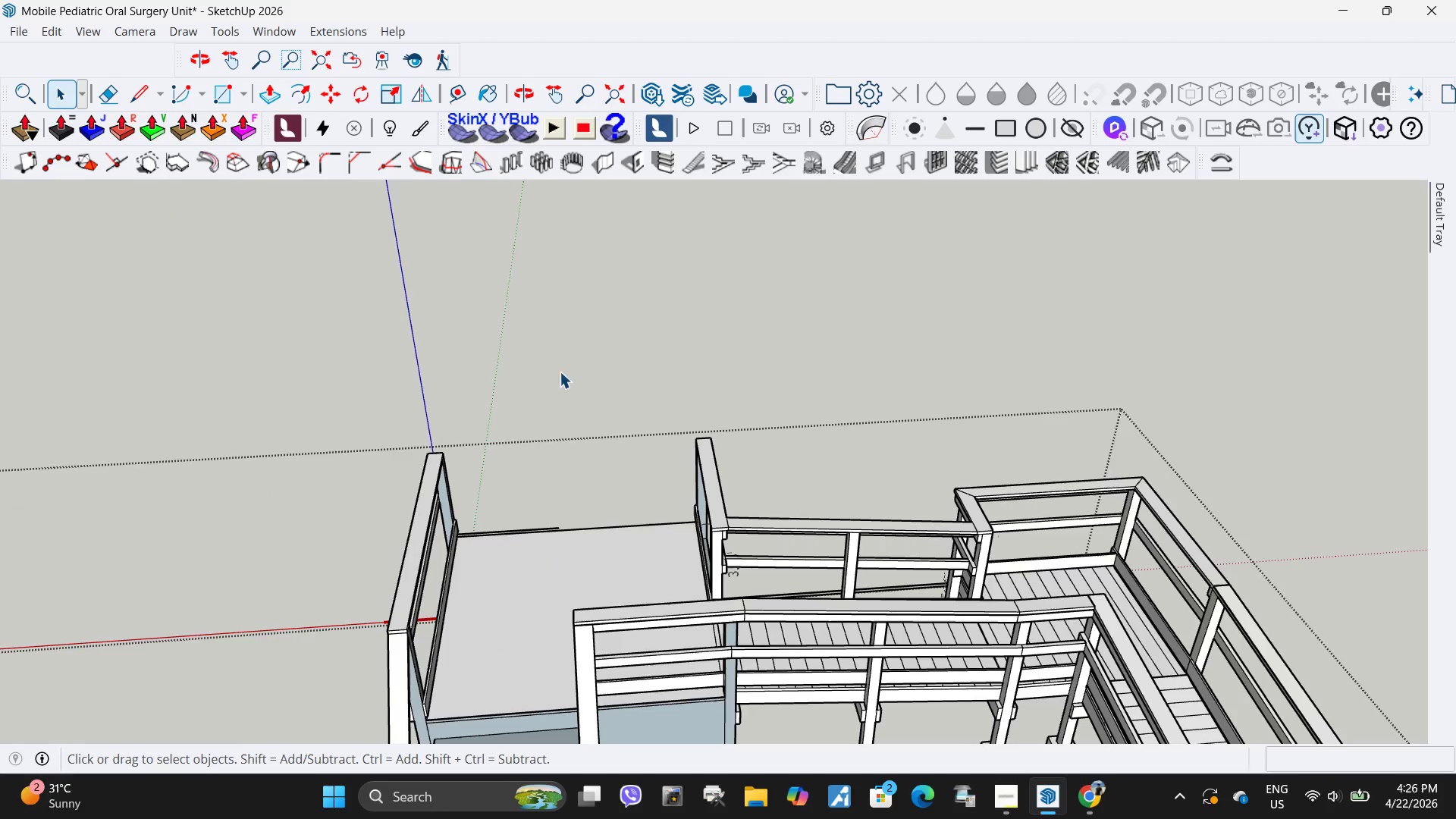 
scroll: coordinate [554, 423], scroll_direction: down, amount: 4.0
 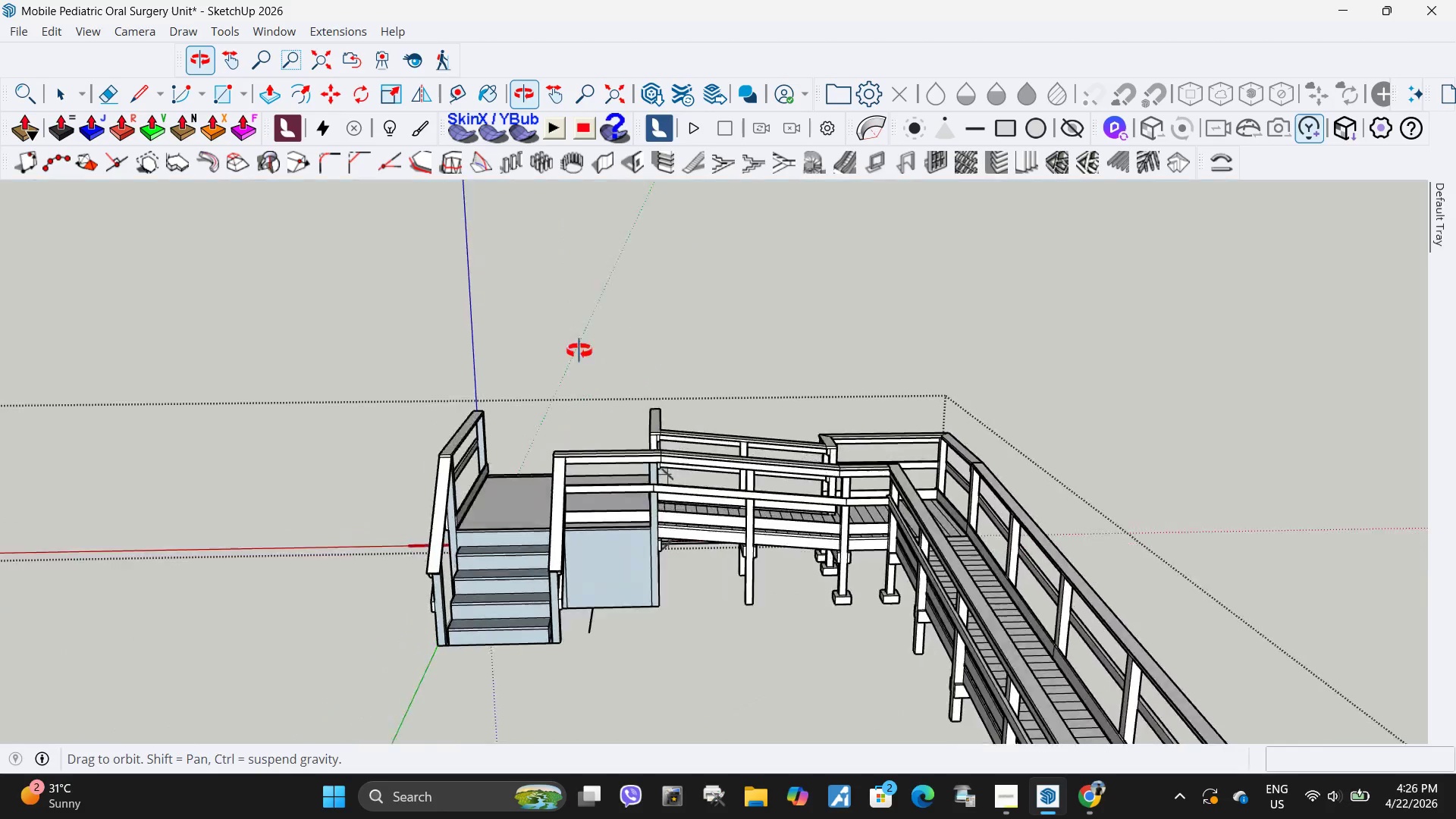 
key(Control+ControlLeft)
 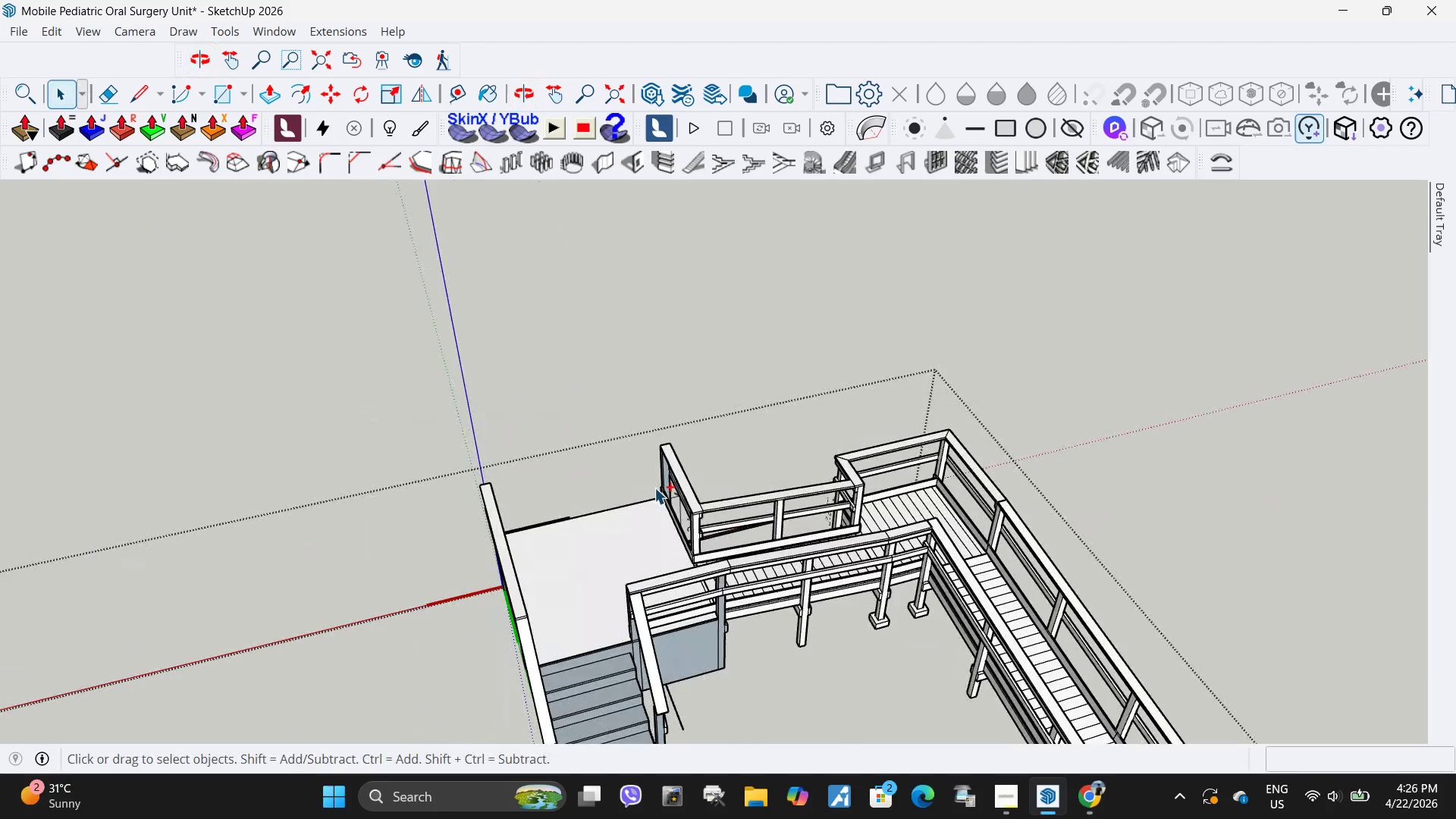 
key(Control+Z)
 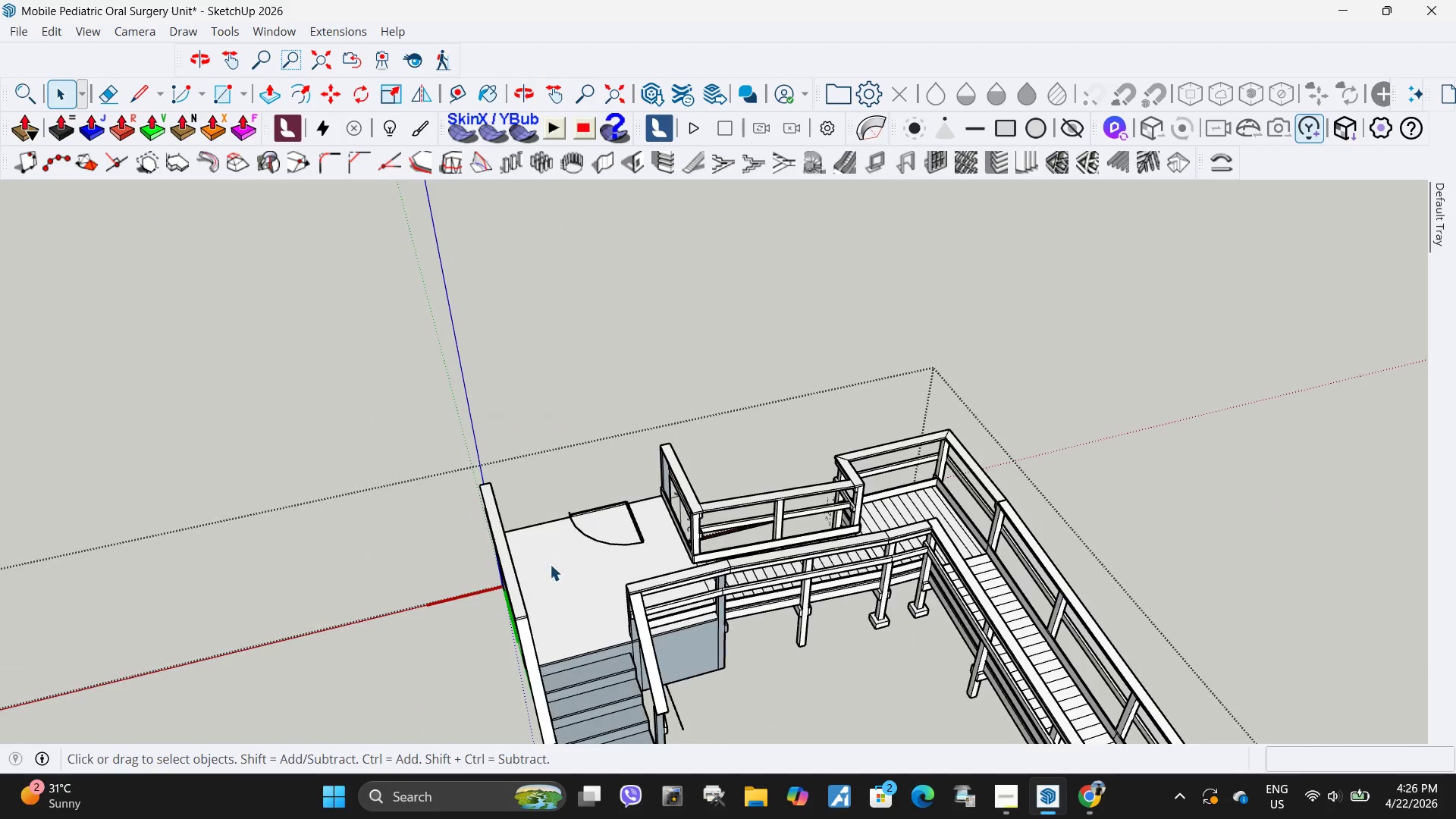 
scroll: coordinate [811, 476], scroll_direction: up, amount: 19.0
 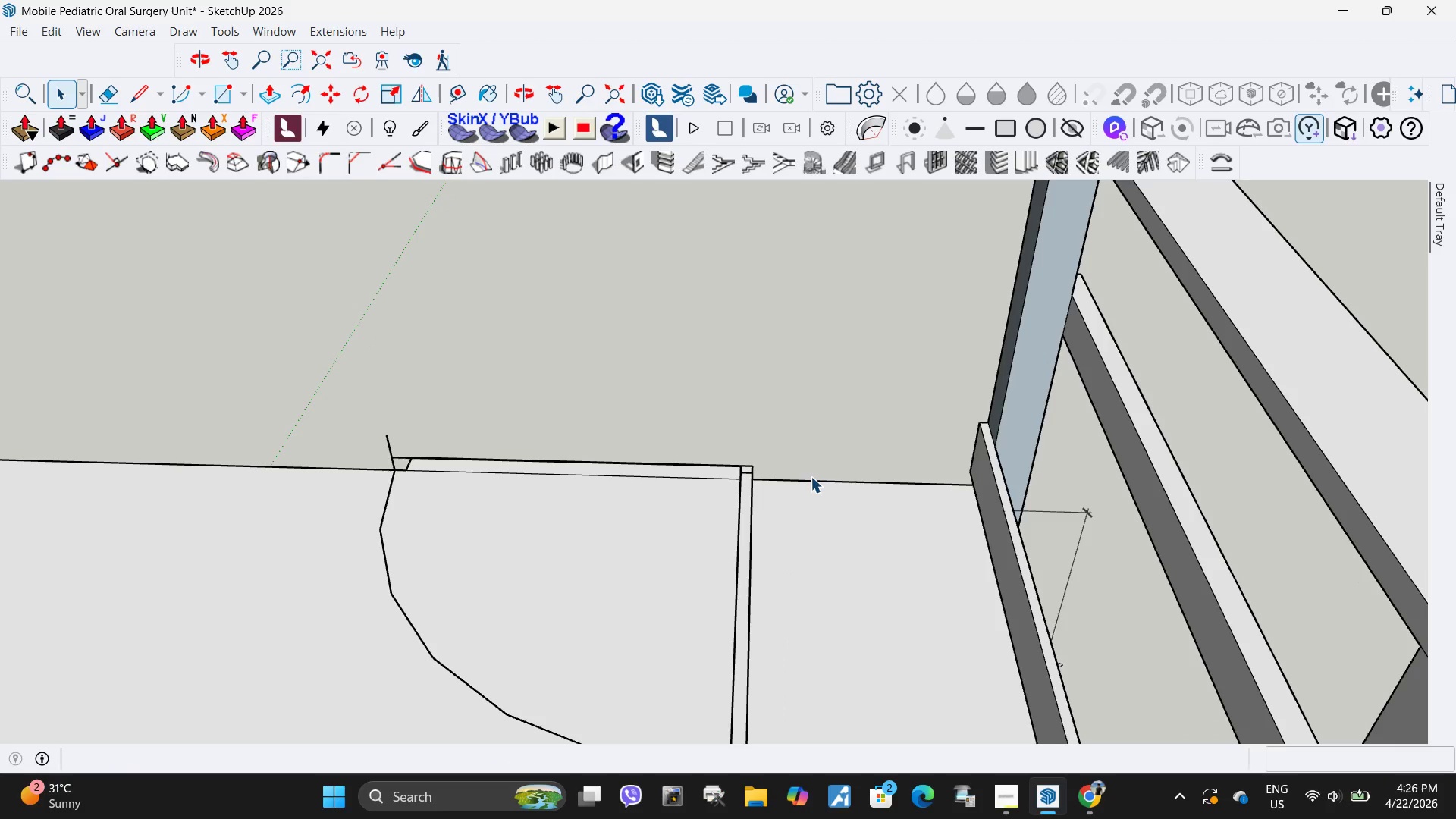 
scroll: coordinate [811, 476], scroll_direction: down, amount: 2.0
 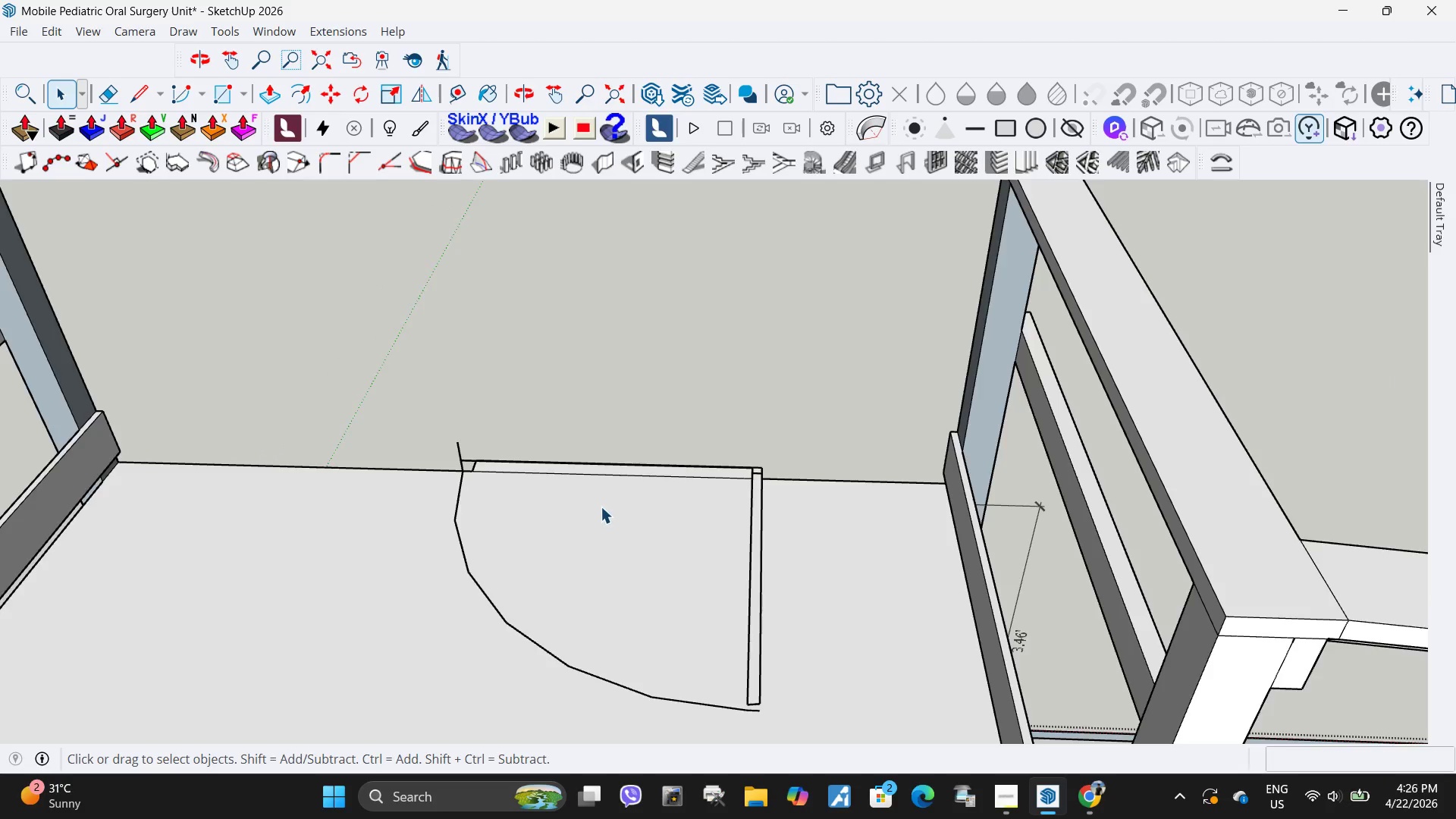 
scroll: coordinate [618, 474], scroll_direction: up, amount: 3.0
 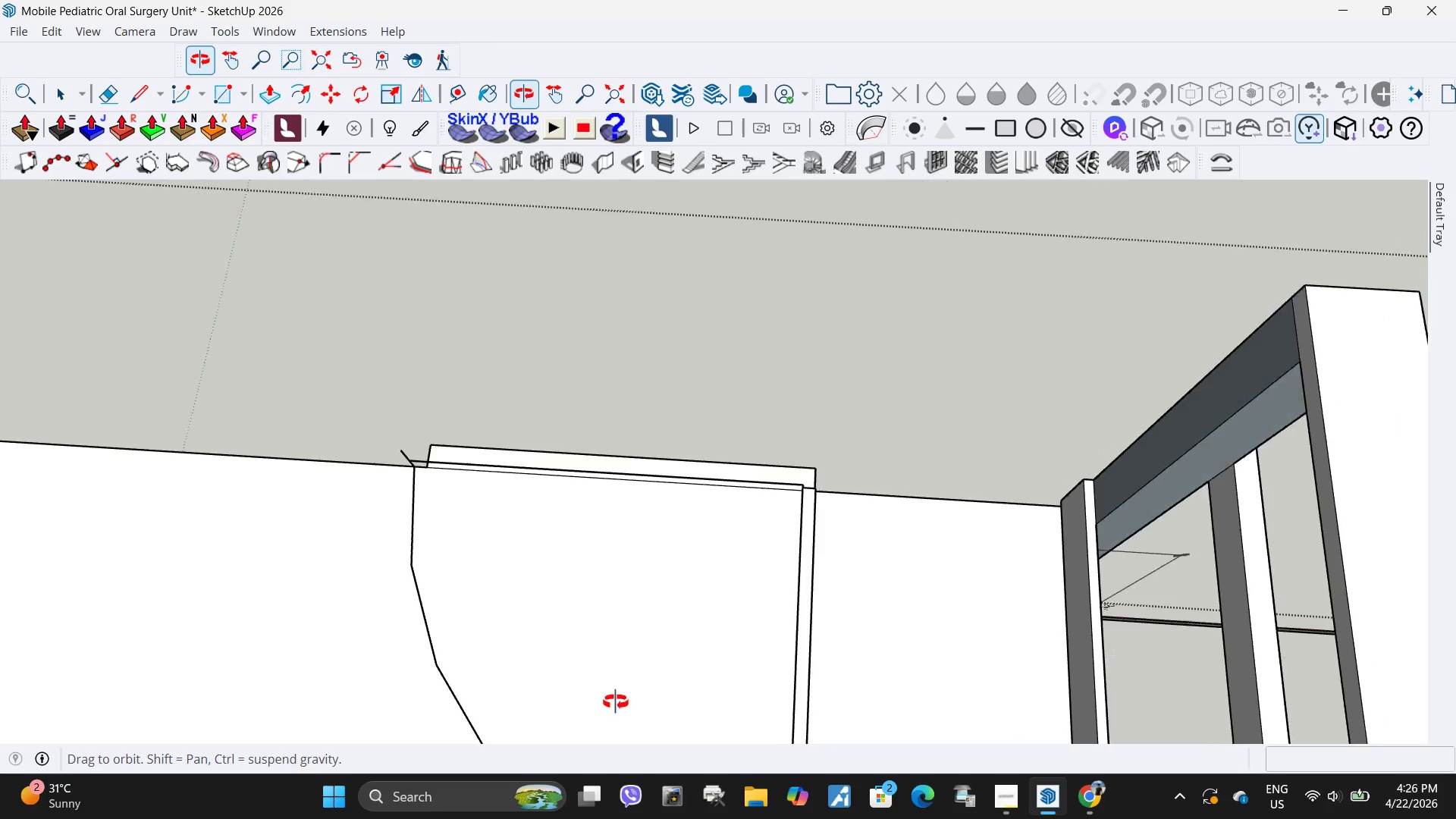 
wait(7.76)
 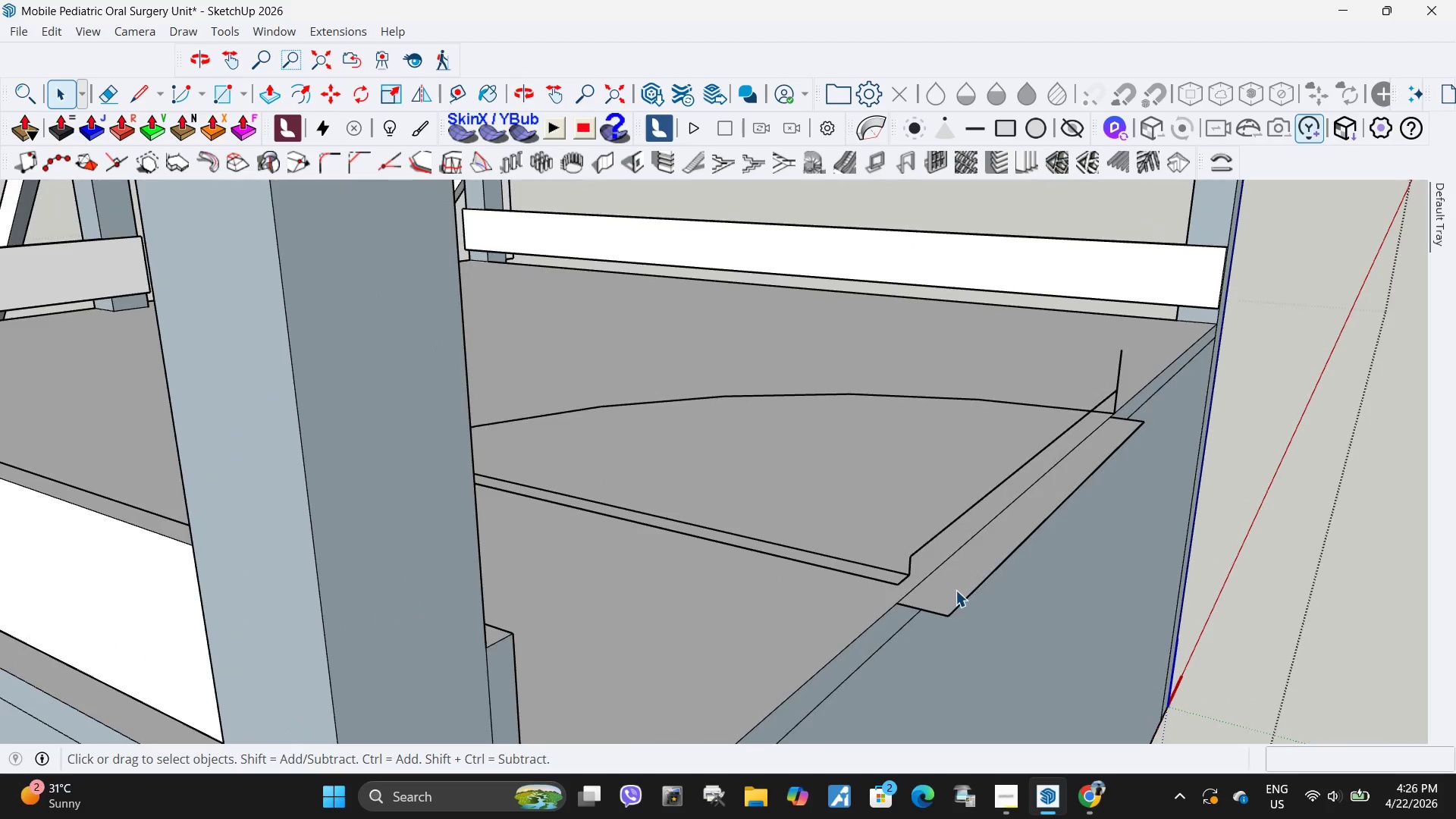 
left_click([956, 590])
 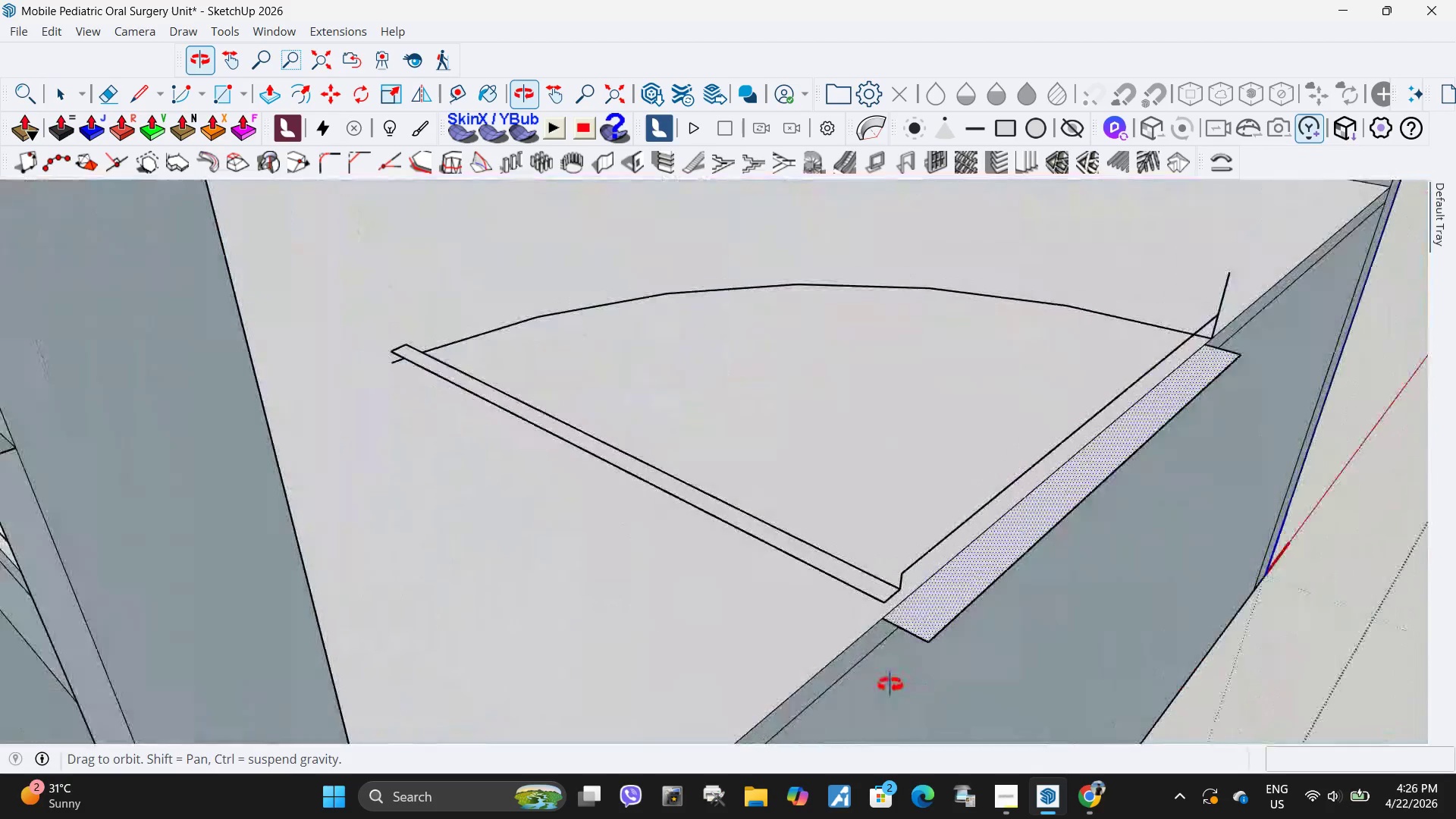 
scroll: coordinate [1011, 591], scroll_direction: up, amount: 3.0
 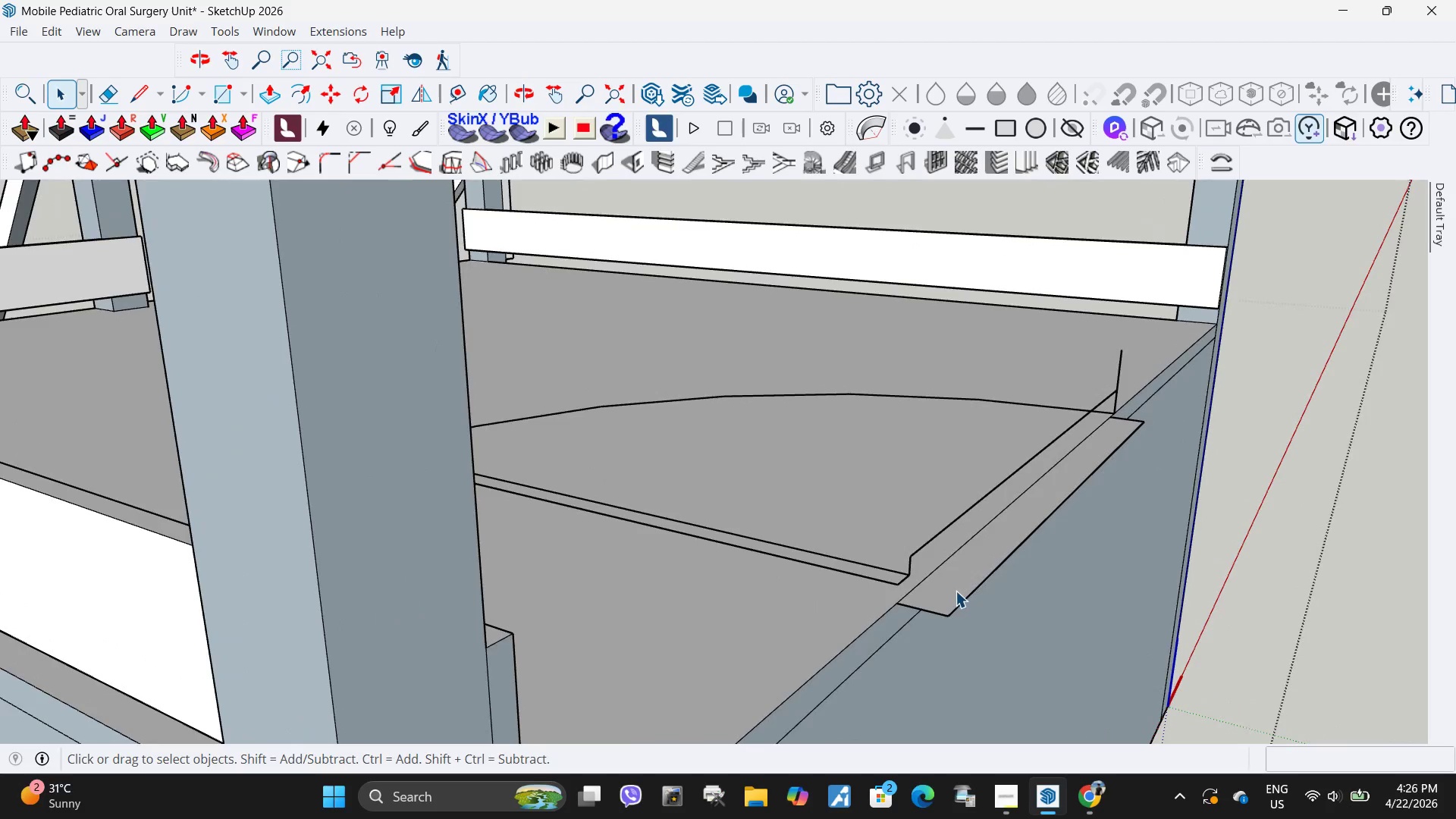 
key(Delete)
 